 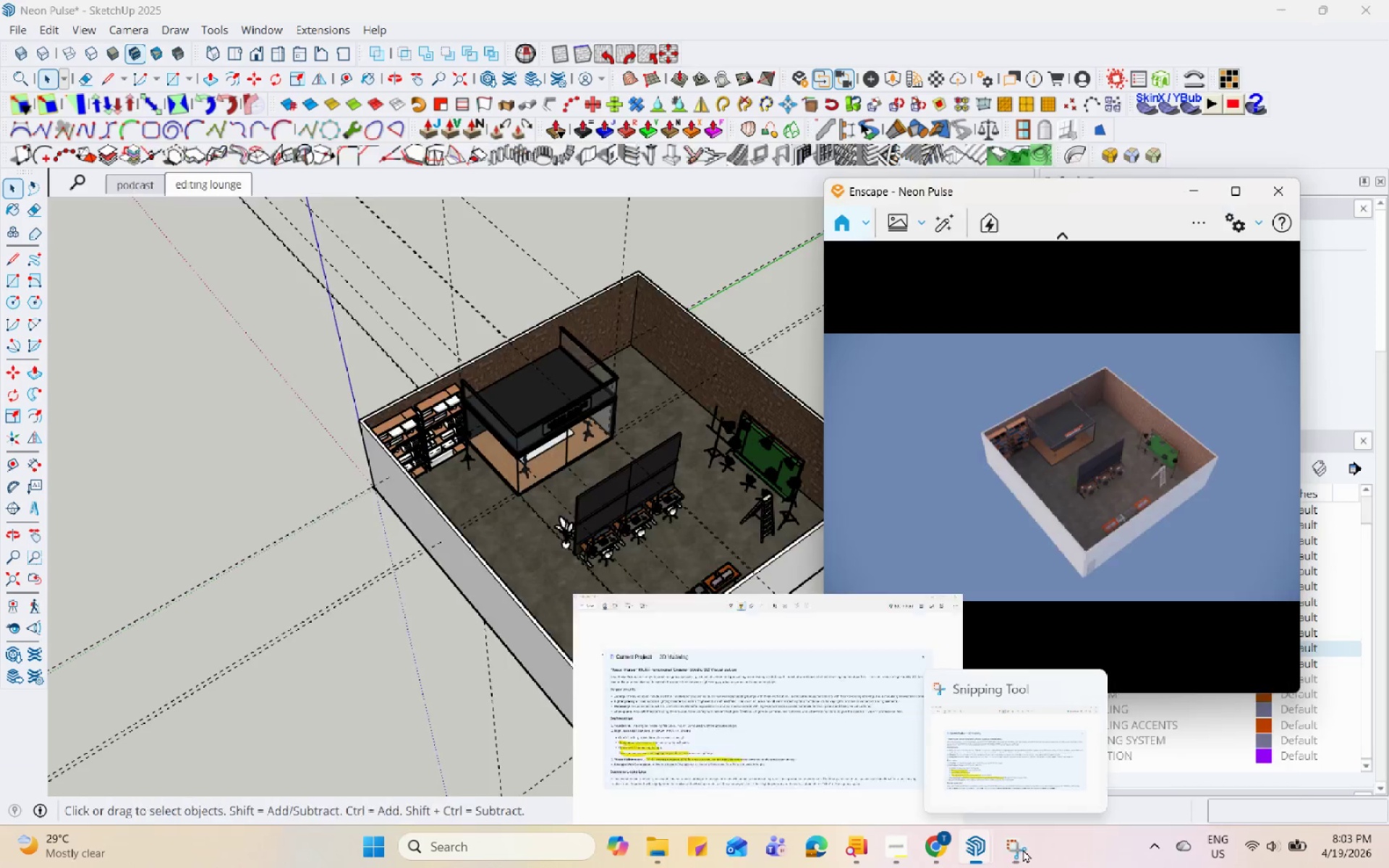 
scroll: coordinate [522, 388], scroll_direction: up, amount: 2.0
 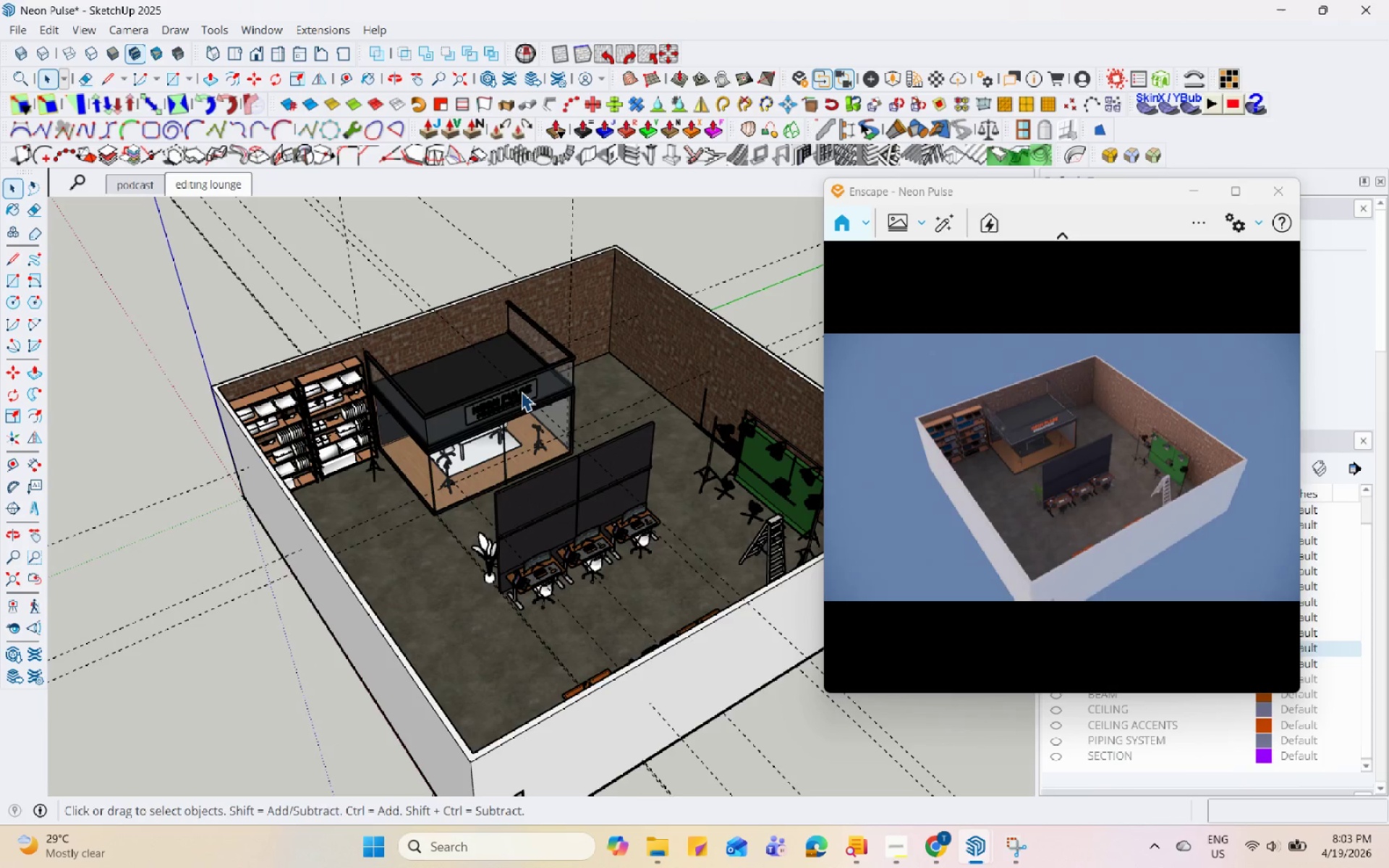 
double_click([517, 401])
 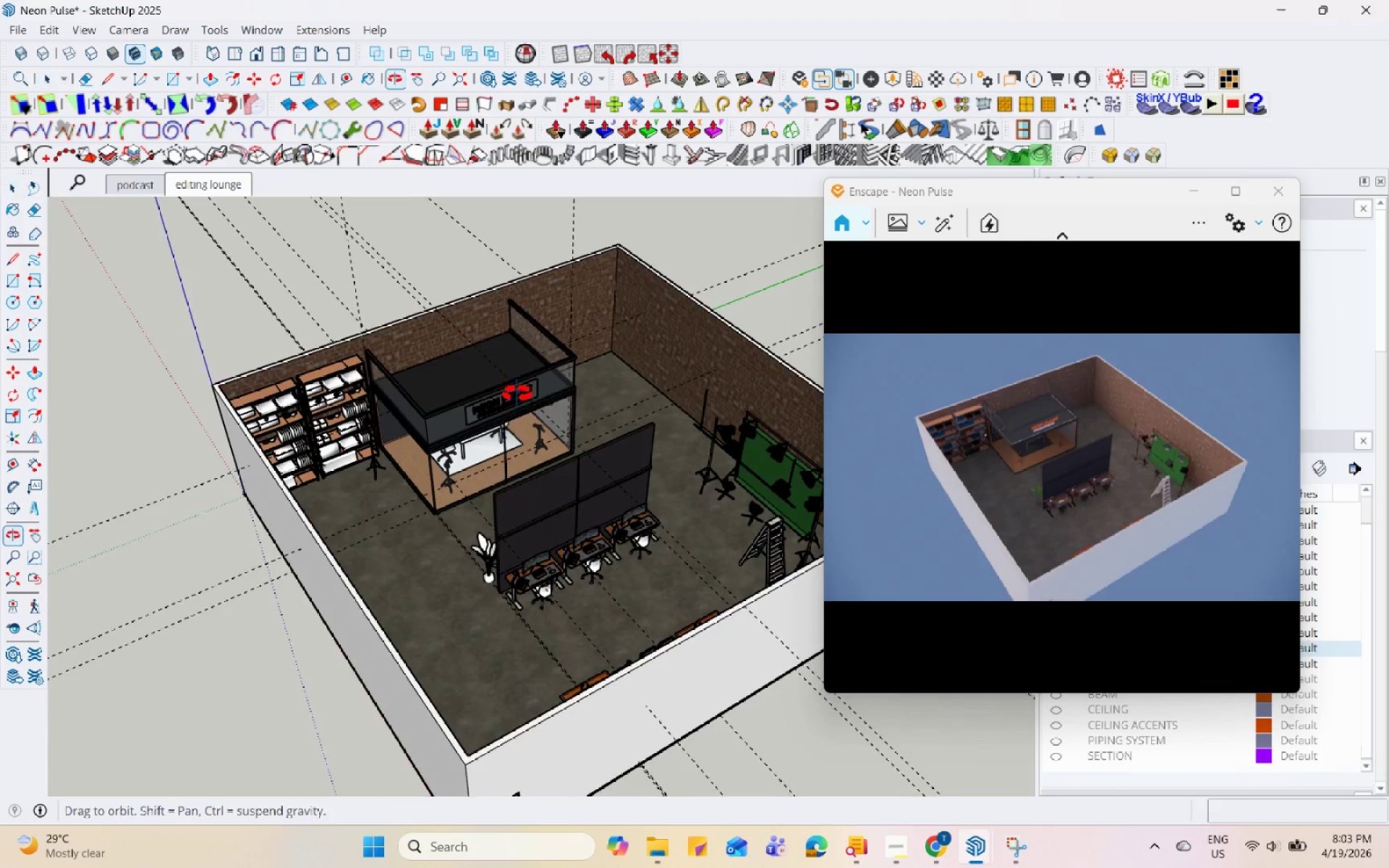 
scroll: coordinate [506, 445], scroll_direction: down, amount: 1.0
 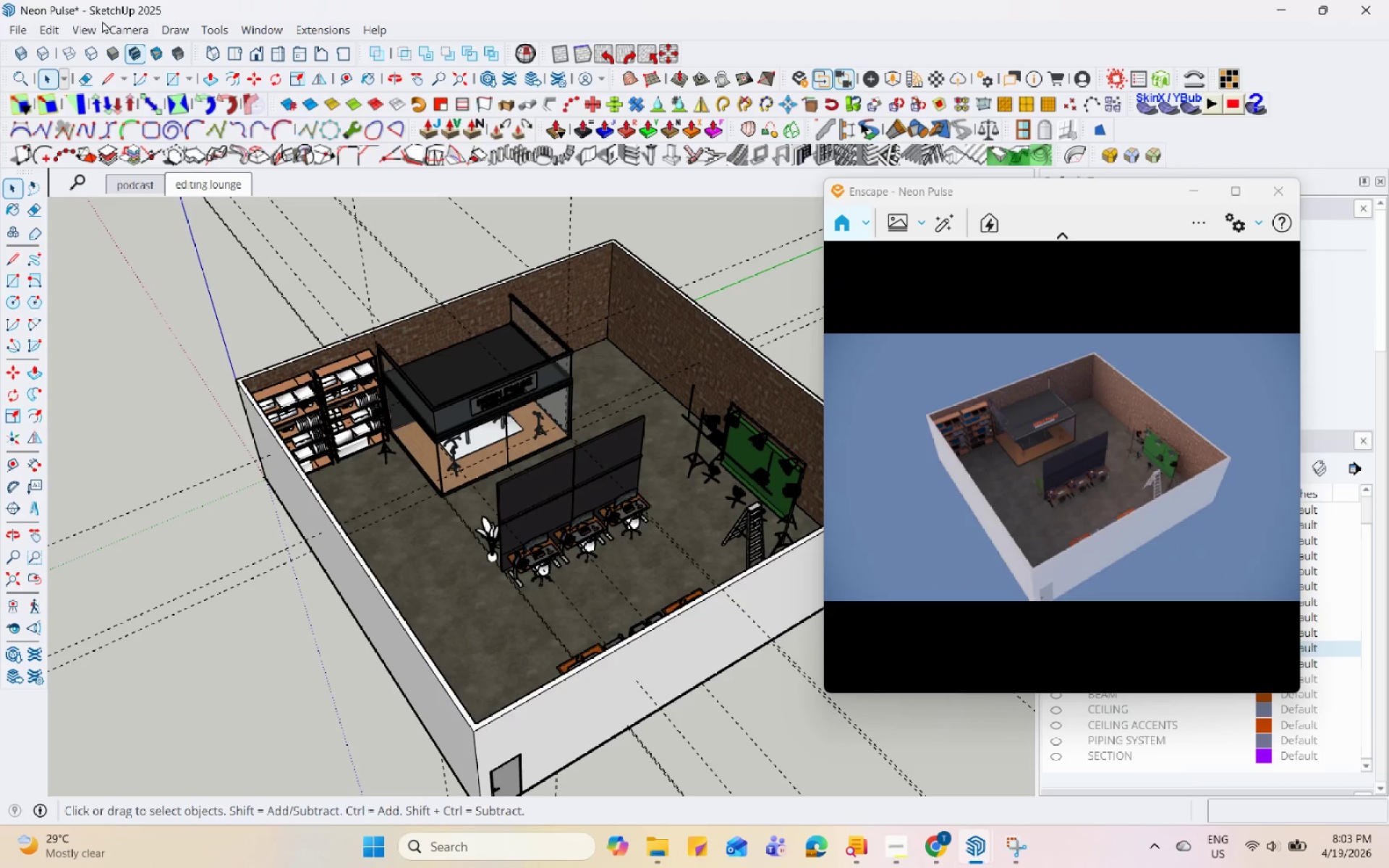 
left_click([122, 25])
 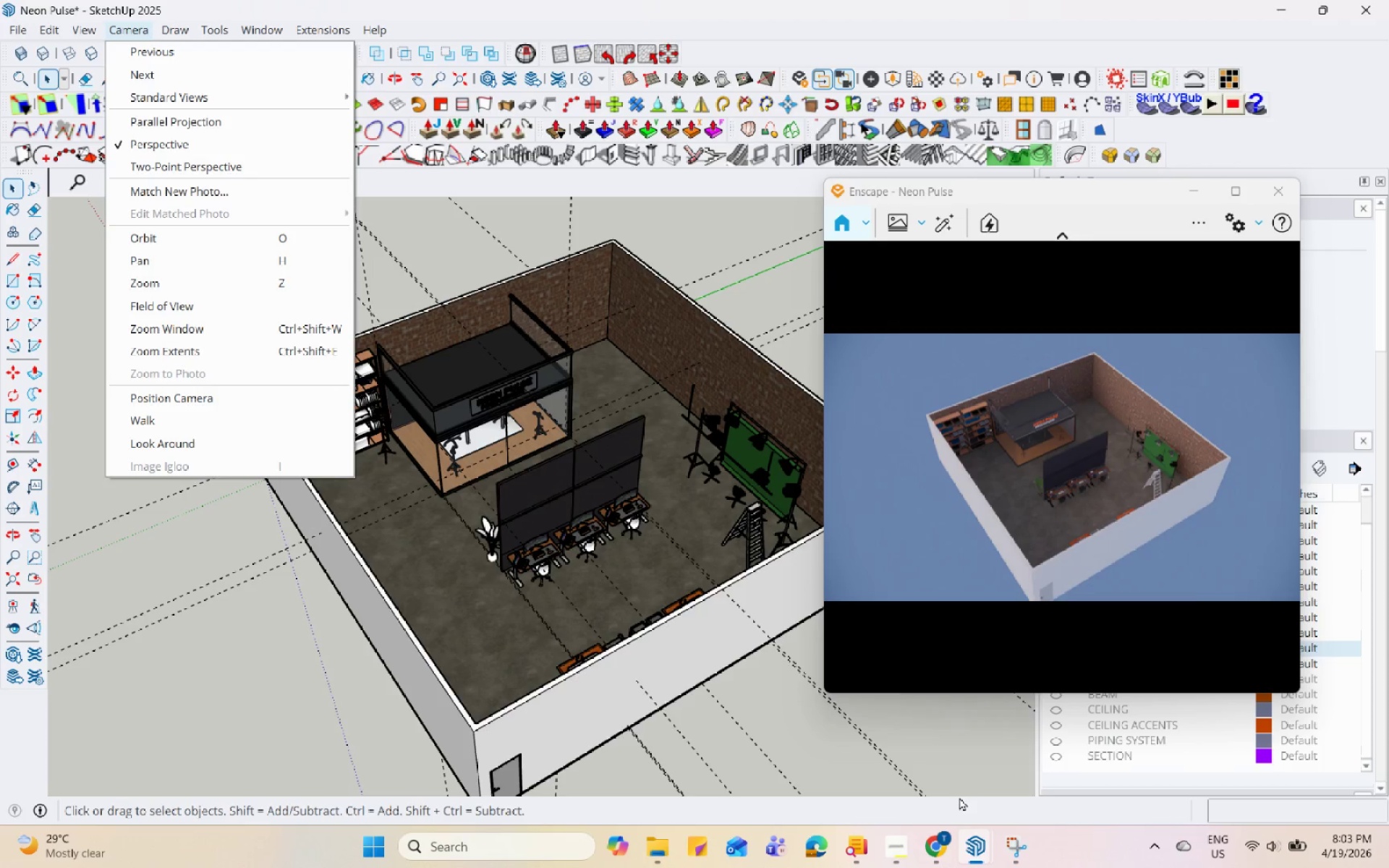 
left_click([1012, 846])
 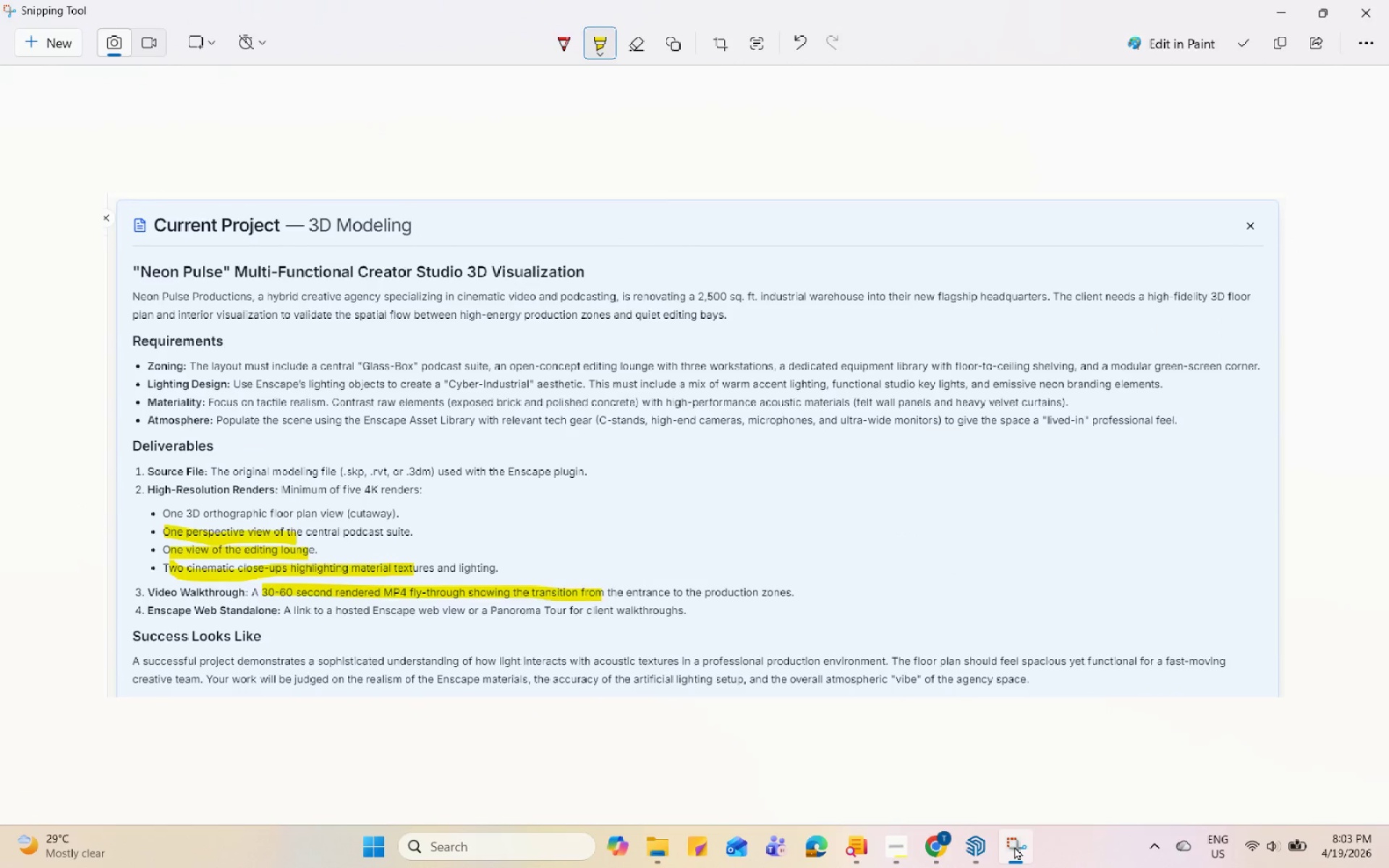 
left_click([1014, 846])
 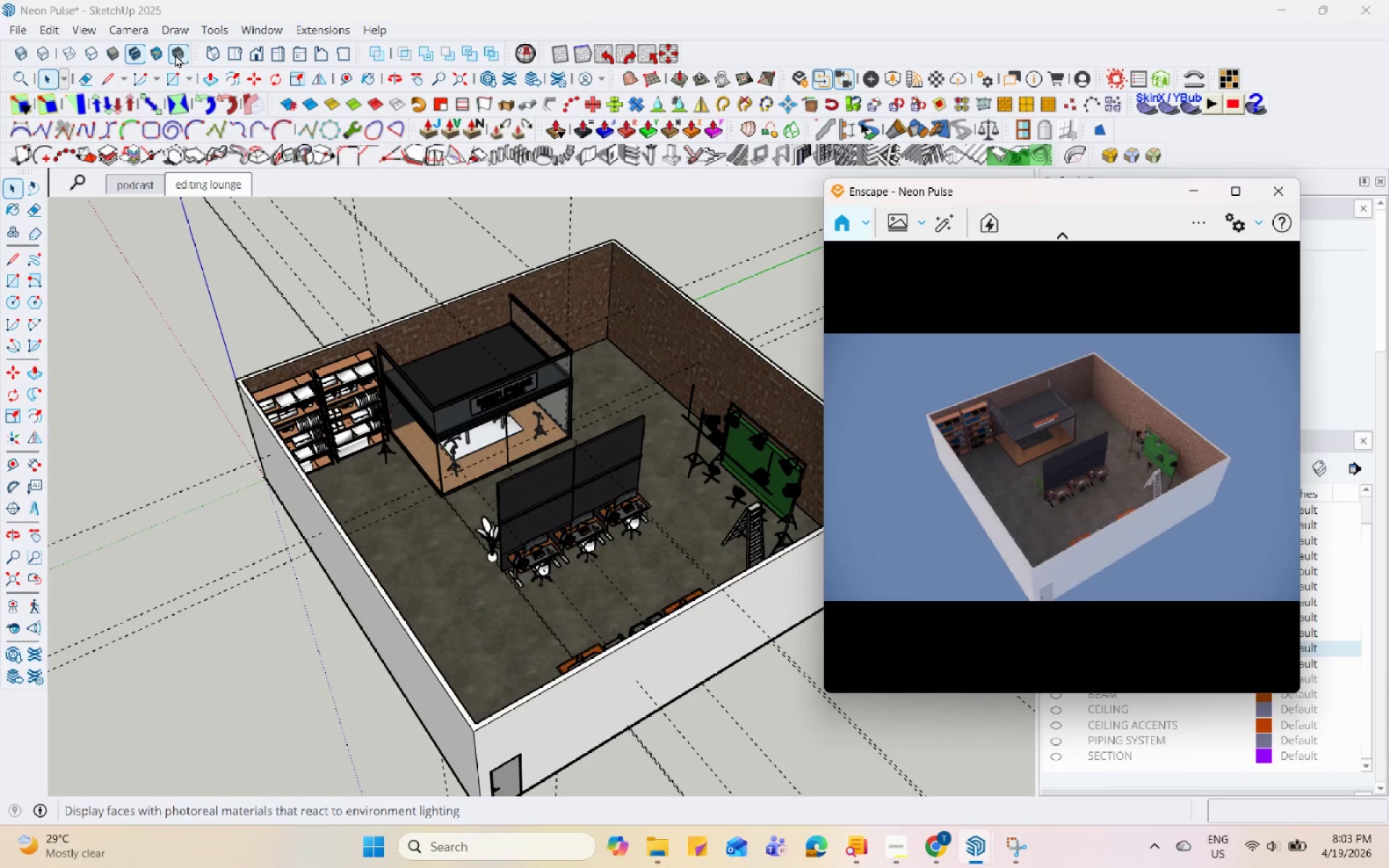 
left_click([124, 27])
 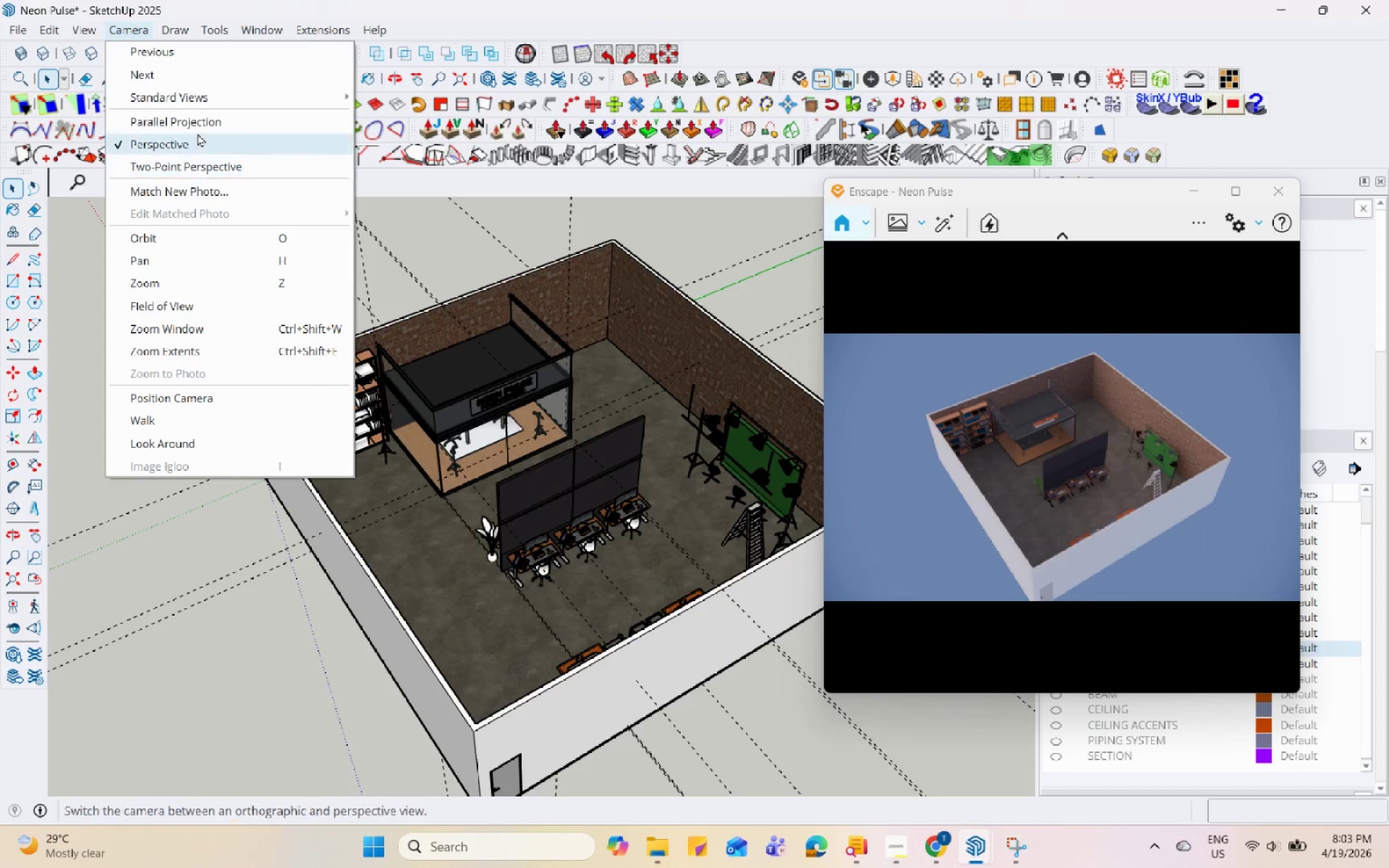 
left_click([197, 129])
 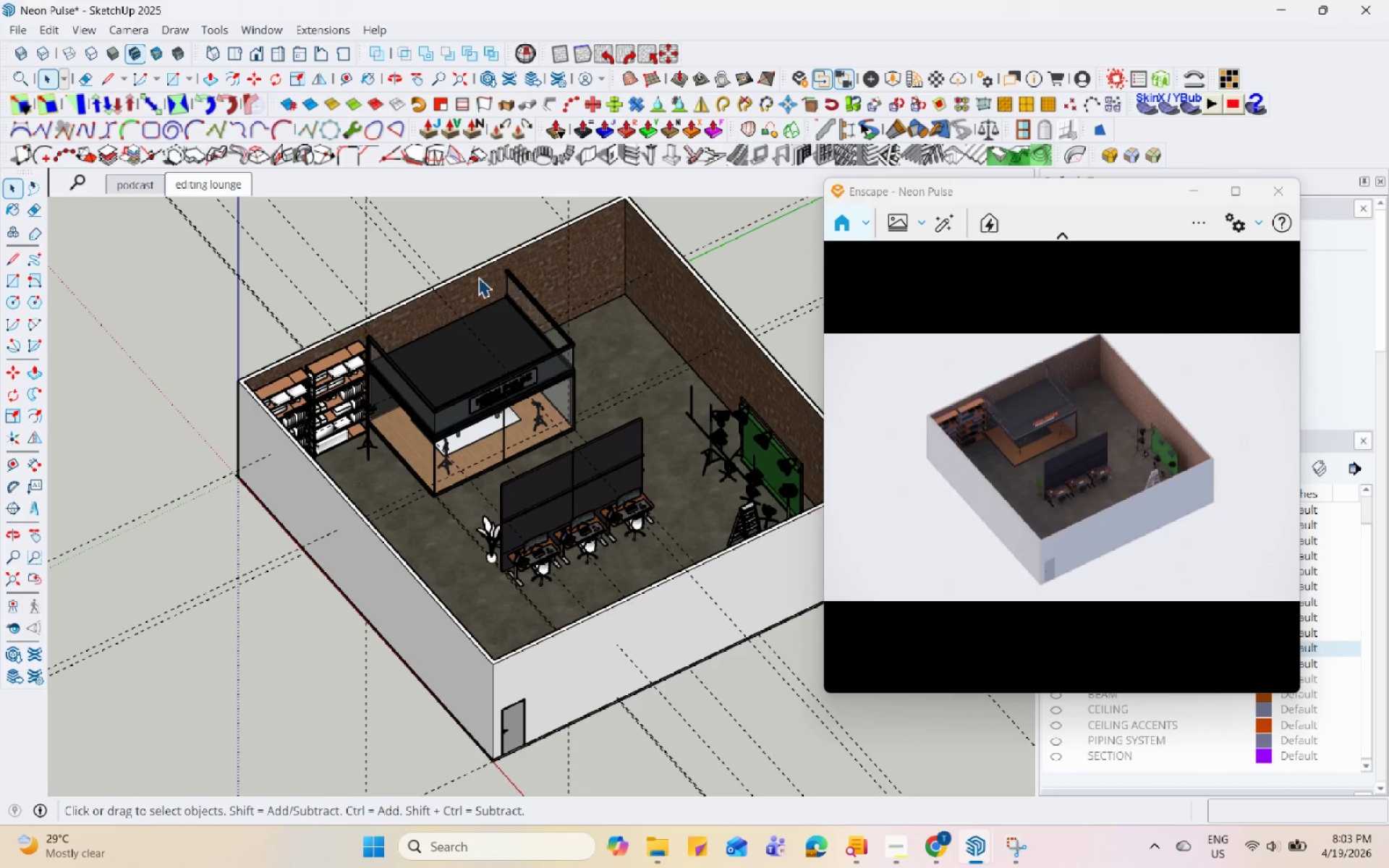 
scroll: coordinate [518, 252], scroll_direction: none, amount: 0.0
 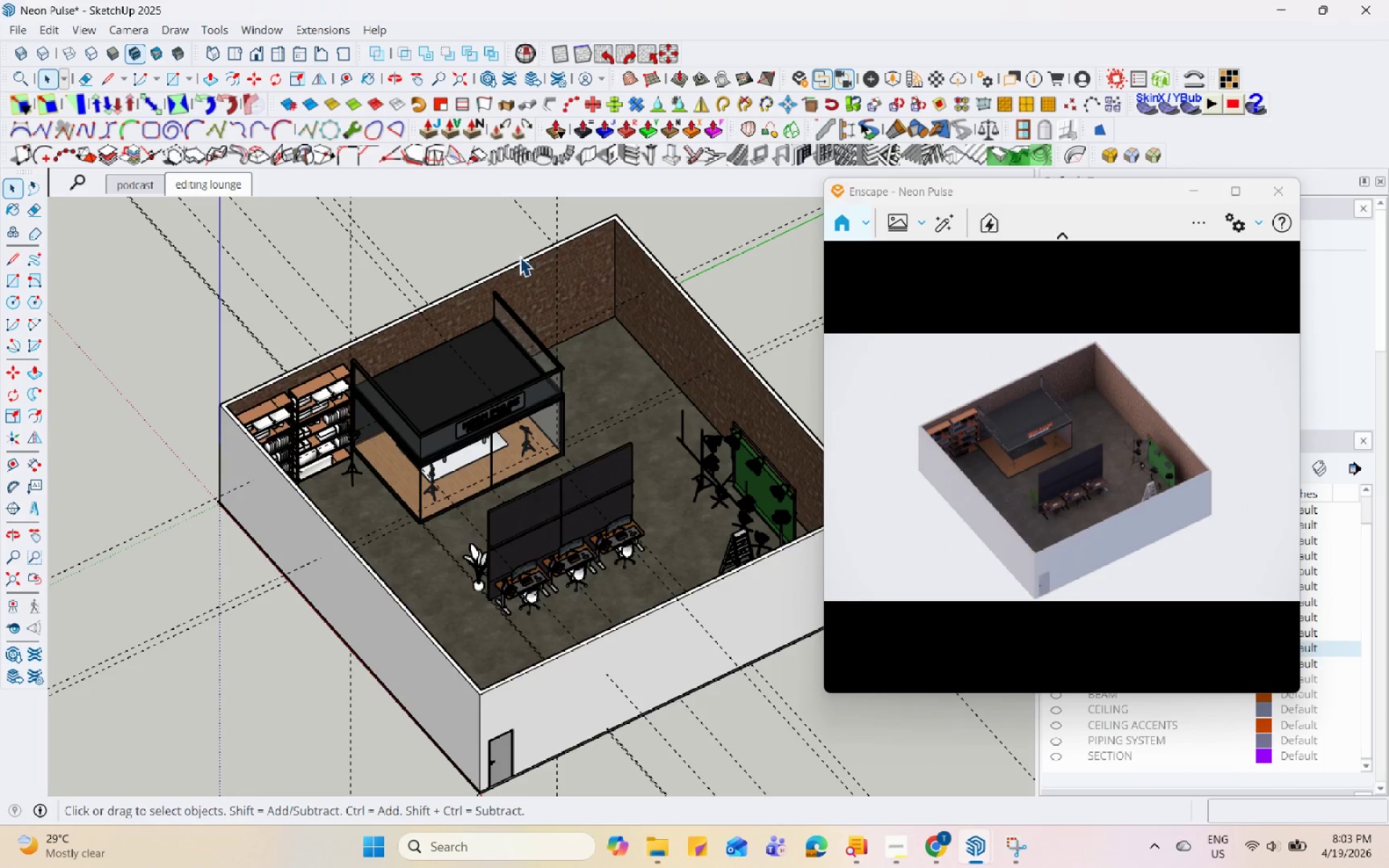 
scroll: coordinate [492, 342], scroll_direction: down, amount: 1.0
 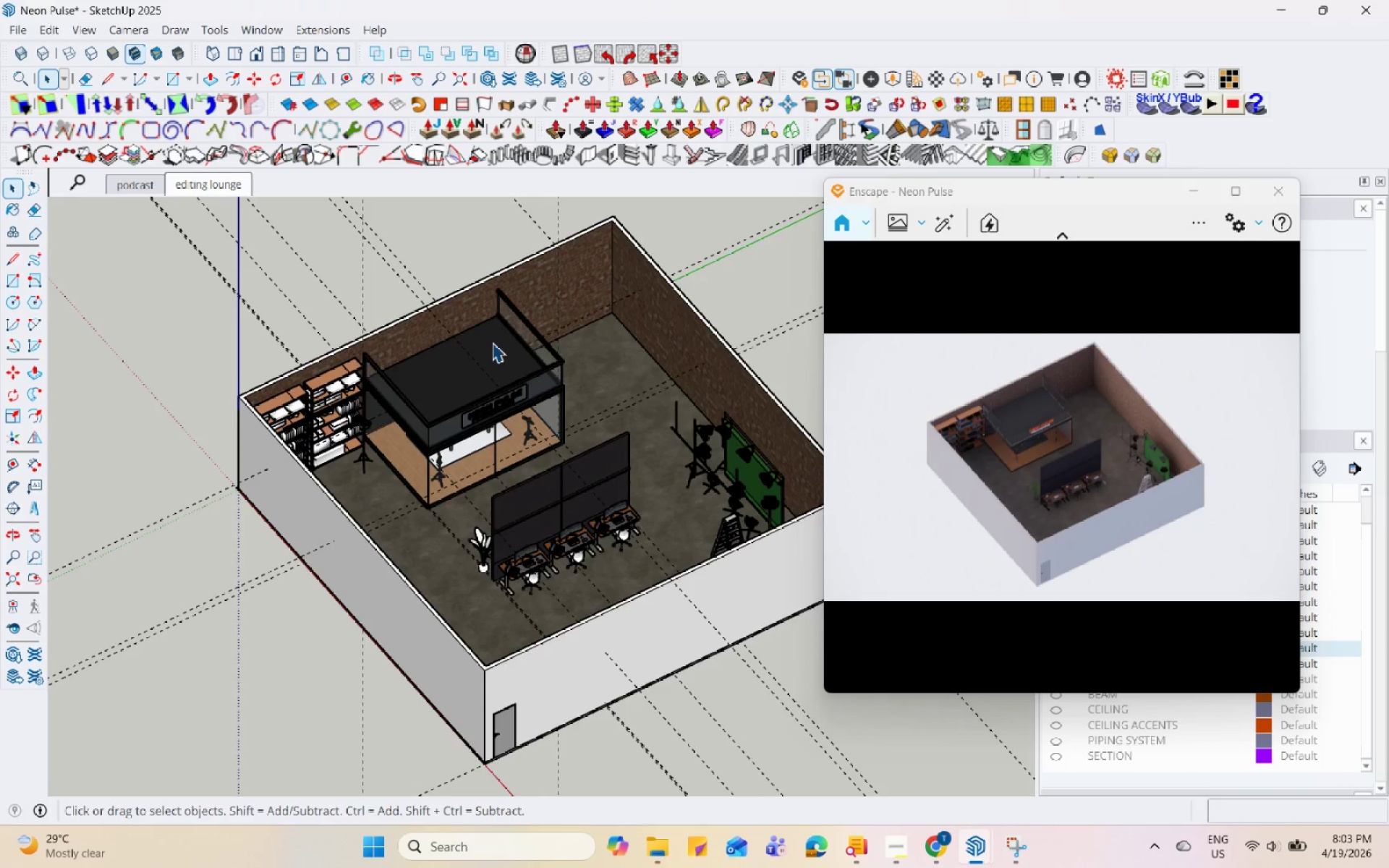 
scroll: coordinate [492, 342], scroll_direction: up, amount: 1.0
 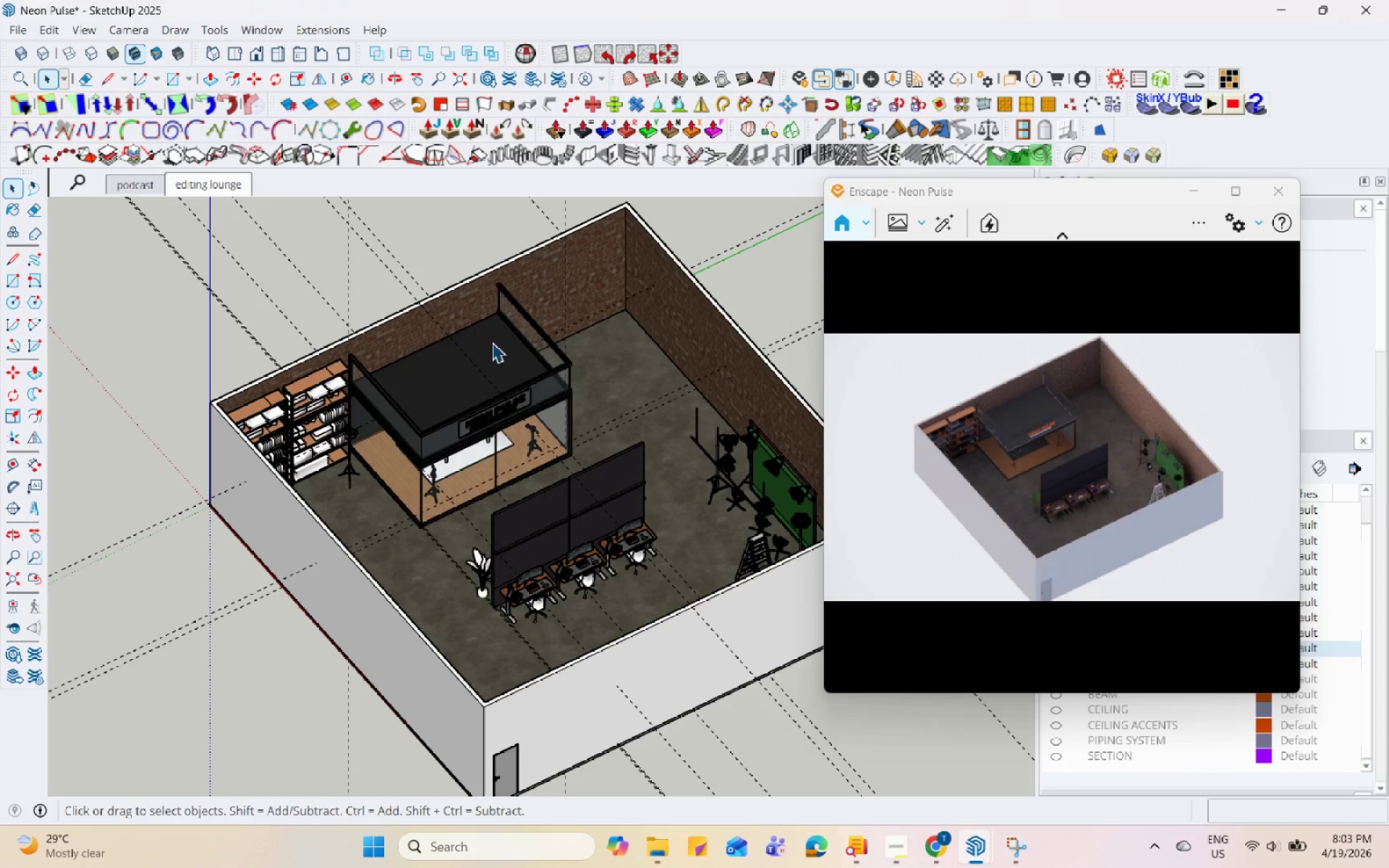 
scroll: coordinate [492, 342], scroll_direction: down, amount: 1.0
 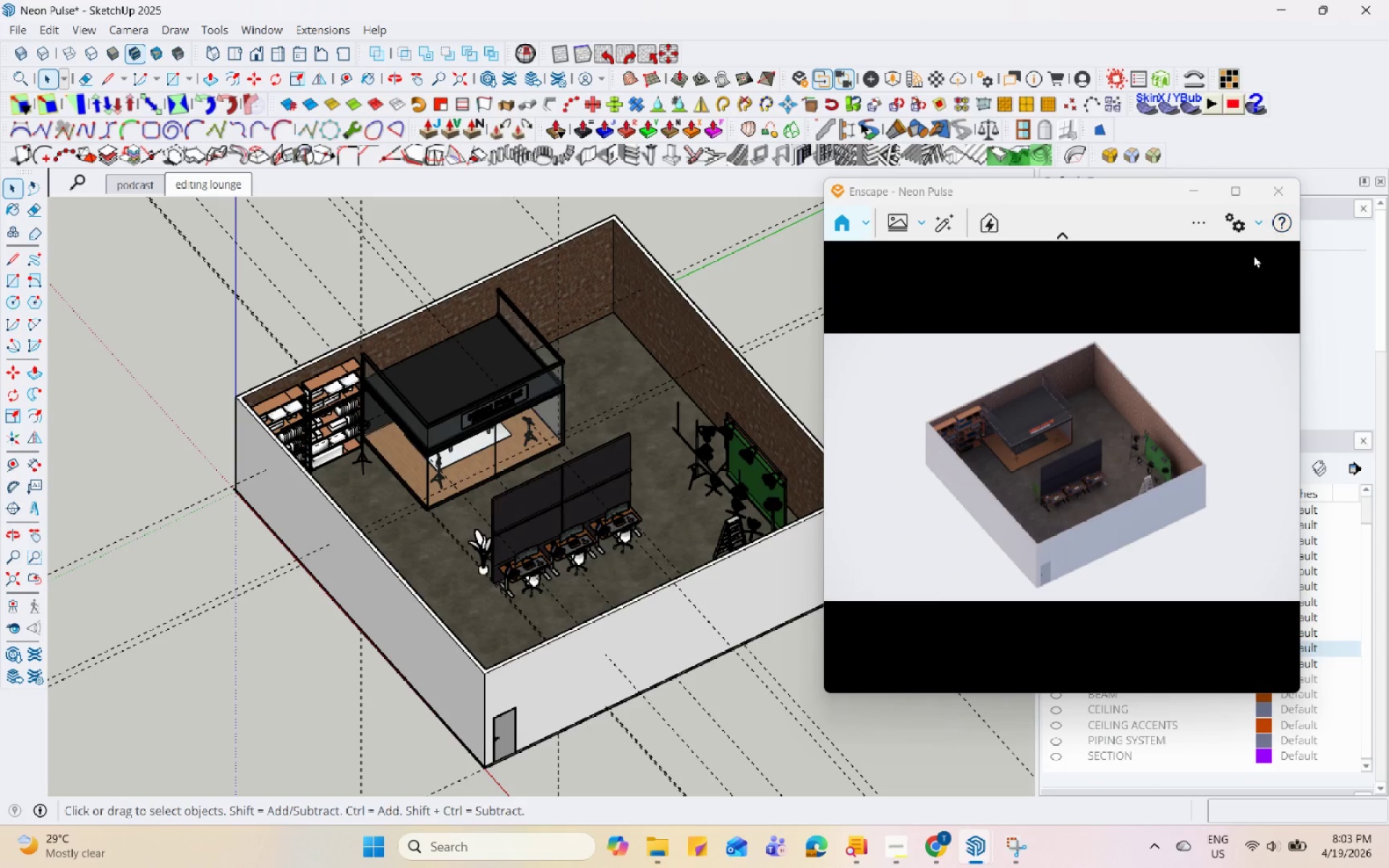 
double_click([1239, 259])
 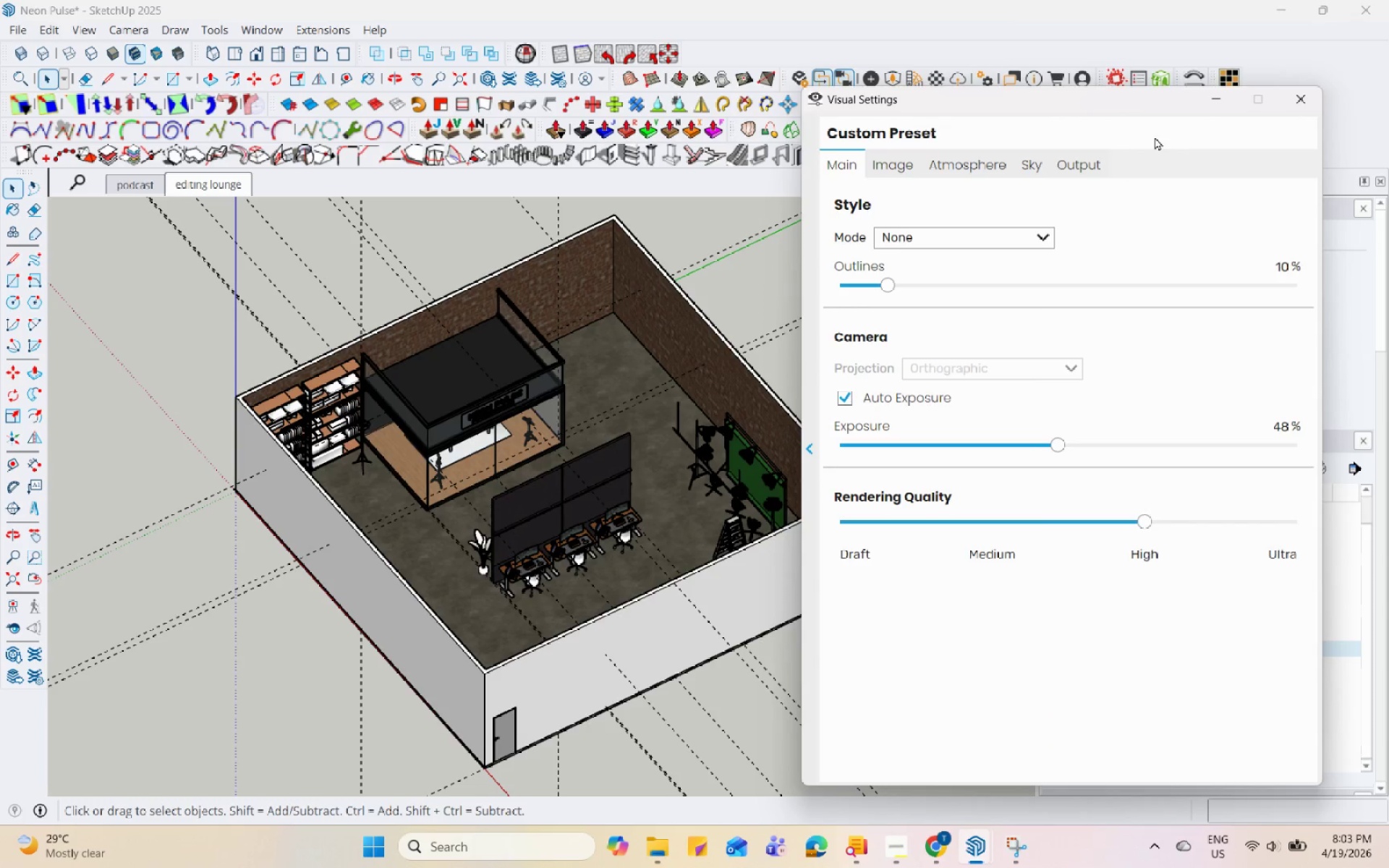 
left_click_drag(start_coordinate=[1126, 101], to_coordinate=[327, 90])
 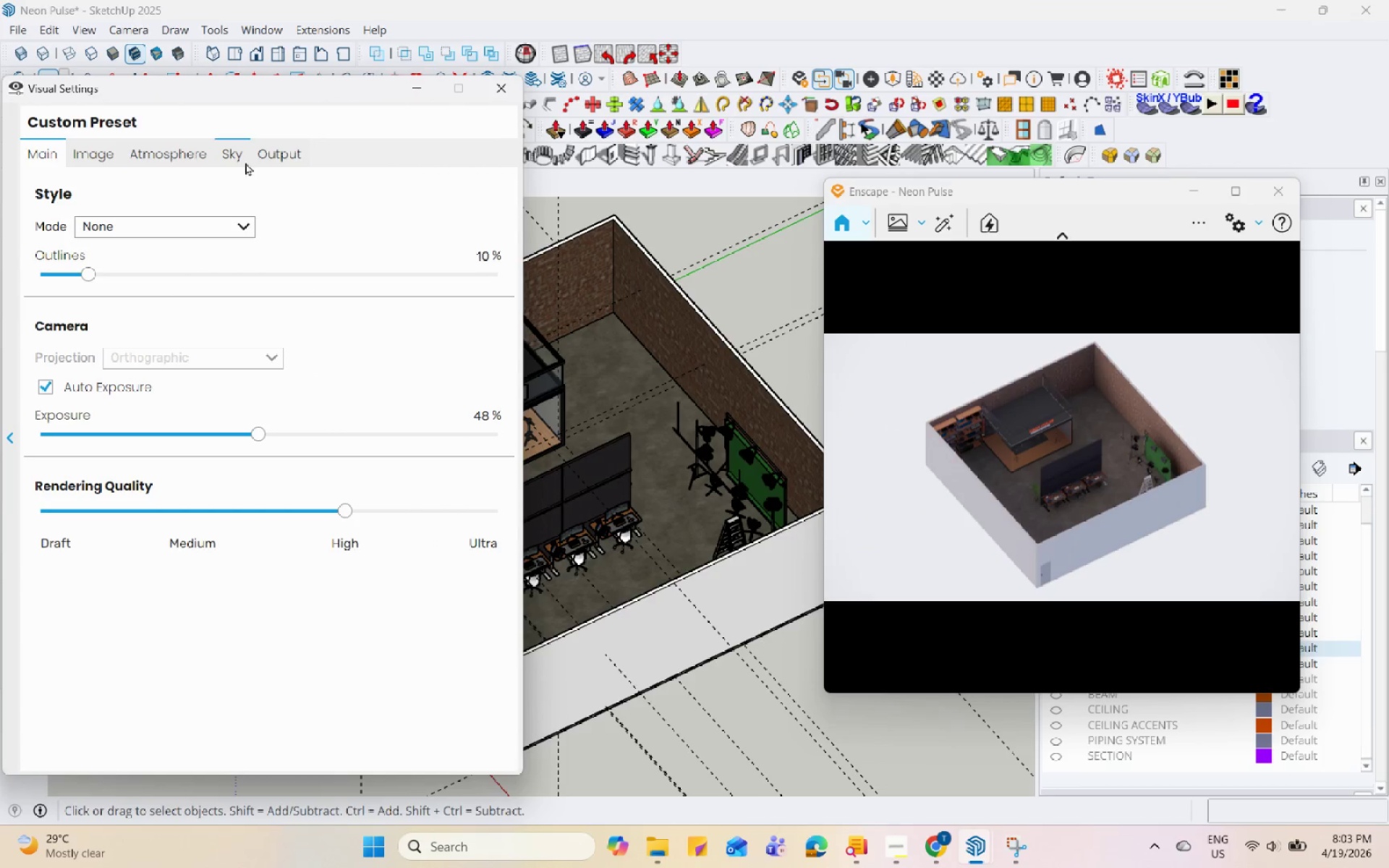 
left_click([237, 160])
 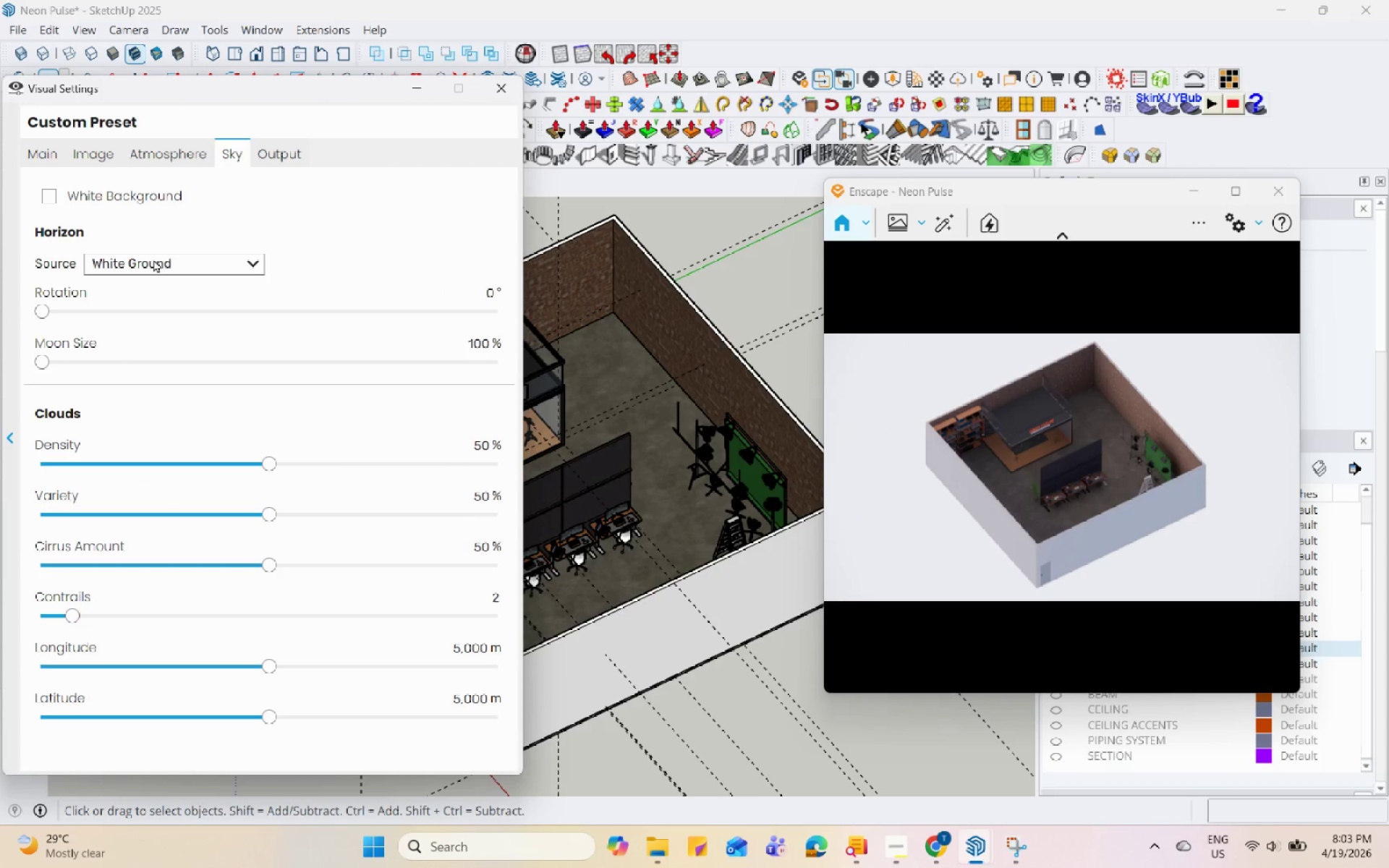 
left_click_drag(start_coordinate=[165, 267], to_coordinate=[162, 263])
 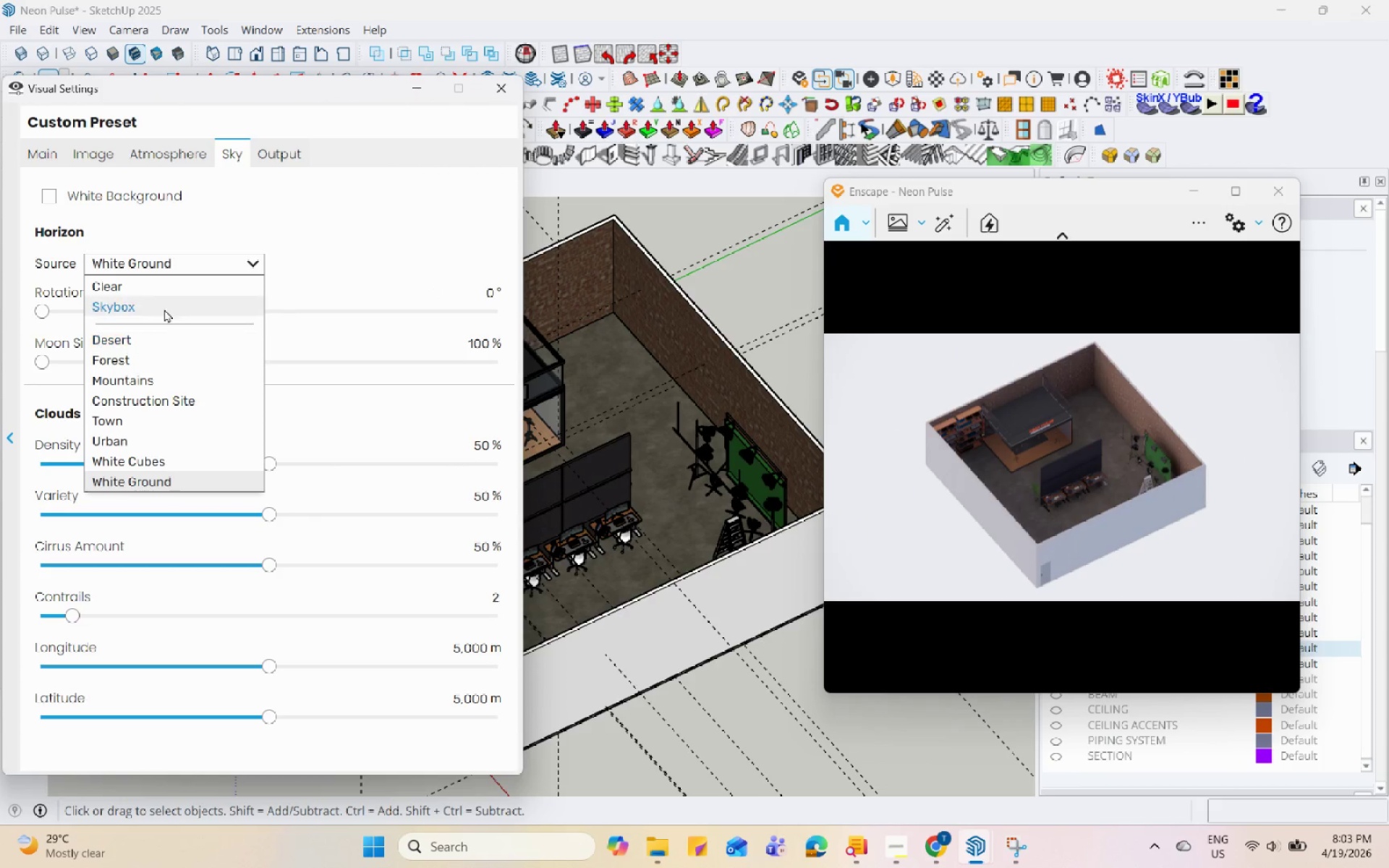 
left_click([166, 302])
 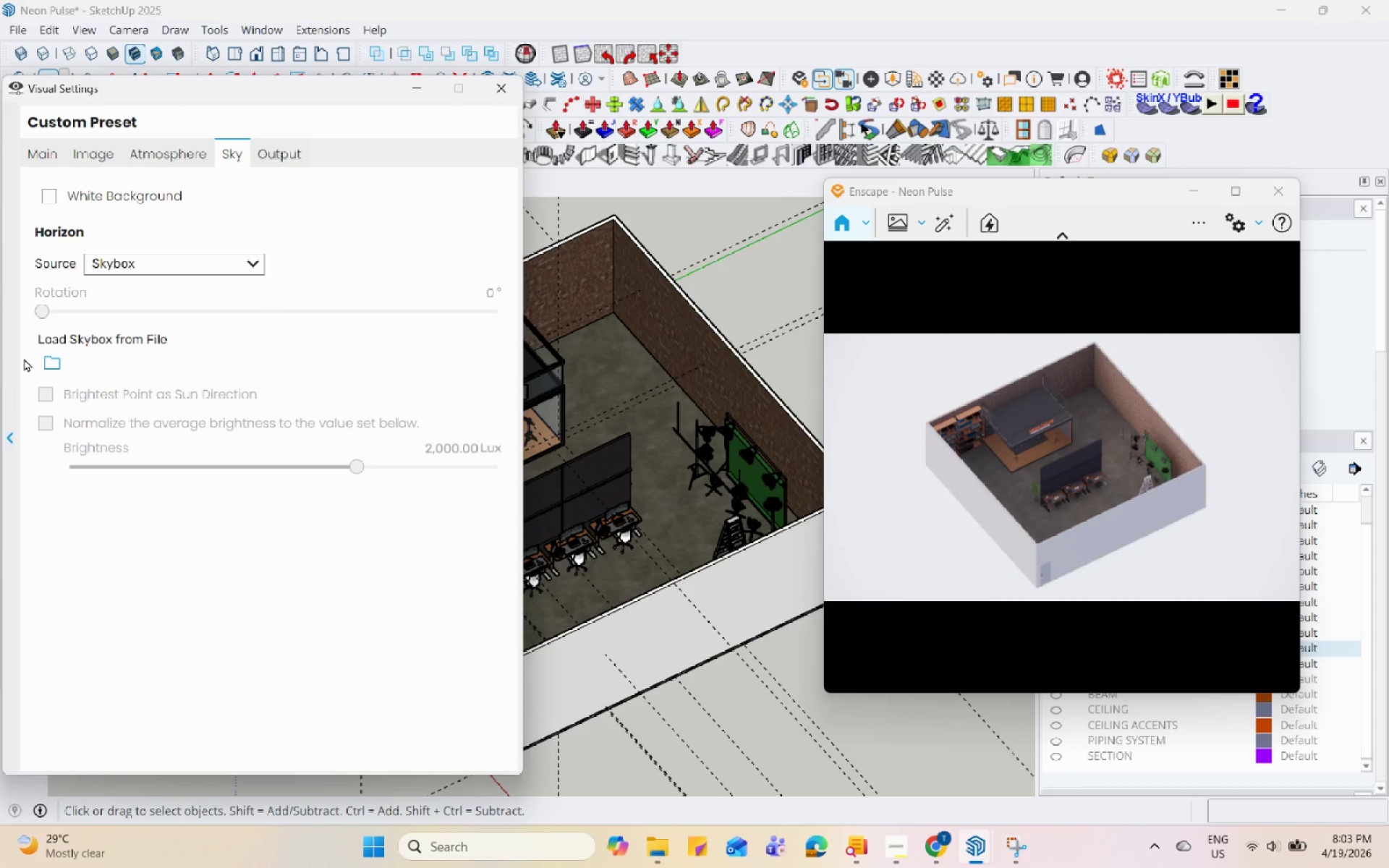 
left_click([52, 362])
 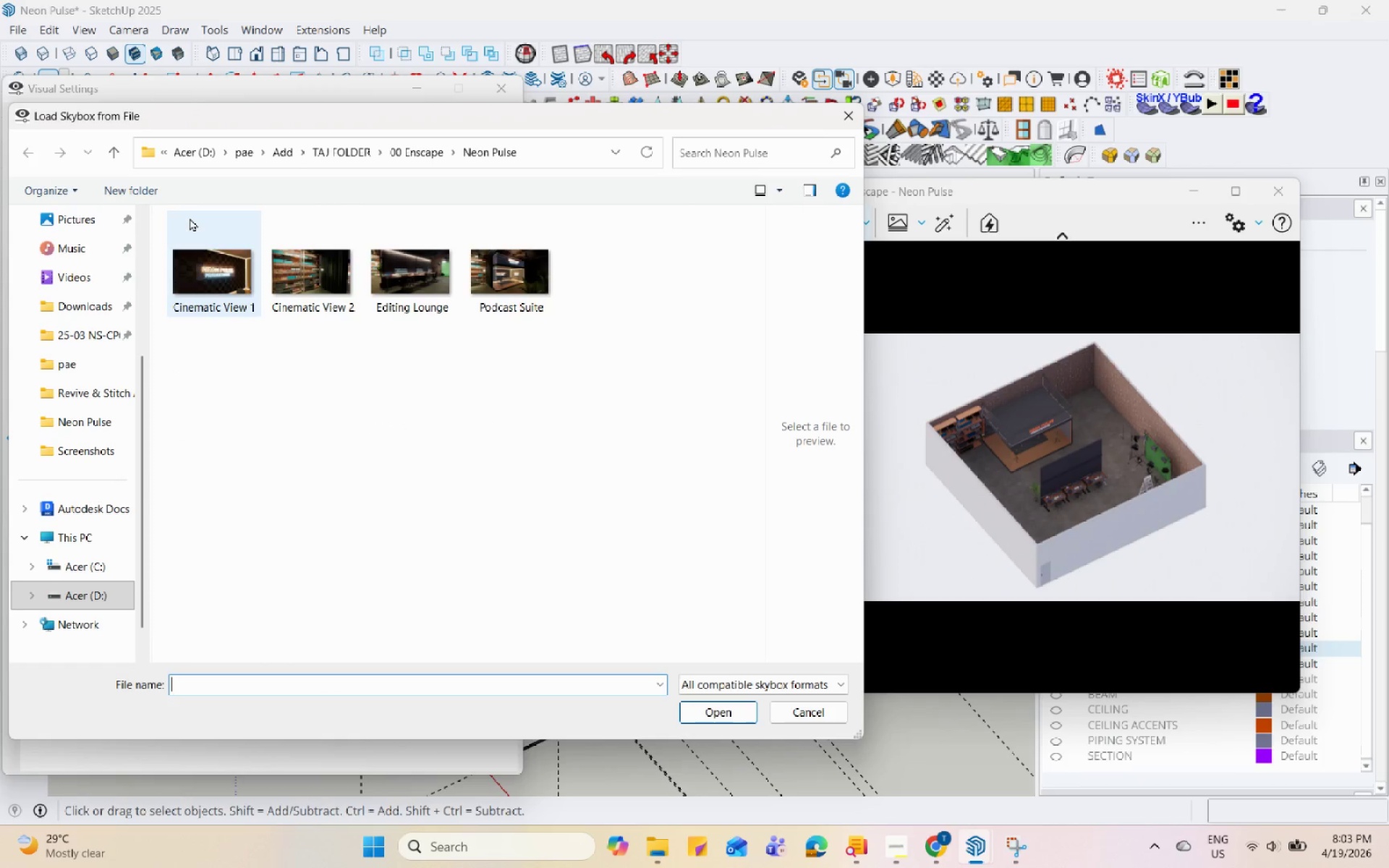 
mouse_move([271, 249])
 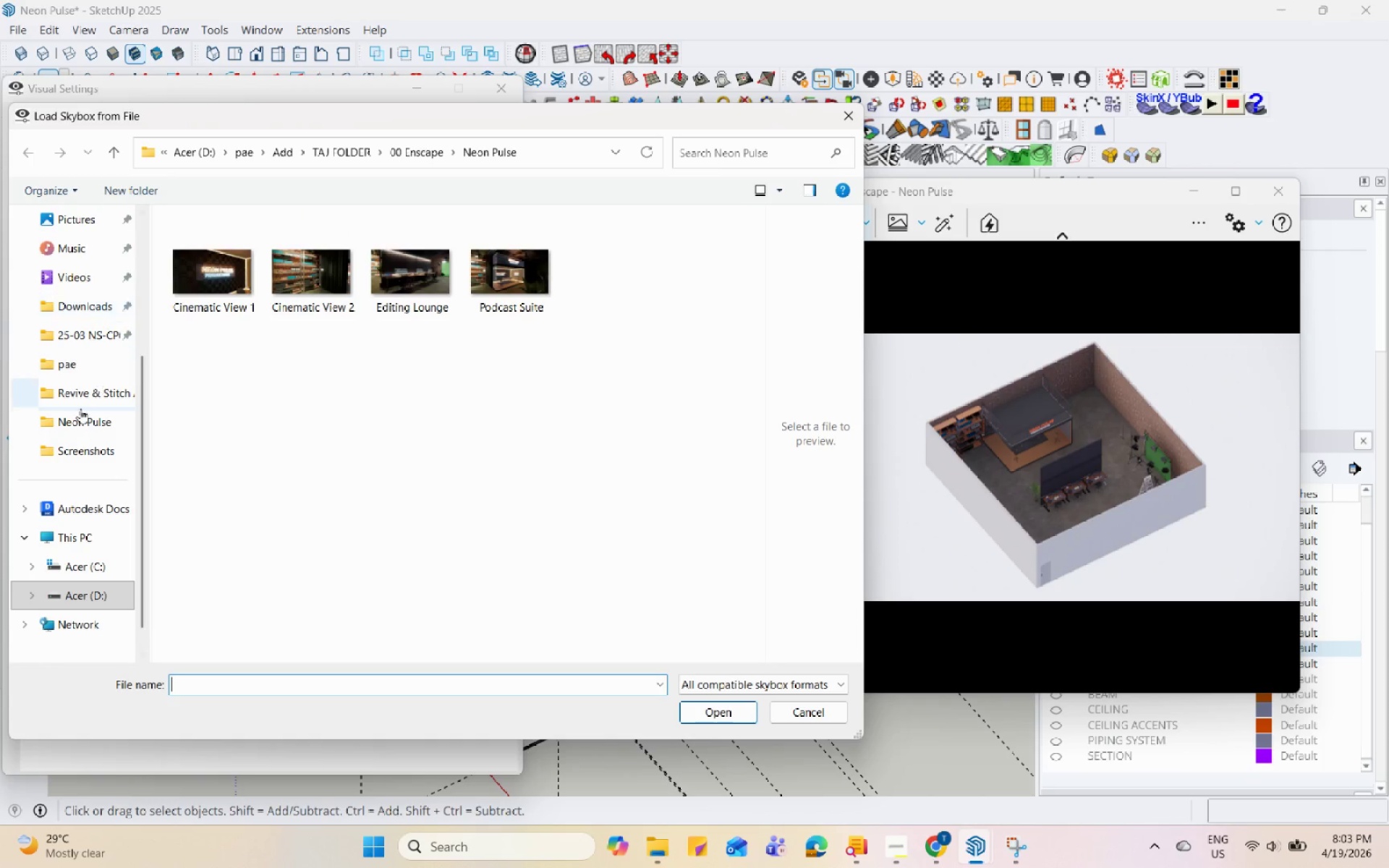 
scroll: coordinate [88, 424], scroll_direction: down, amount: 1.0
 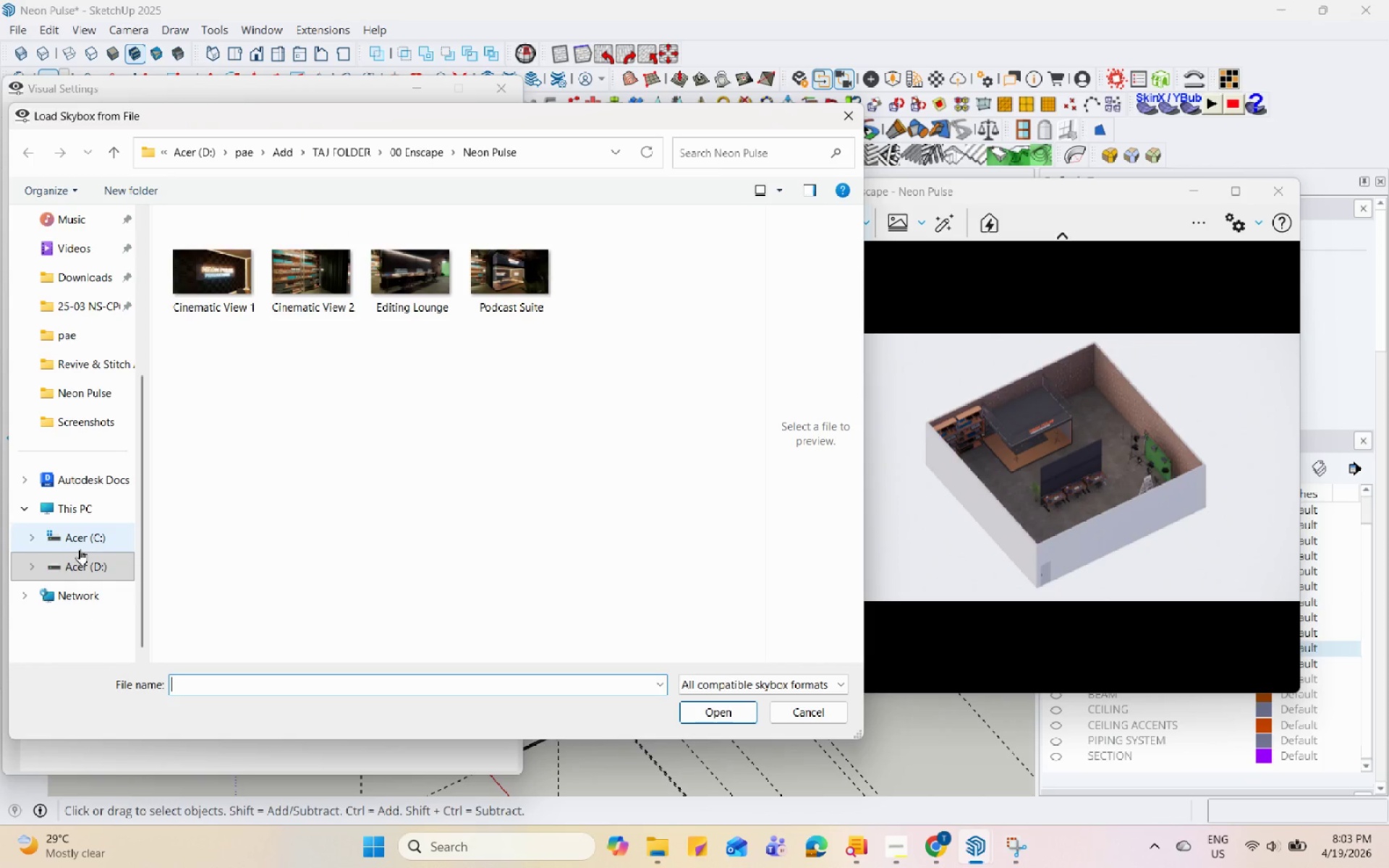 
double_click([91, 564])
 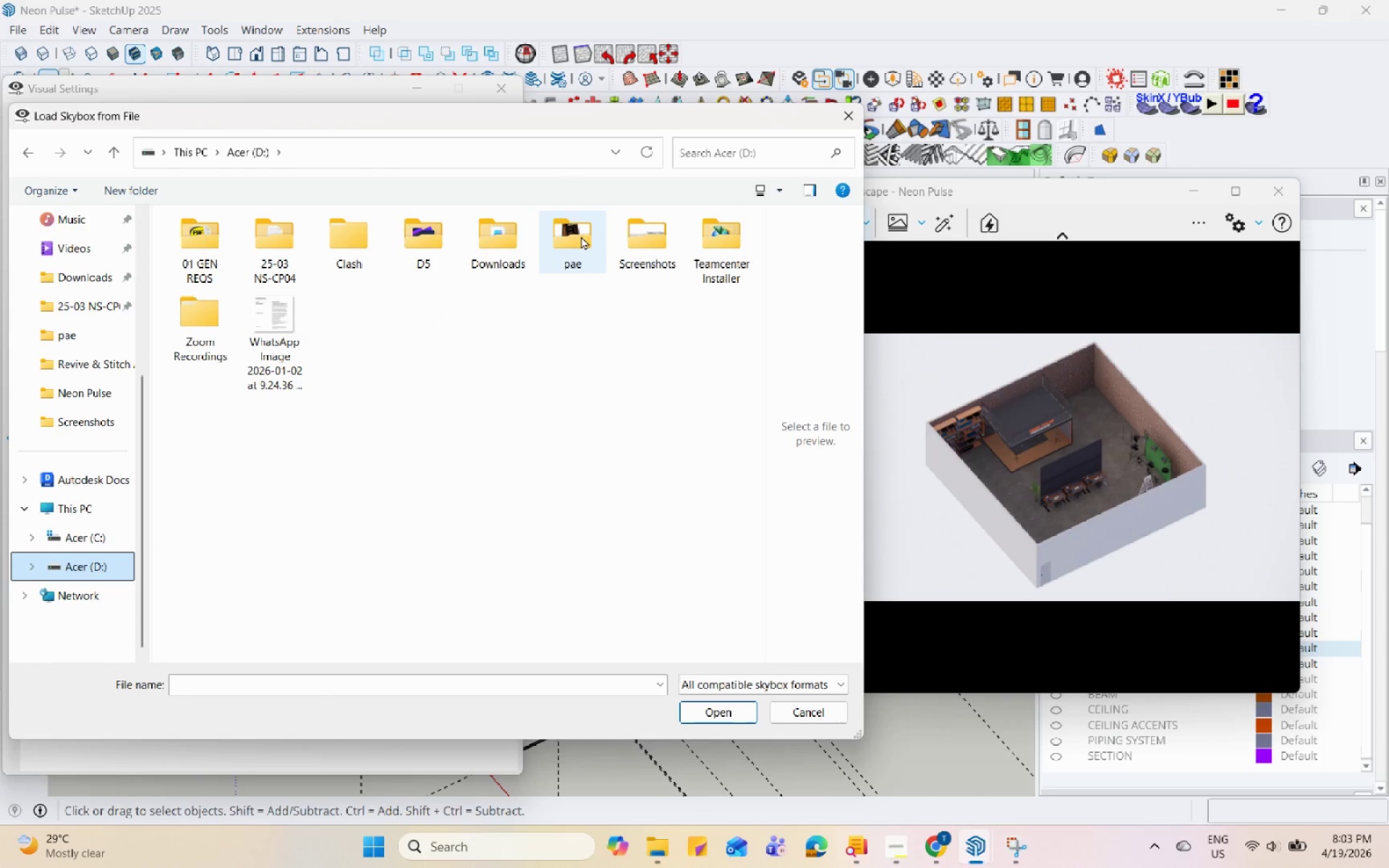 
double_click([597, 234])
 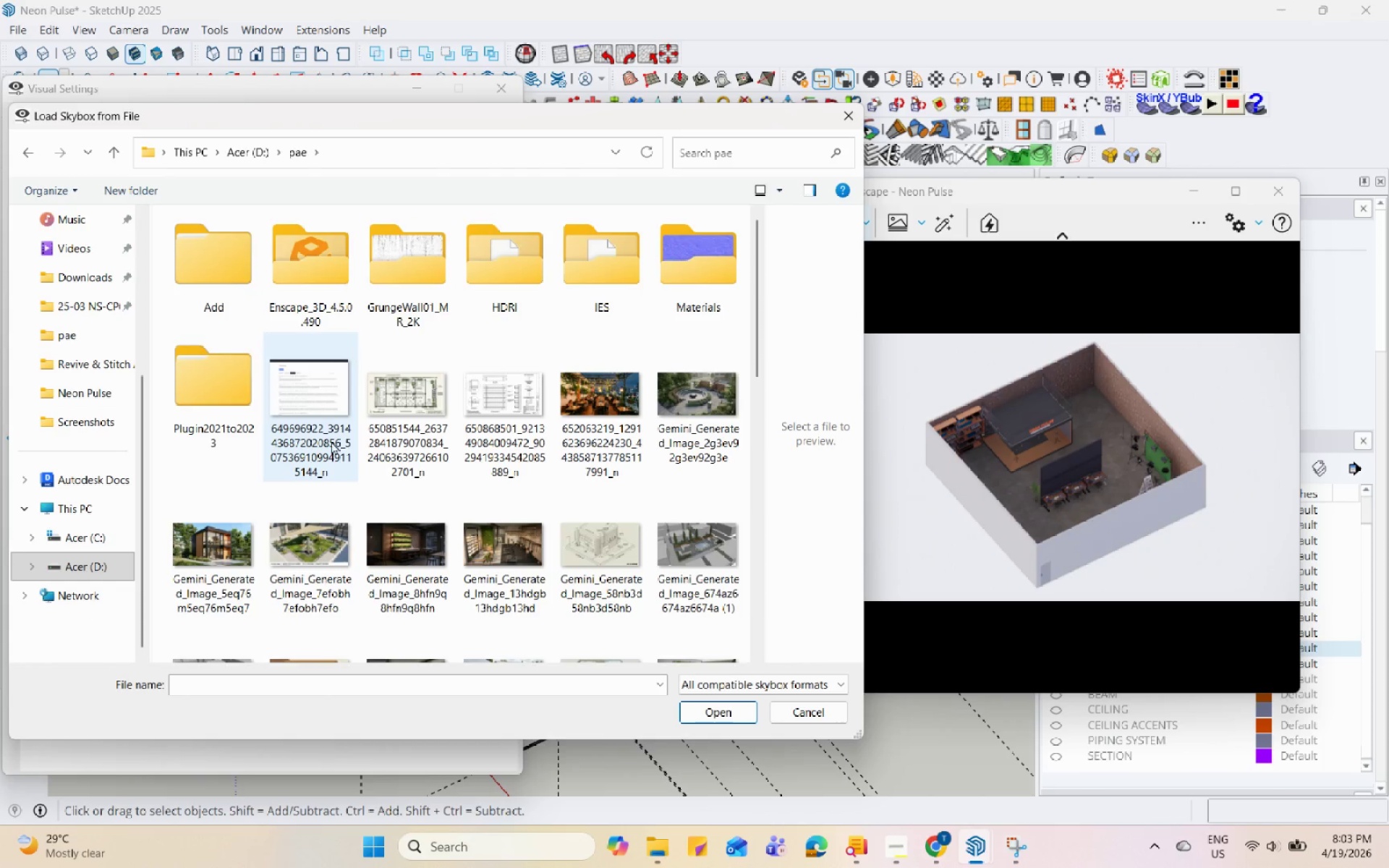 
scroll: coordinate [330, 469], scroll_direction: down, amount: 6.0
 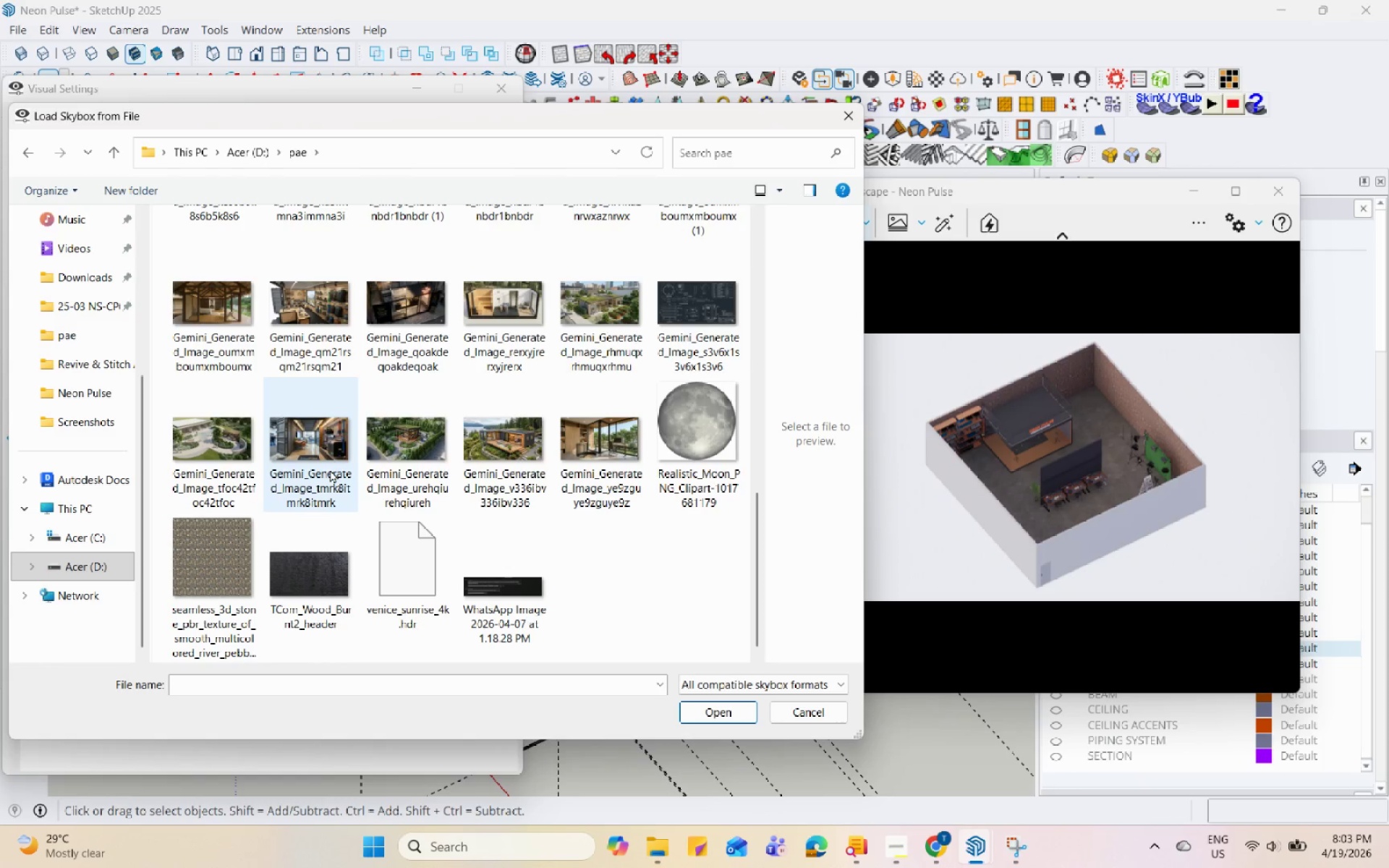 
scroll: coordinate [331, 454], scroll_direction: up, amount: 9.0
 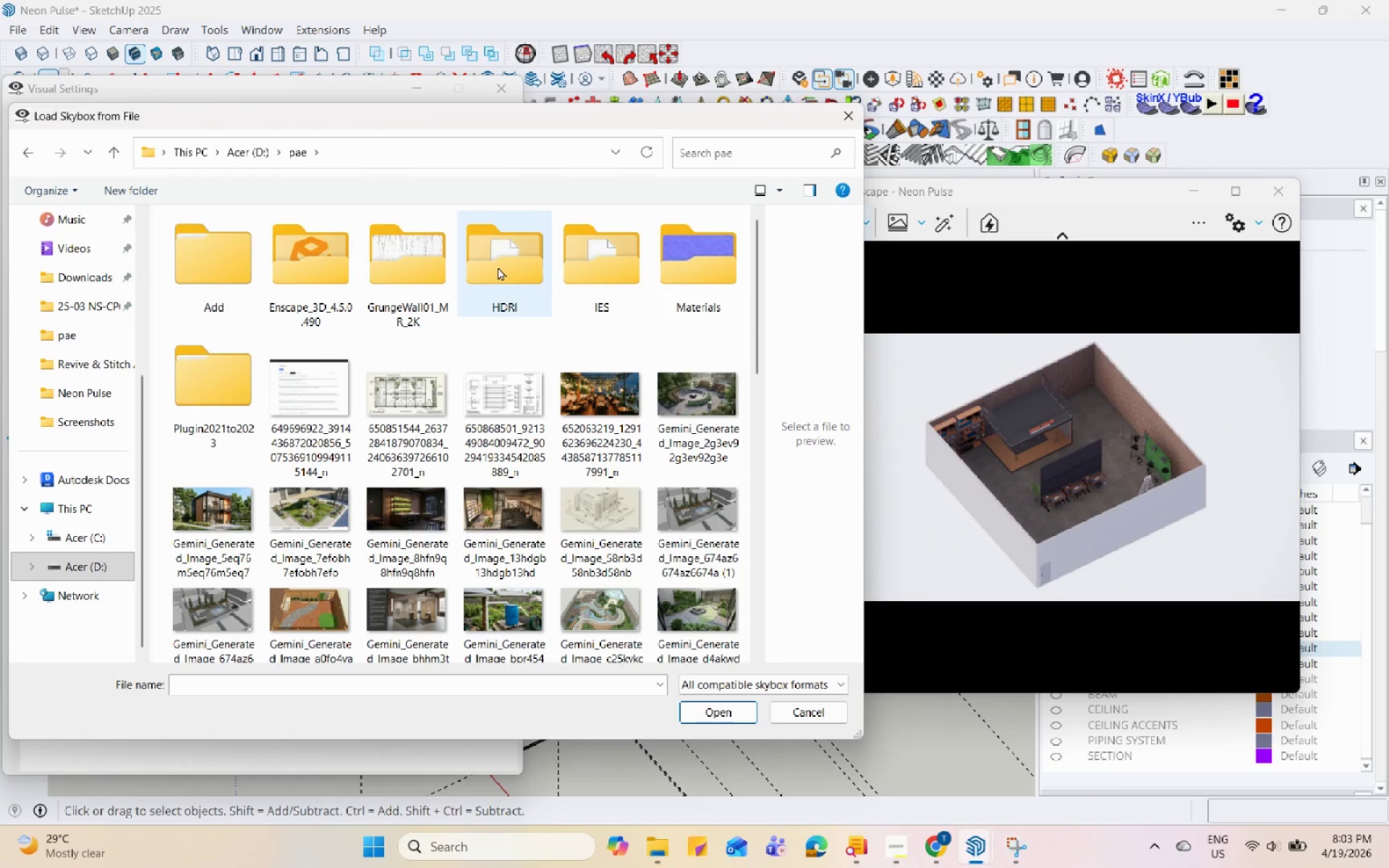 
double_click([498, 267])
 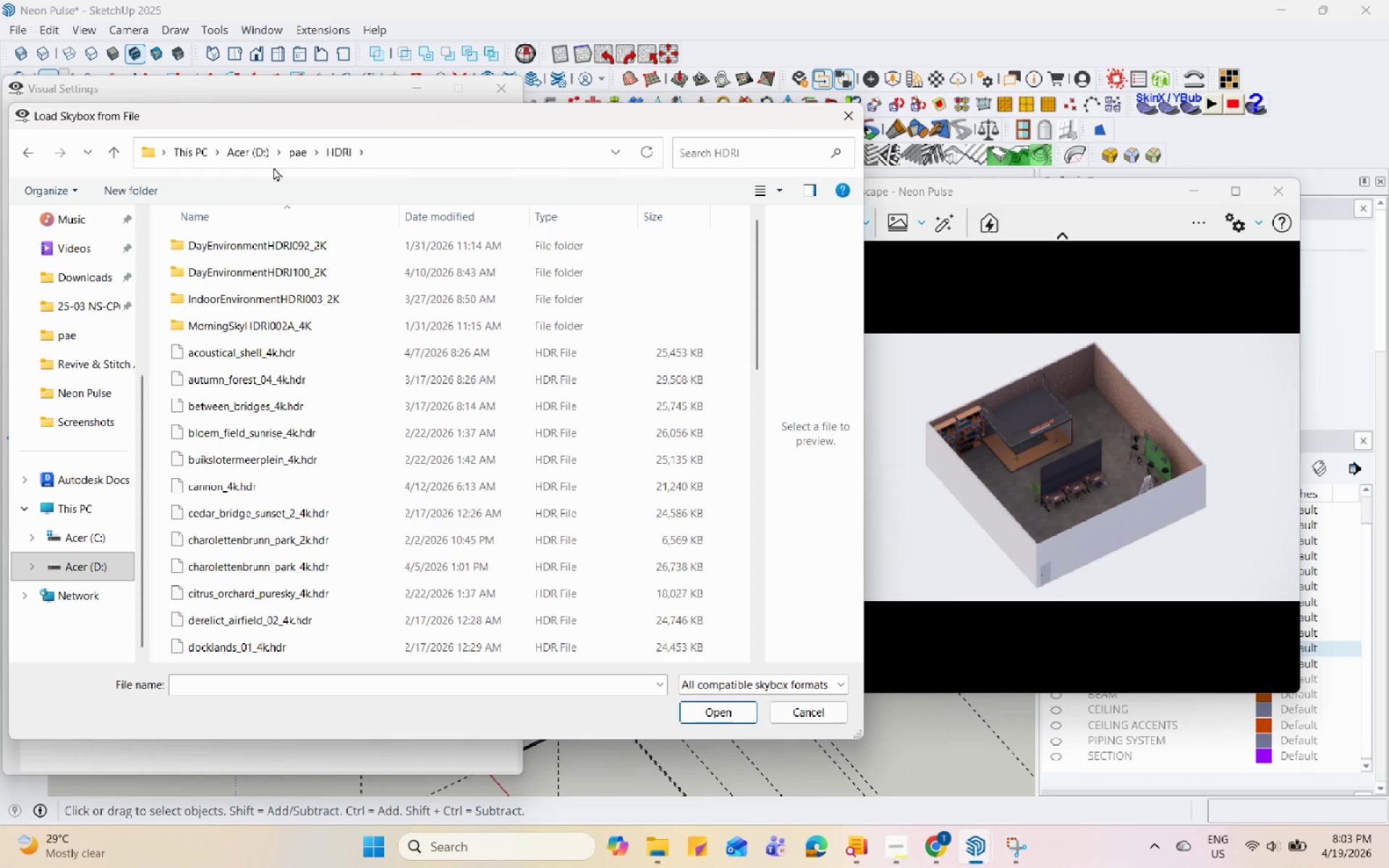 
left_click([291, 149])
 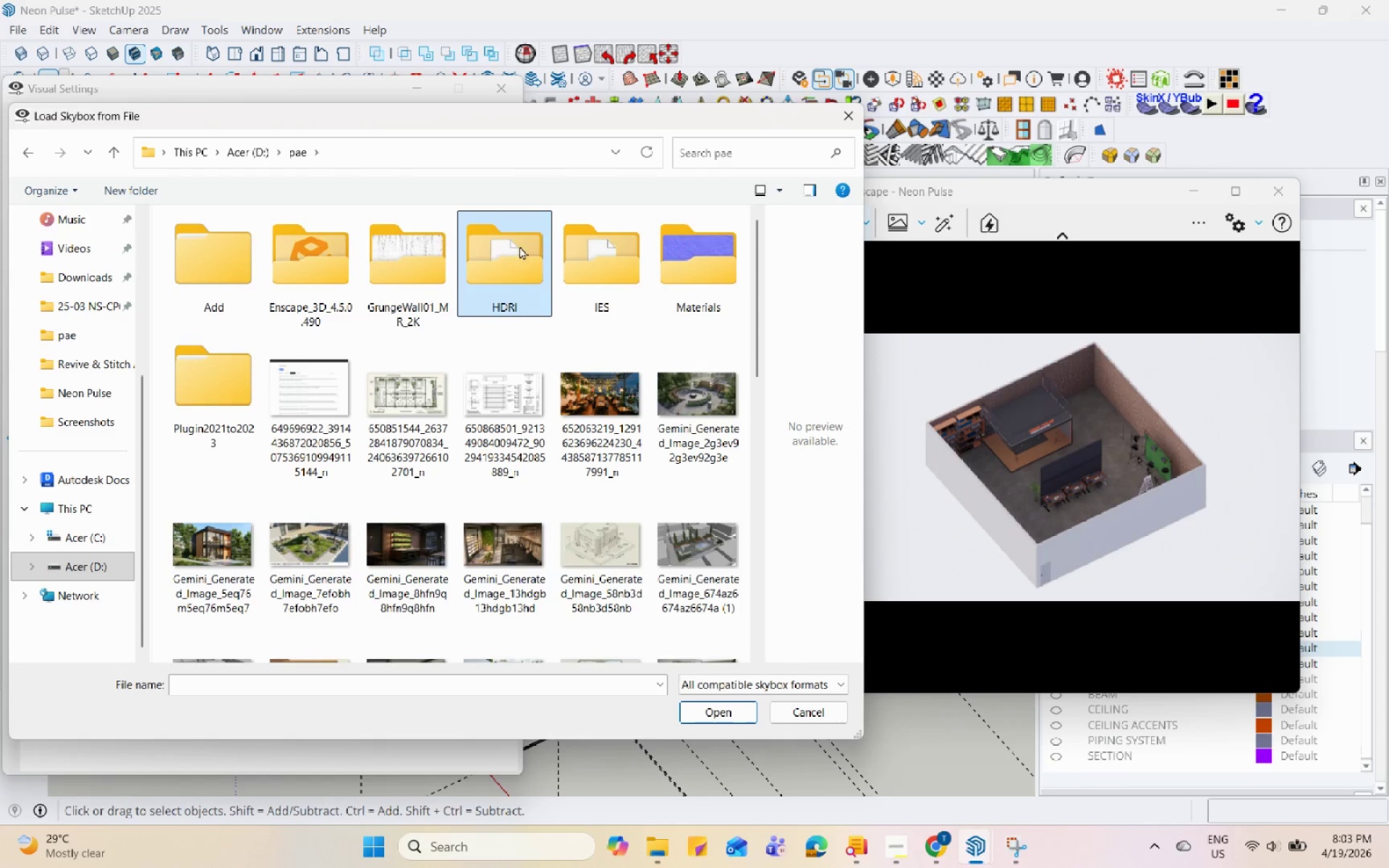 
double_click([493, 250])
 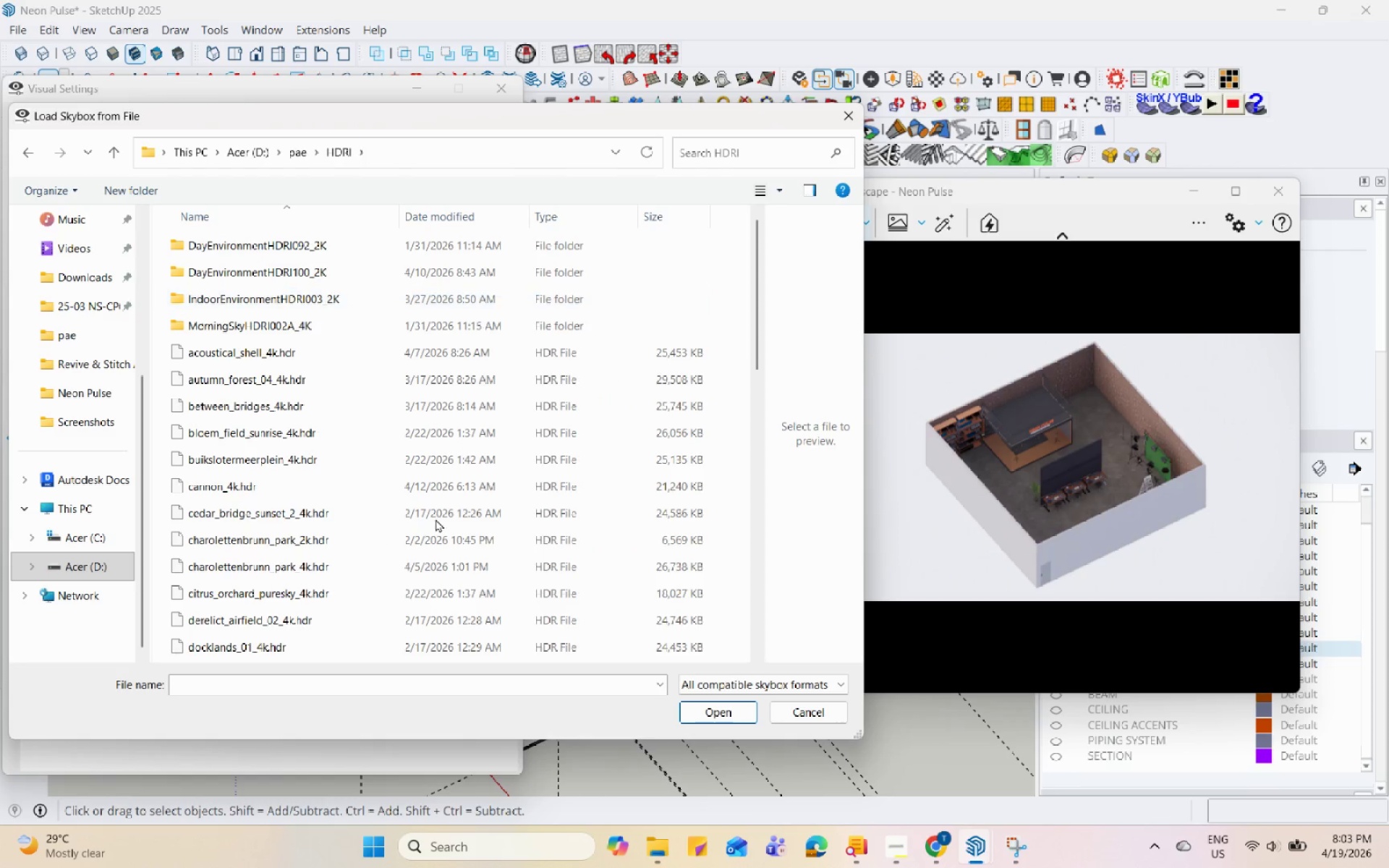 
scroll: coordinate [427, 460], scroll_direction: down, amount: 13.0
 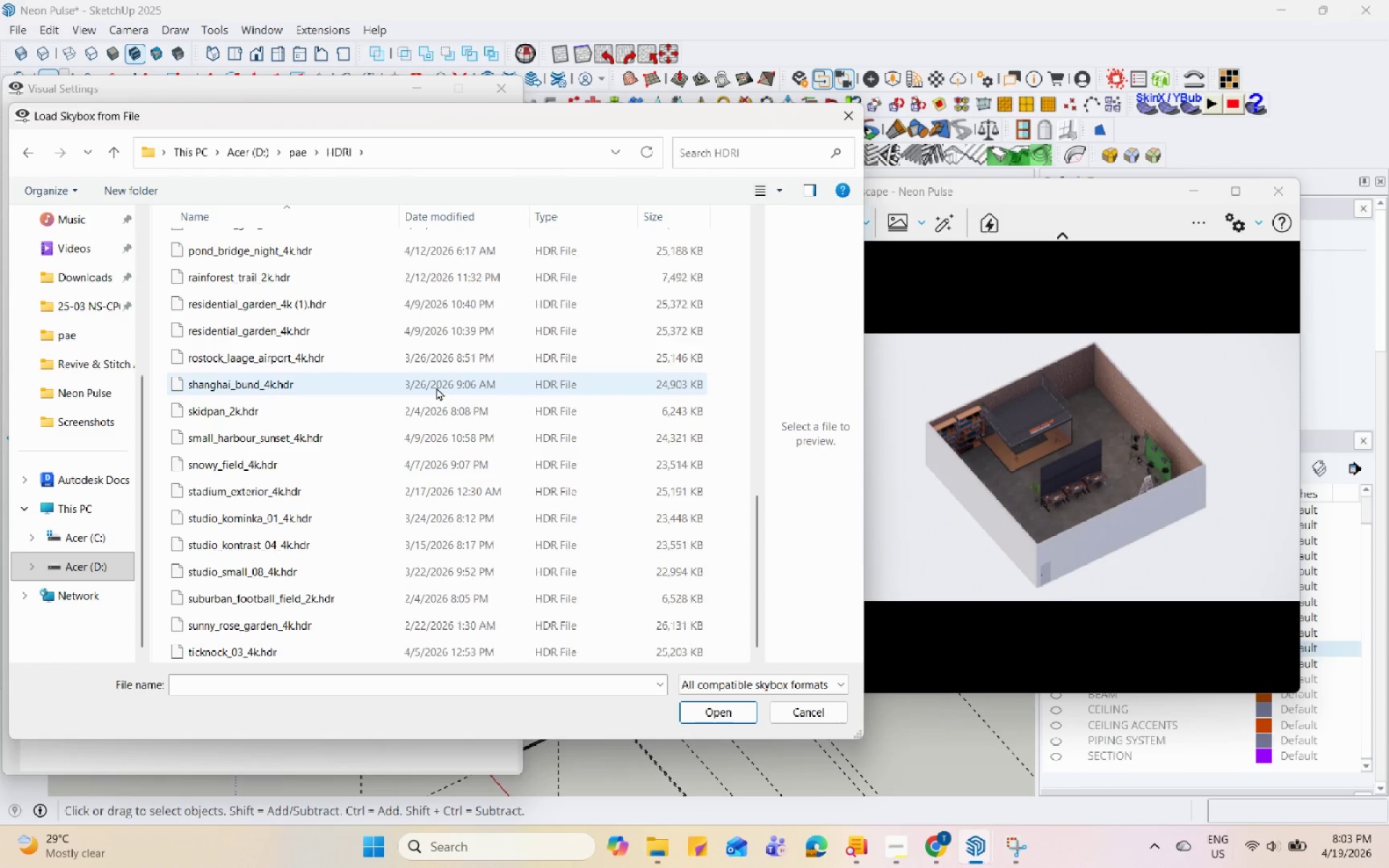 
left_click([436, 387])
 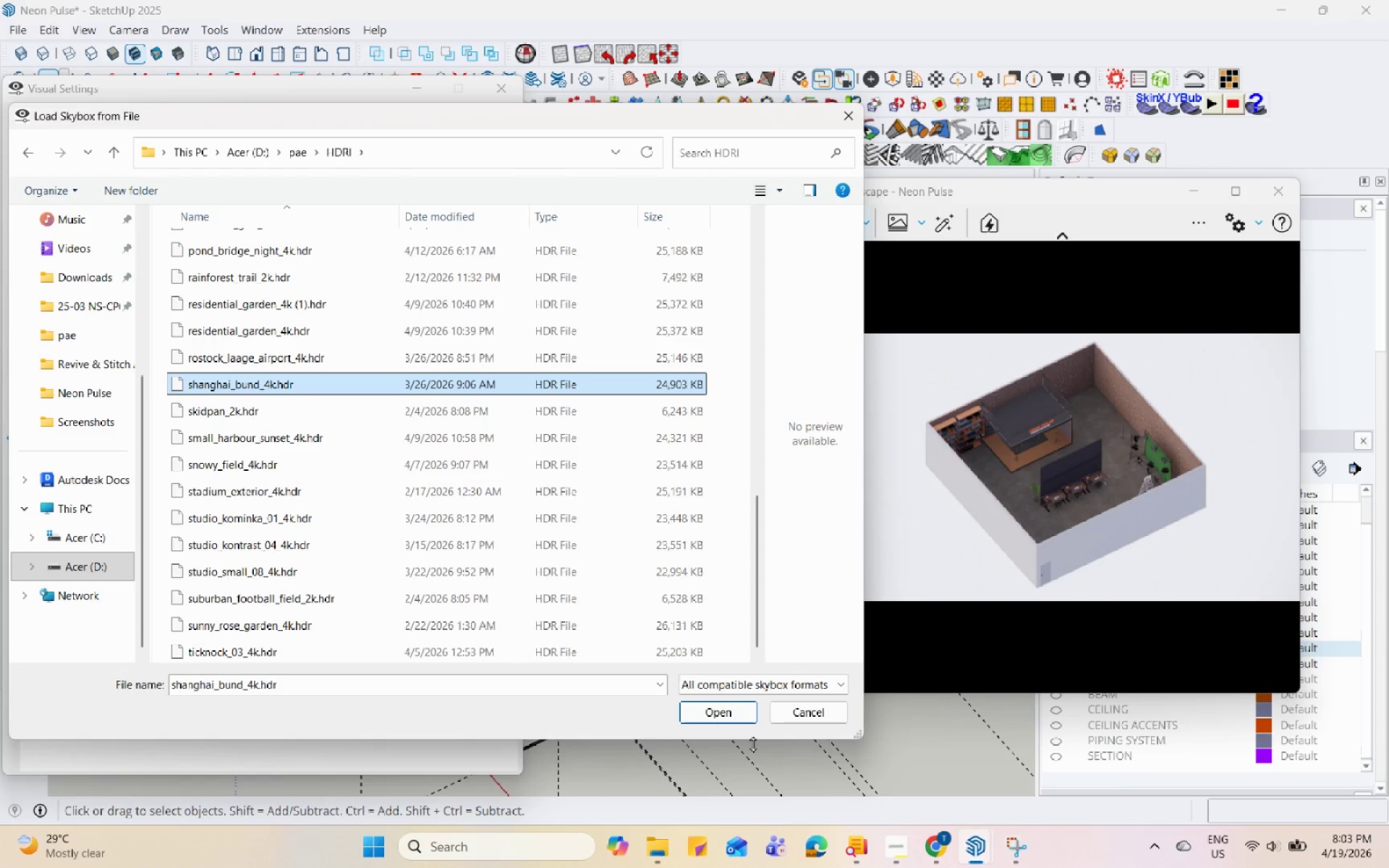 
left_click([729, 710])
 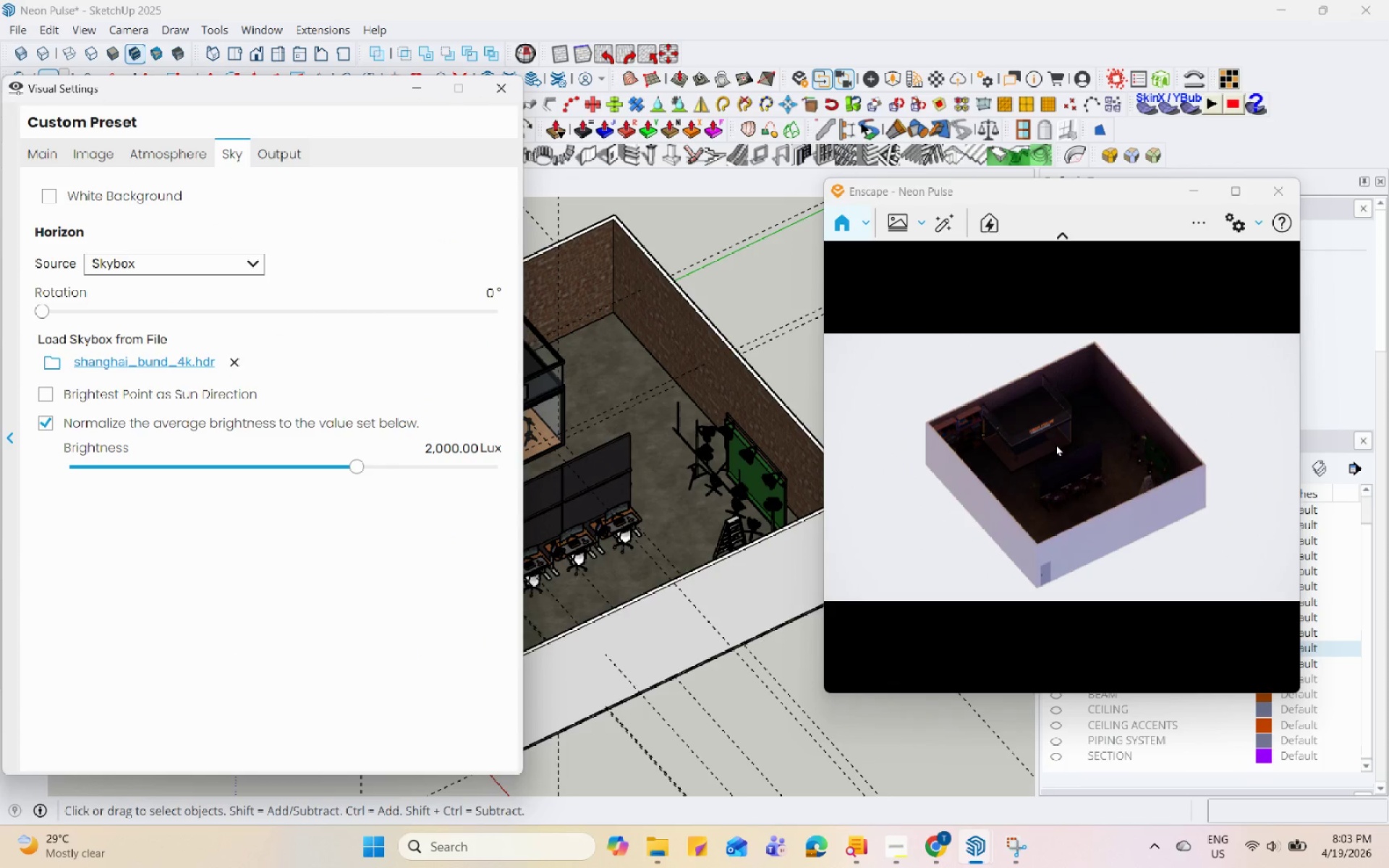 
left_click_drag(start_coordinate=[336, 86], to_coordinate=[258, 164])
 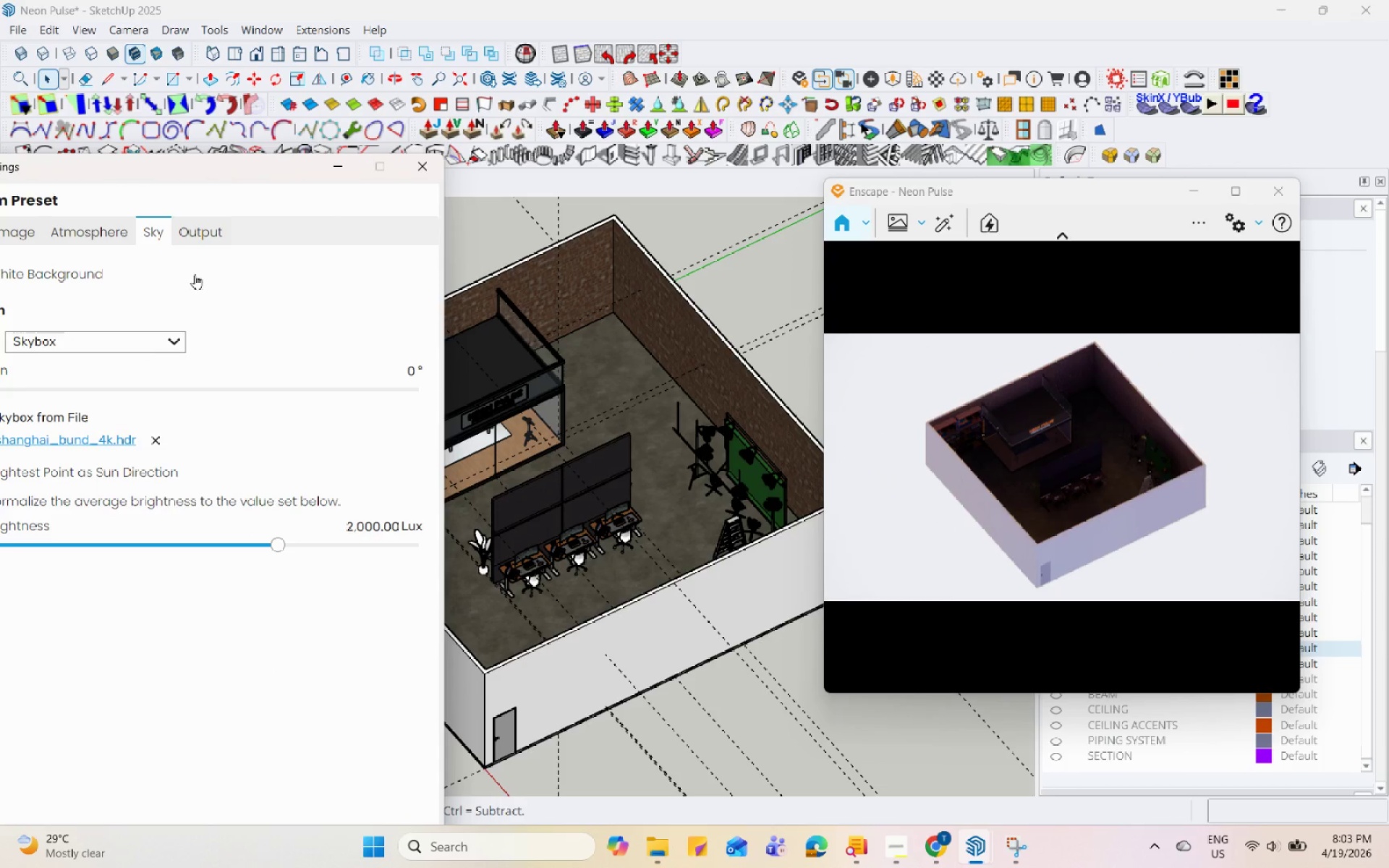 
left_click_drag(start_coordinate=[223, 170], to_coordinate=[331, 148])
 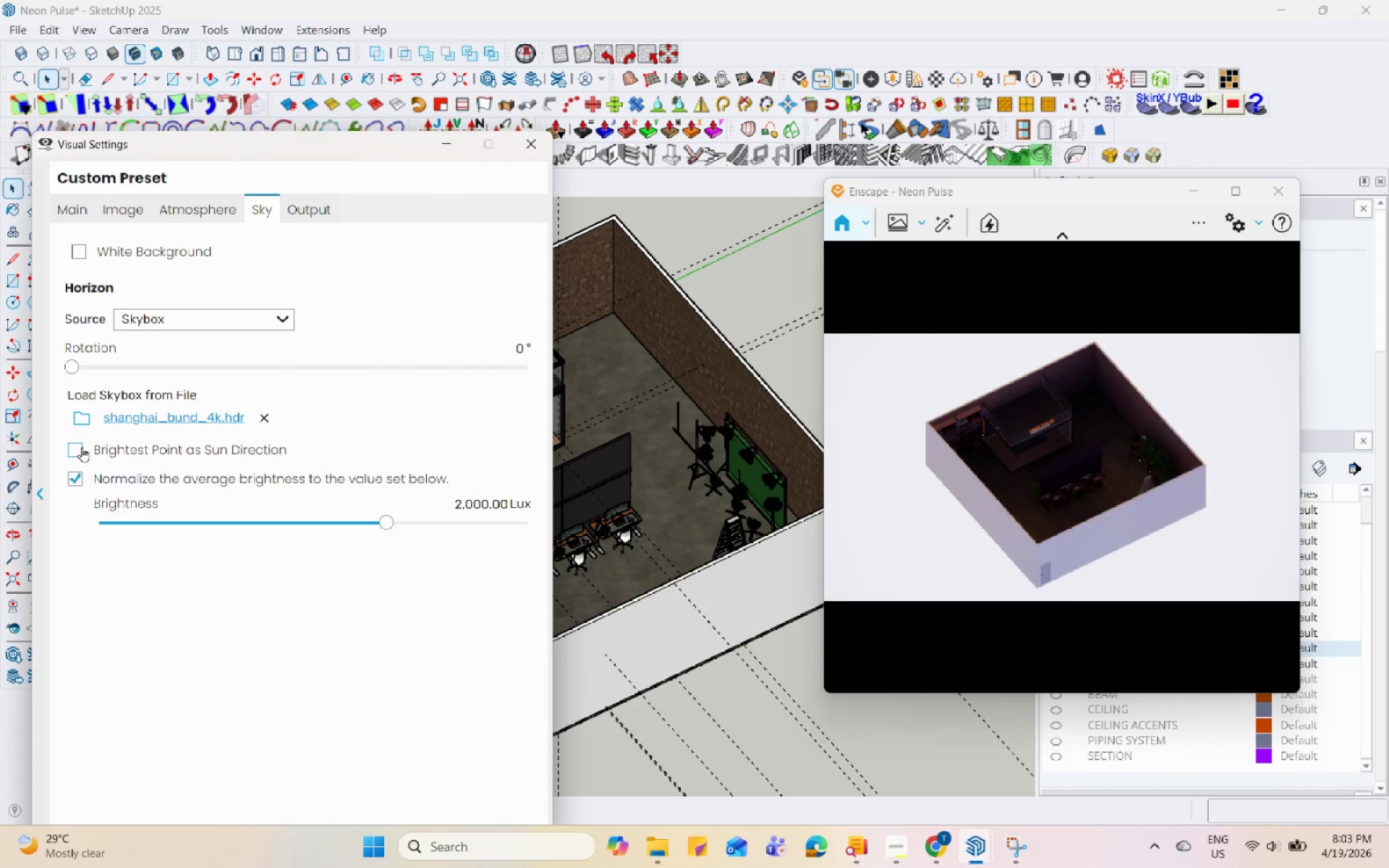 
left_click([78, 455])
 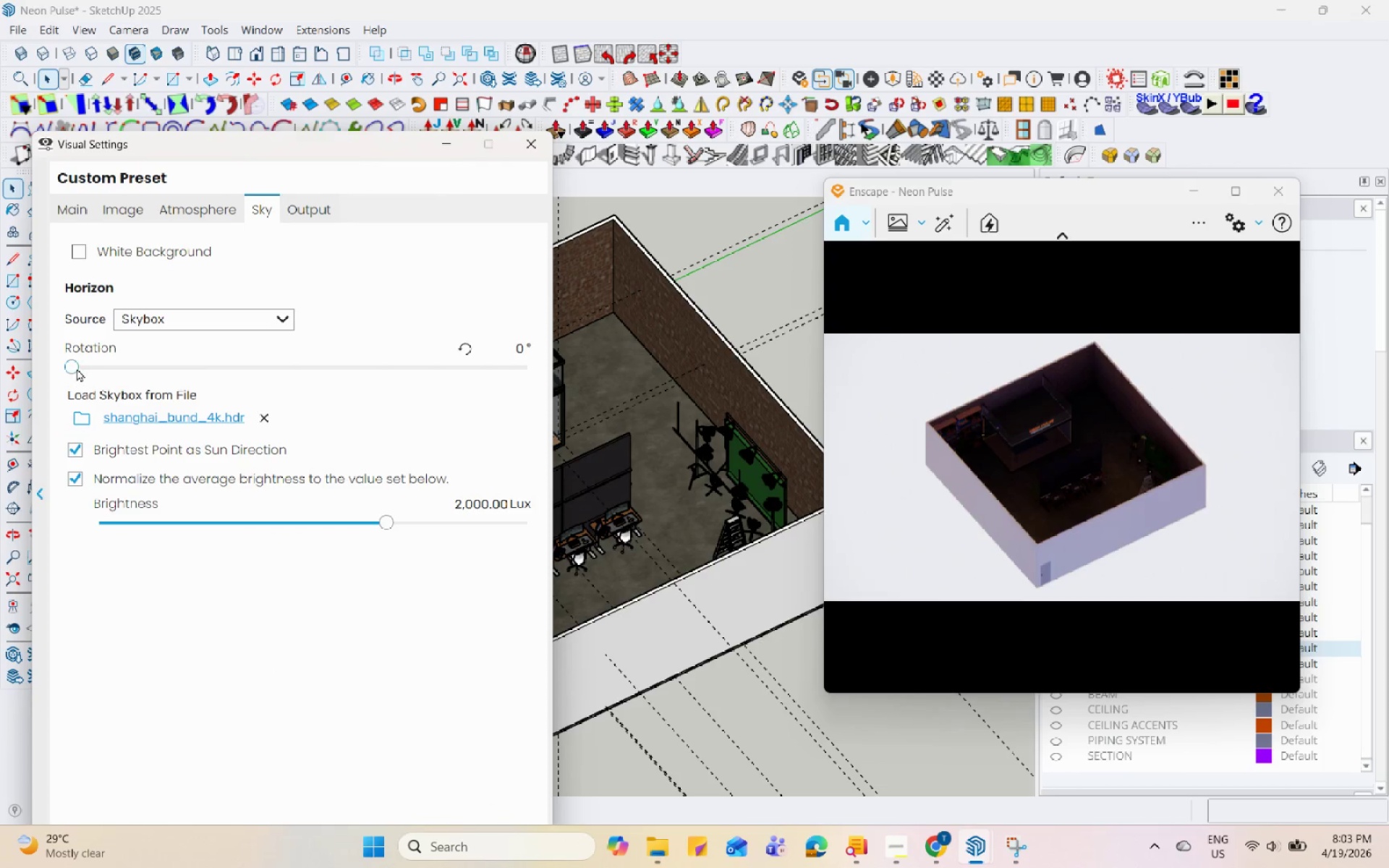 
left_click_drag(start_coordinate=[75, 362], to_coordinate=[315, 391])
 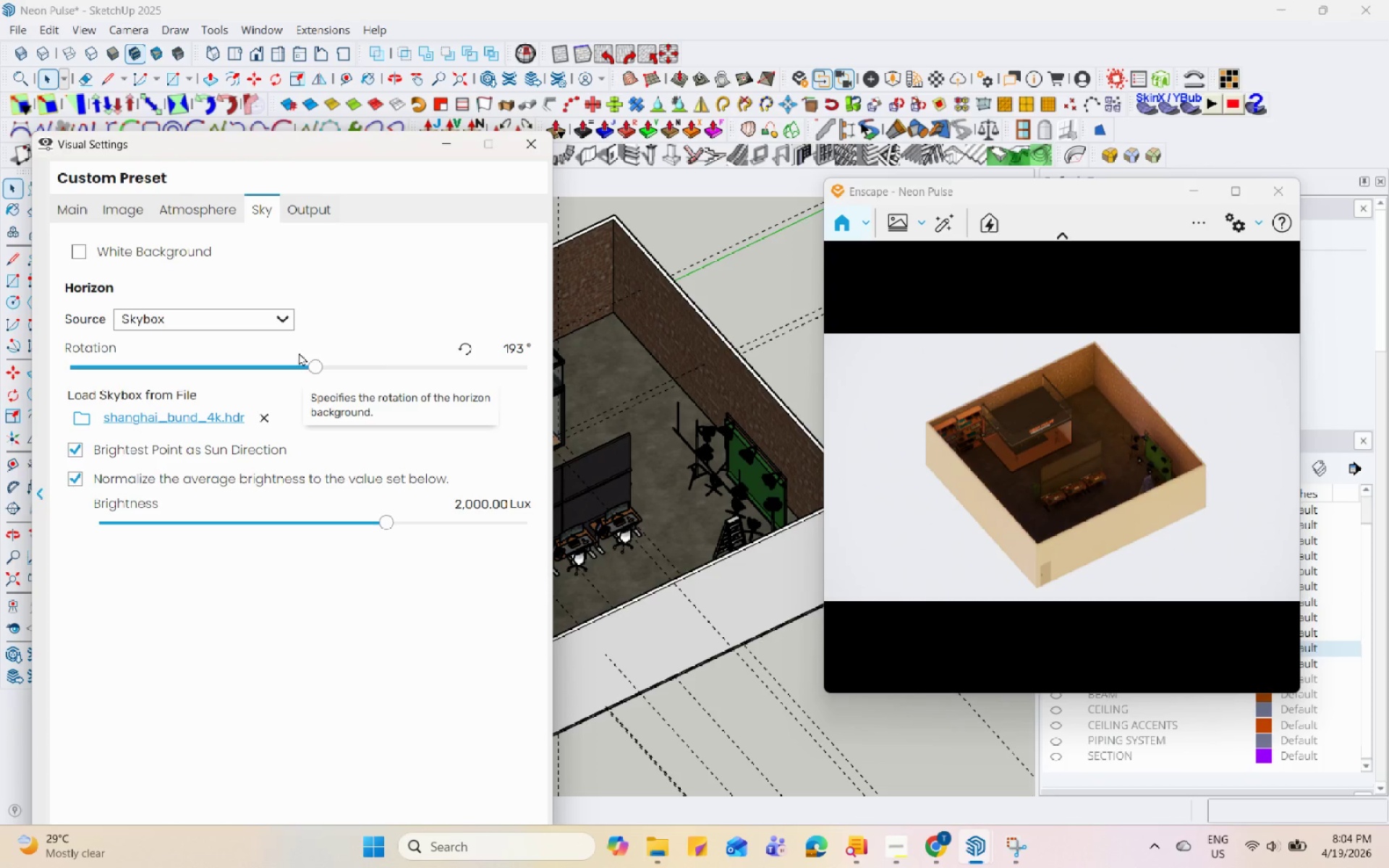 
left_click_drag(start_coordinate=[315, 365], to_coordinate=[361, 409])
 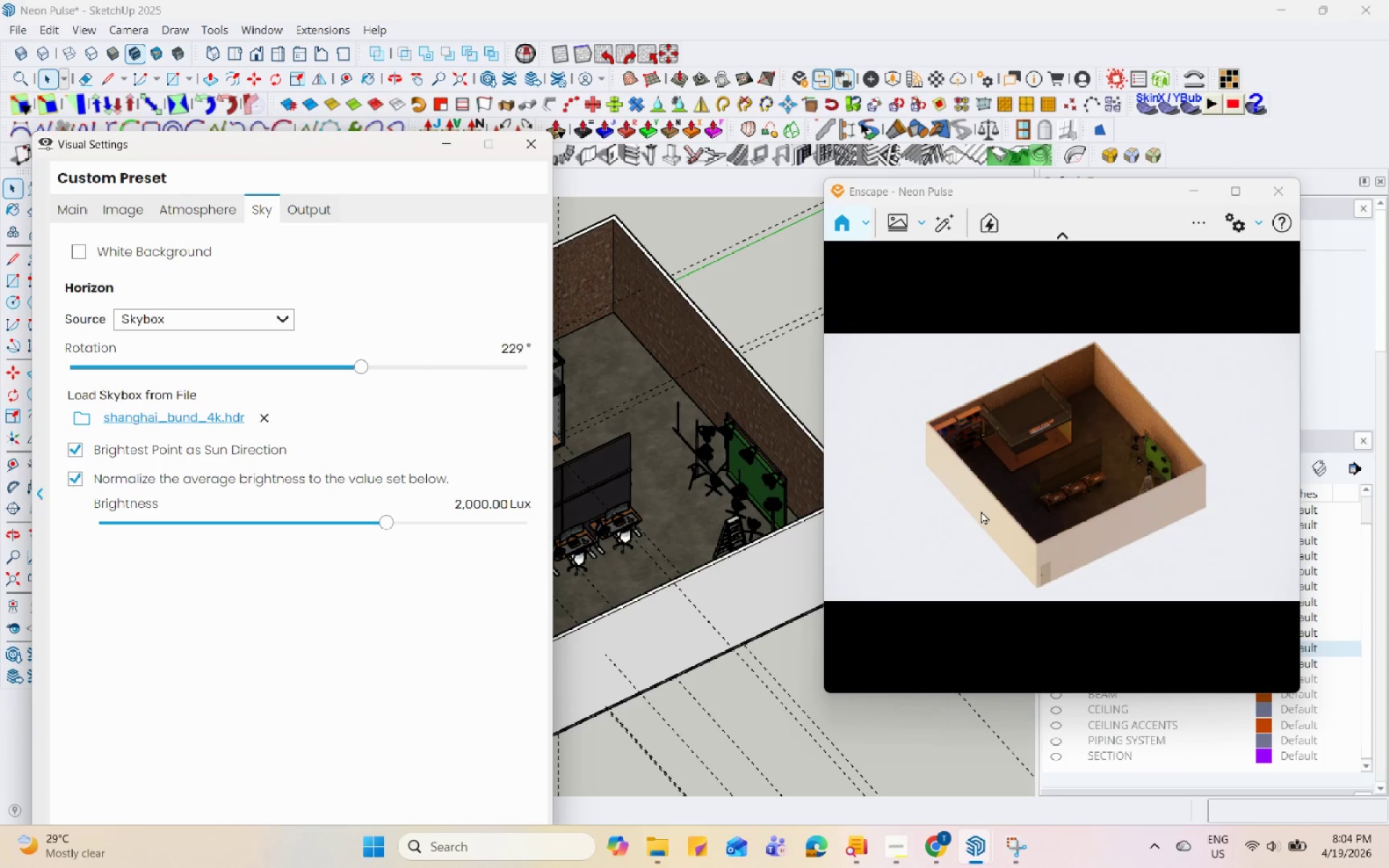 
middle_click([981, 511])
 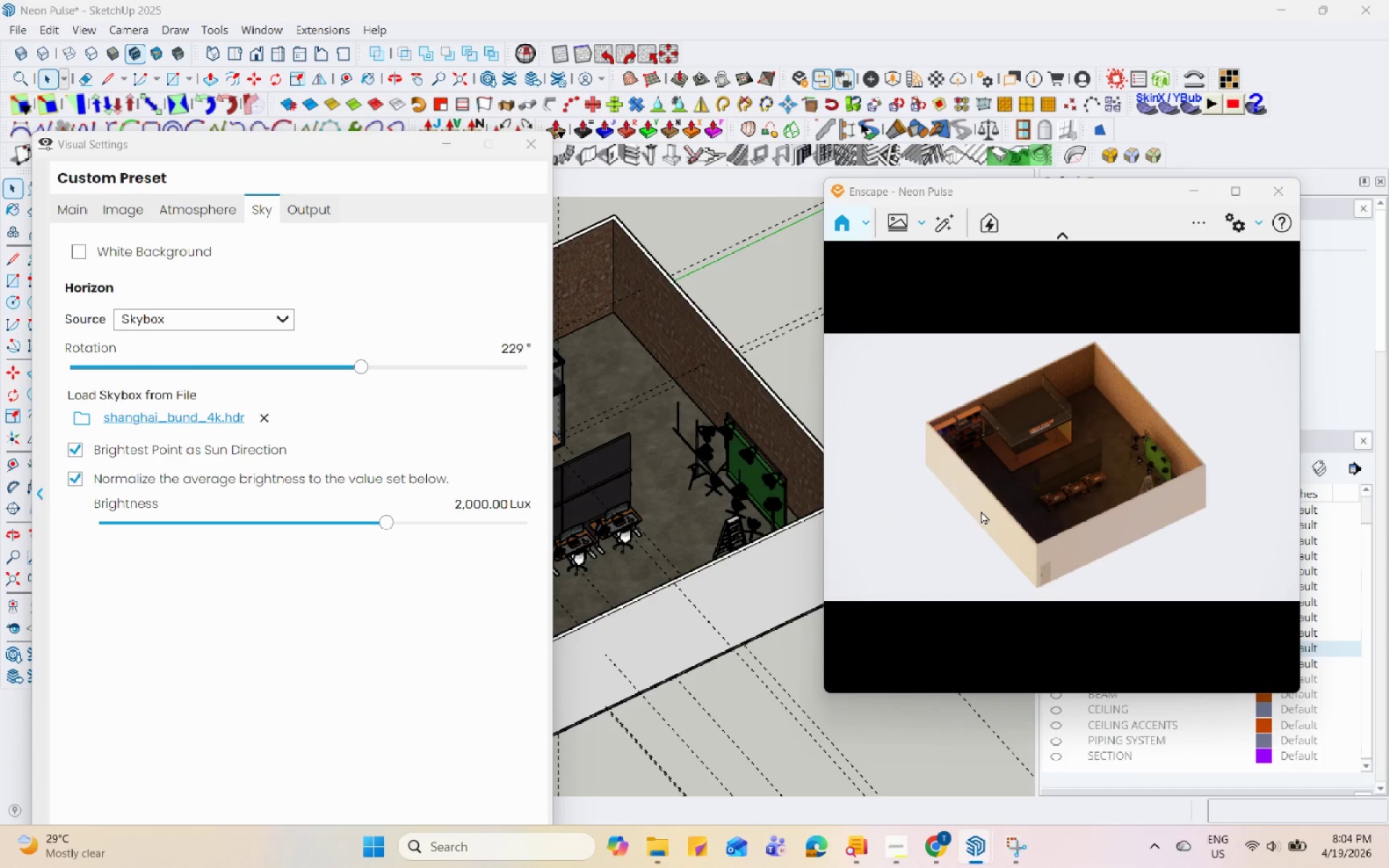 
left_click_drag(start_coordinate=[981, 511], to_coordinate=[1057, 477])
 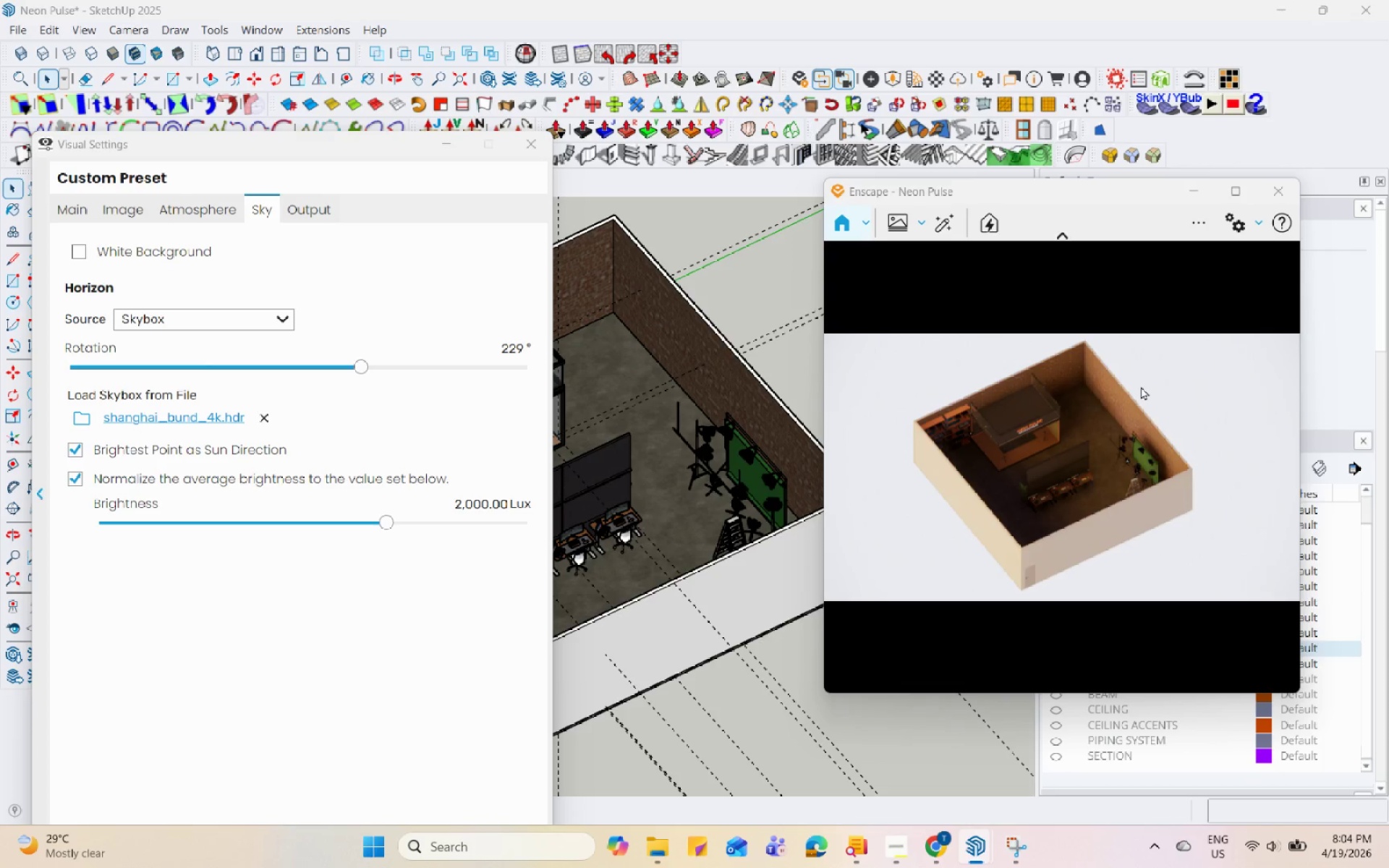 
wait(9.09)
 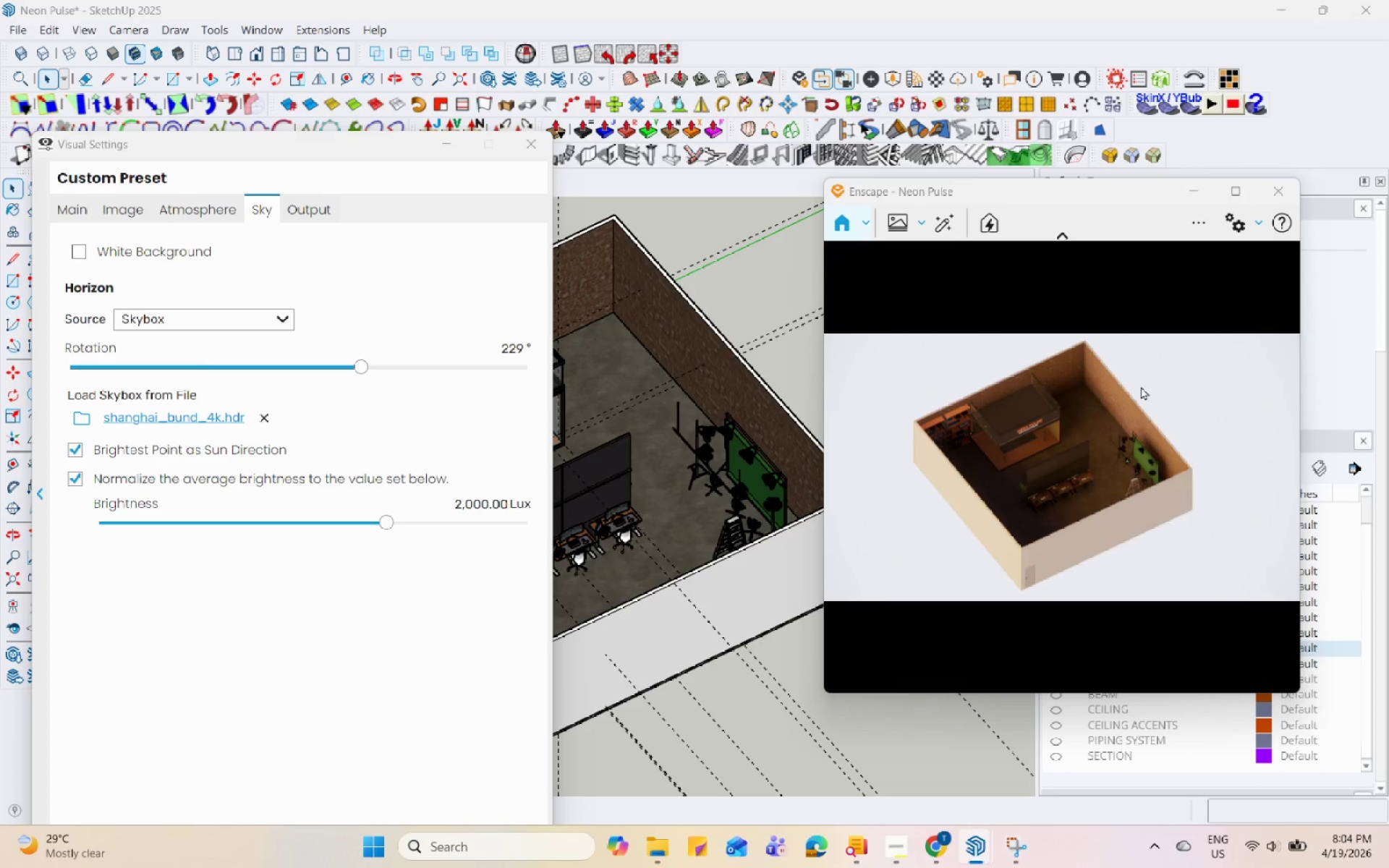 
left_click_drag(start_coordinate=[294, 490], to_coordinate=[404, 493])
 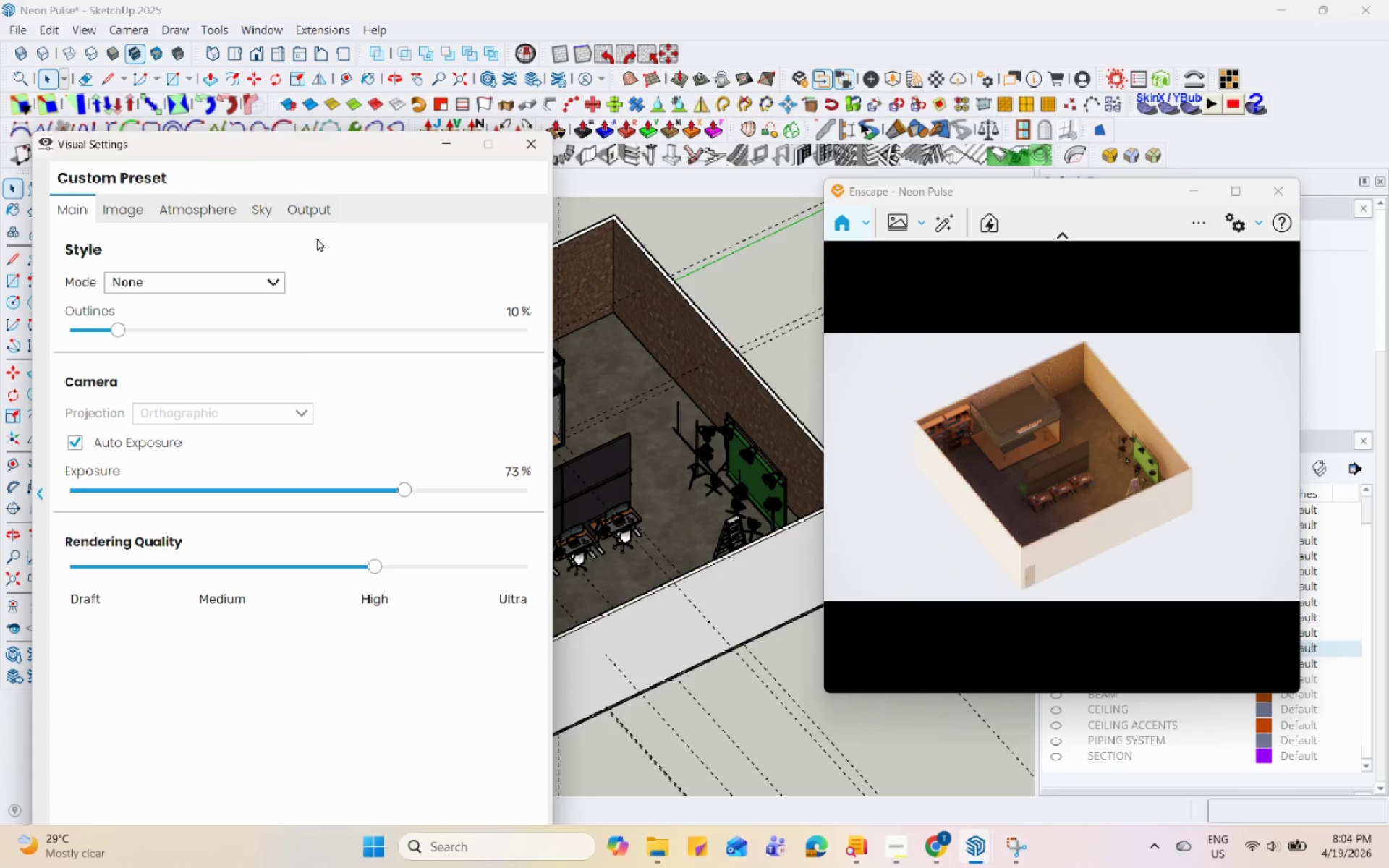 
left_click([314, 216])
 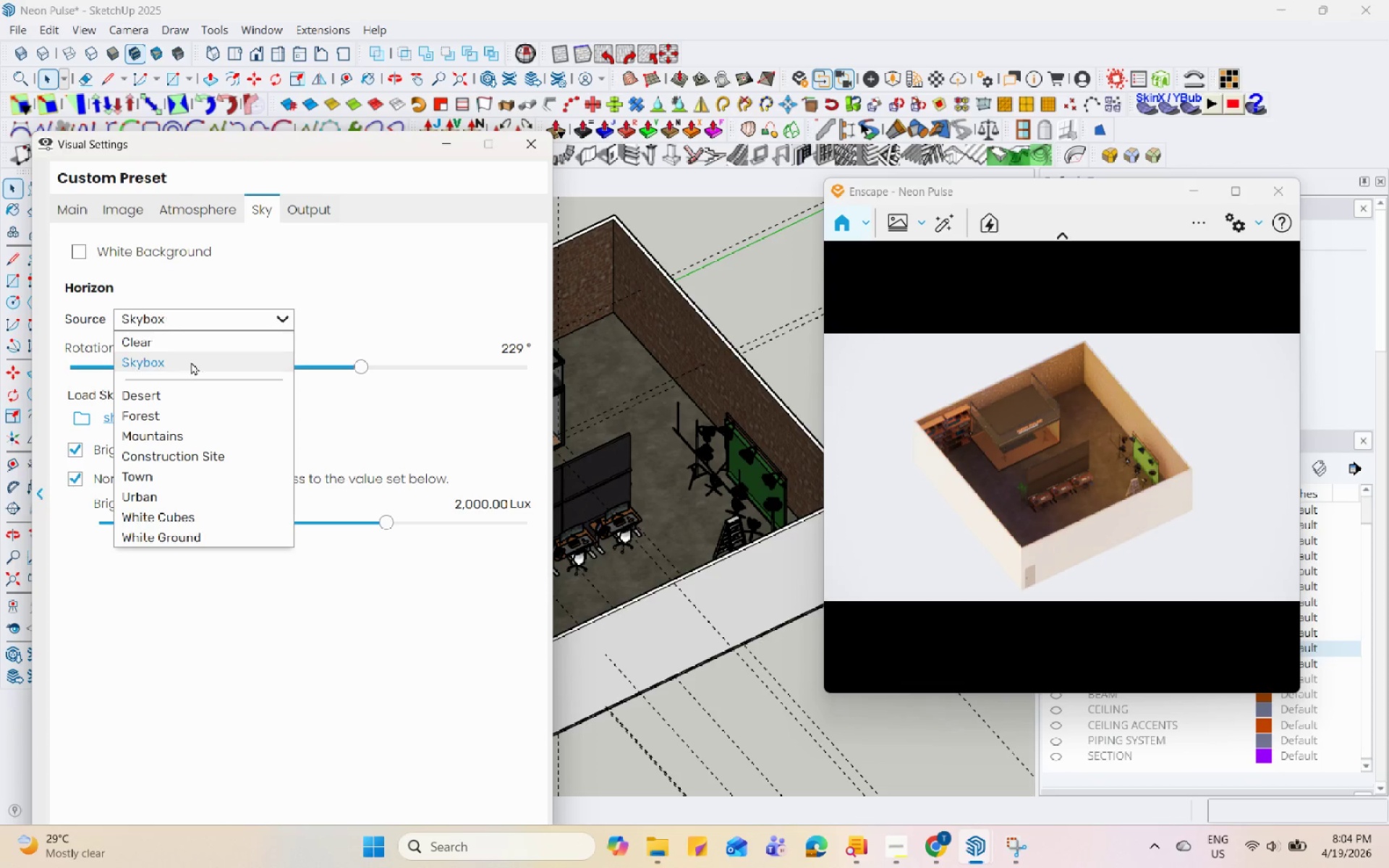 
left_click([201, 344])
 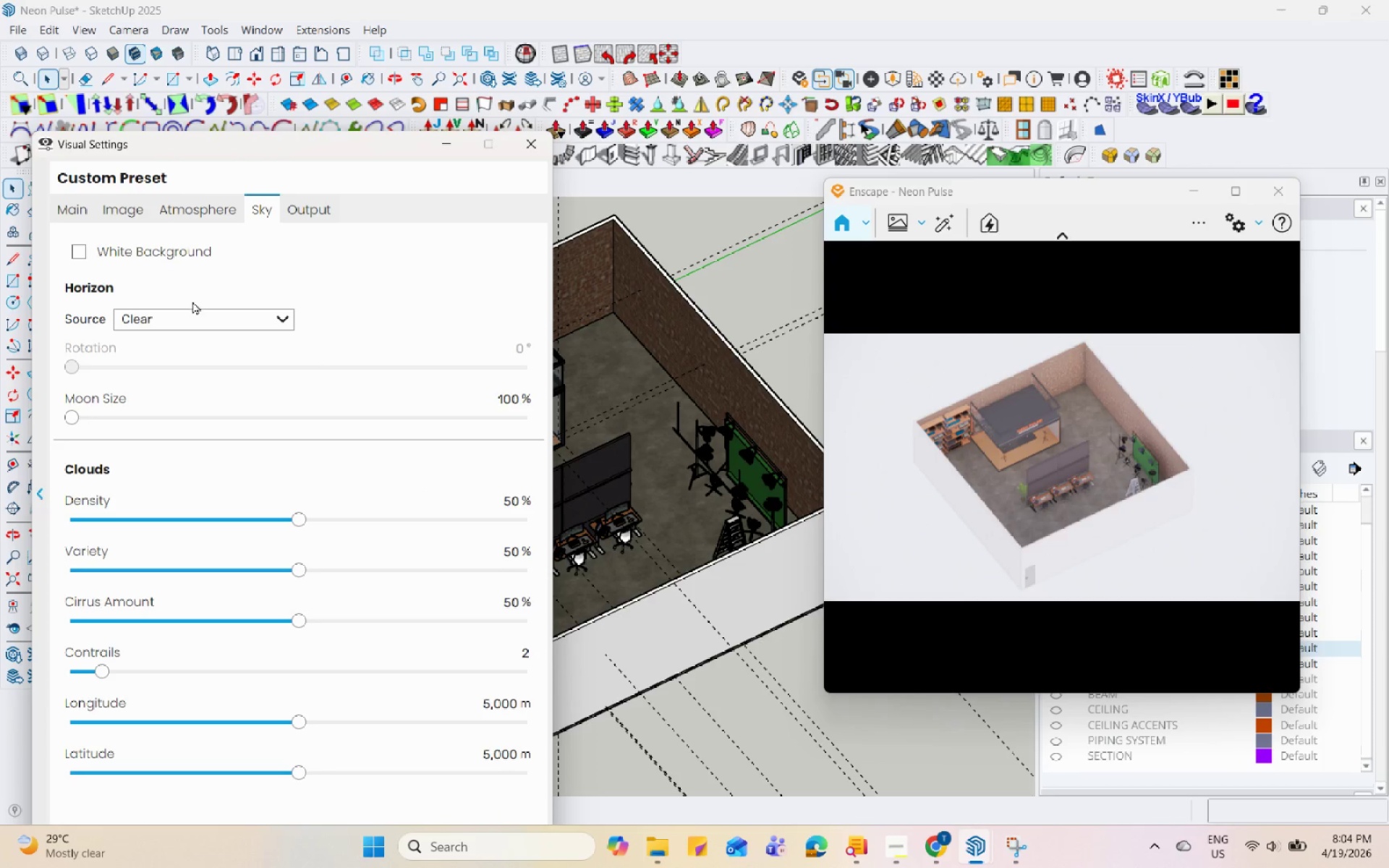 
left_click([74, 214])
 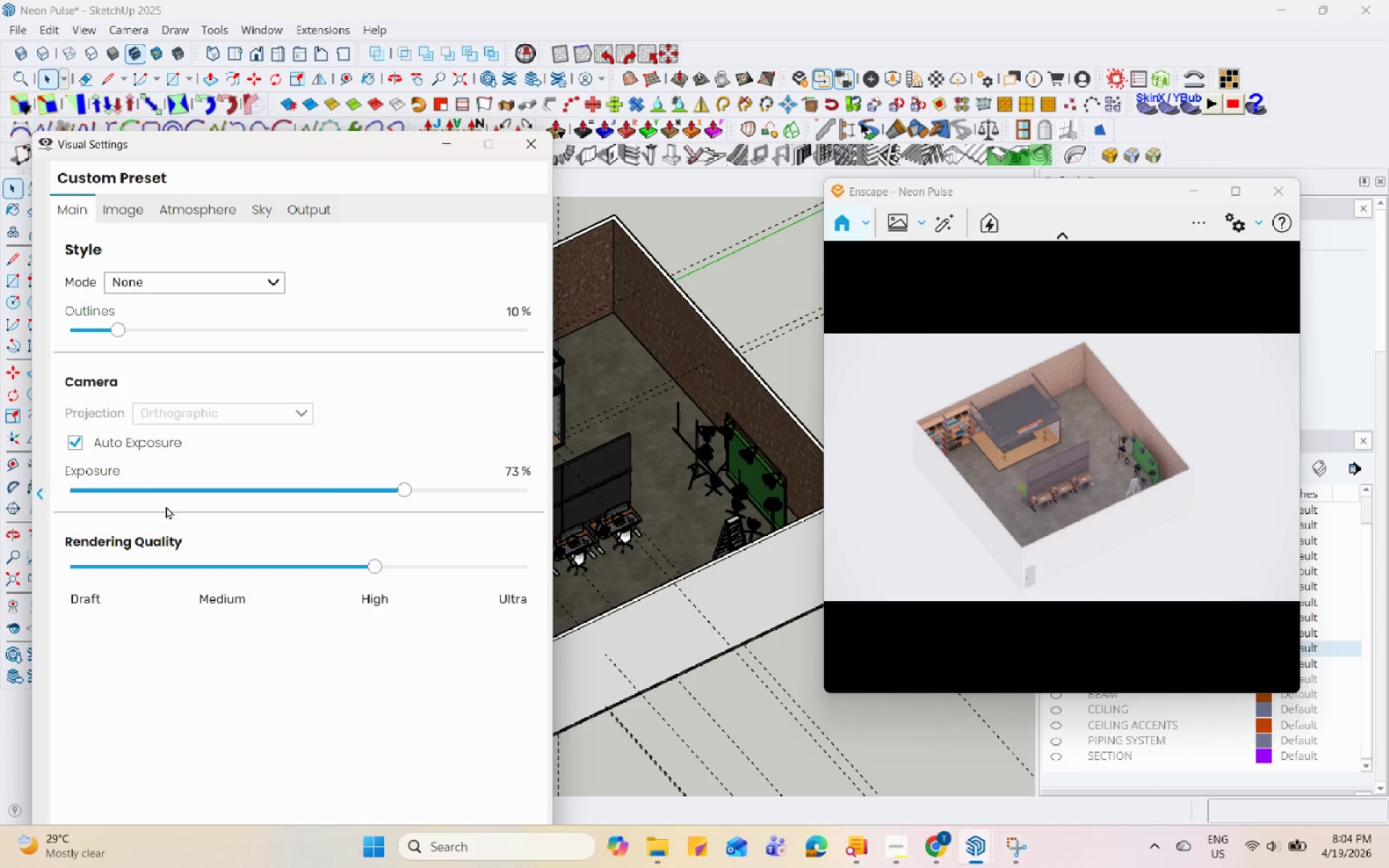 
left_click([169, 483])
 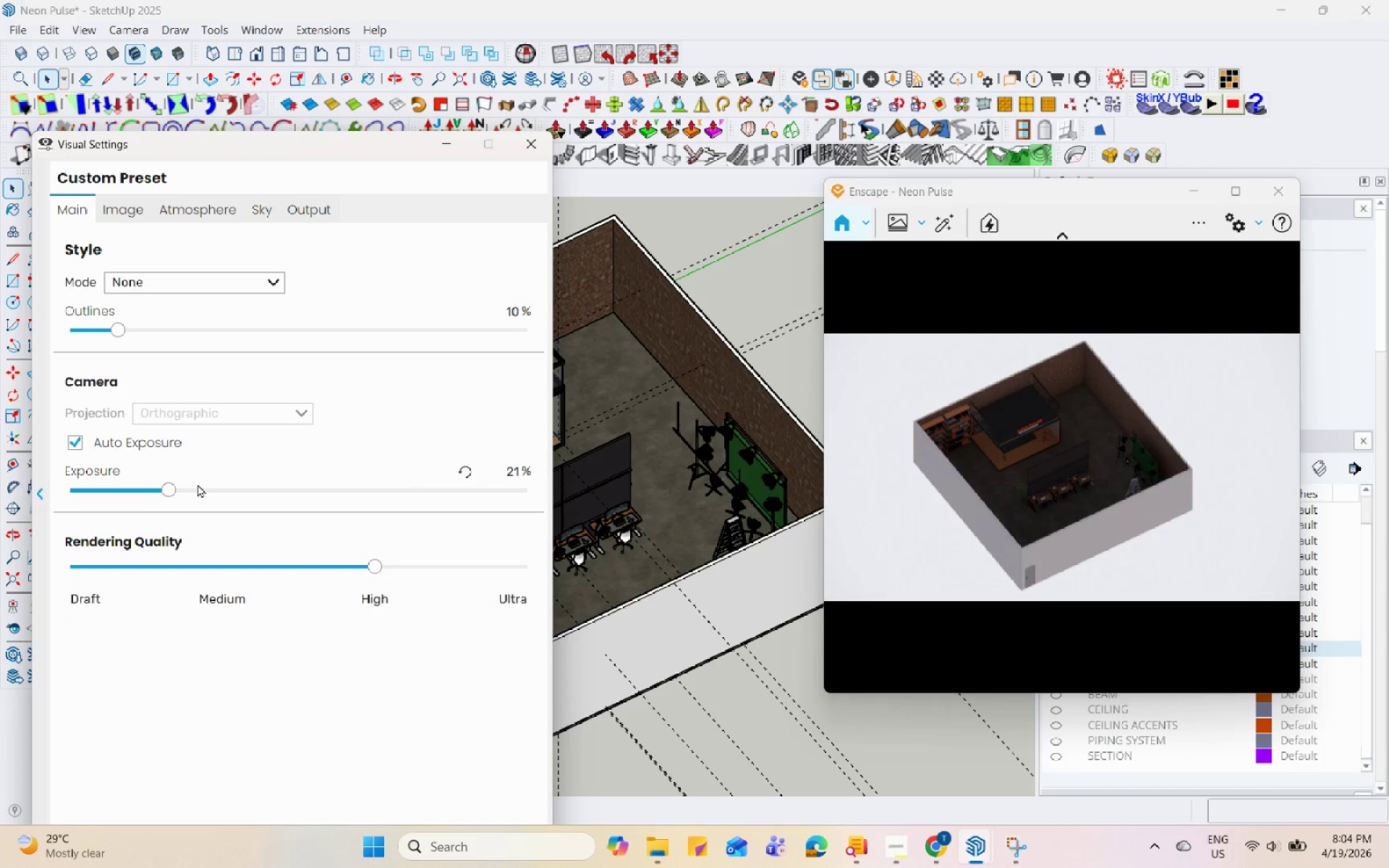 
double_click([264, 488])
 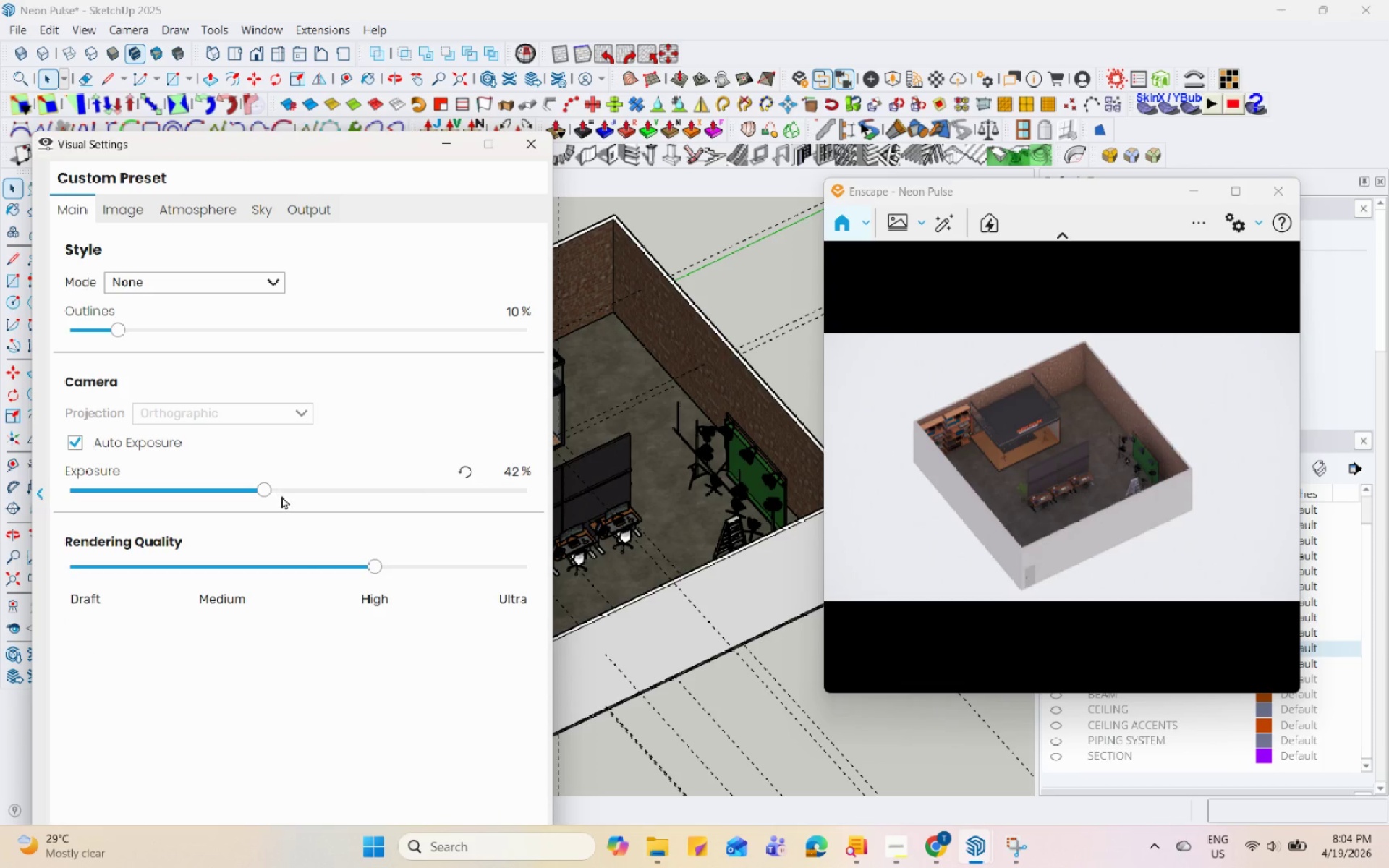 
left_click([281, 495])
 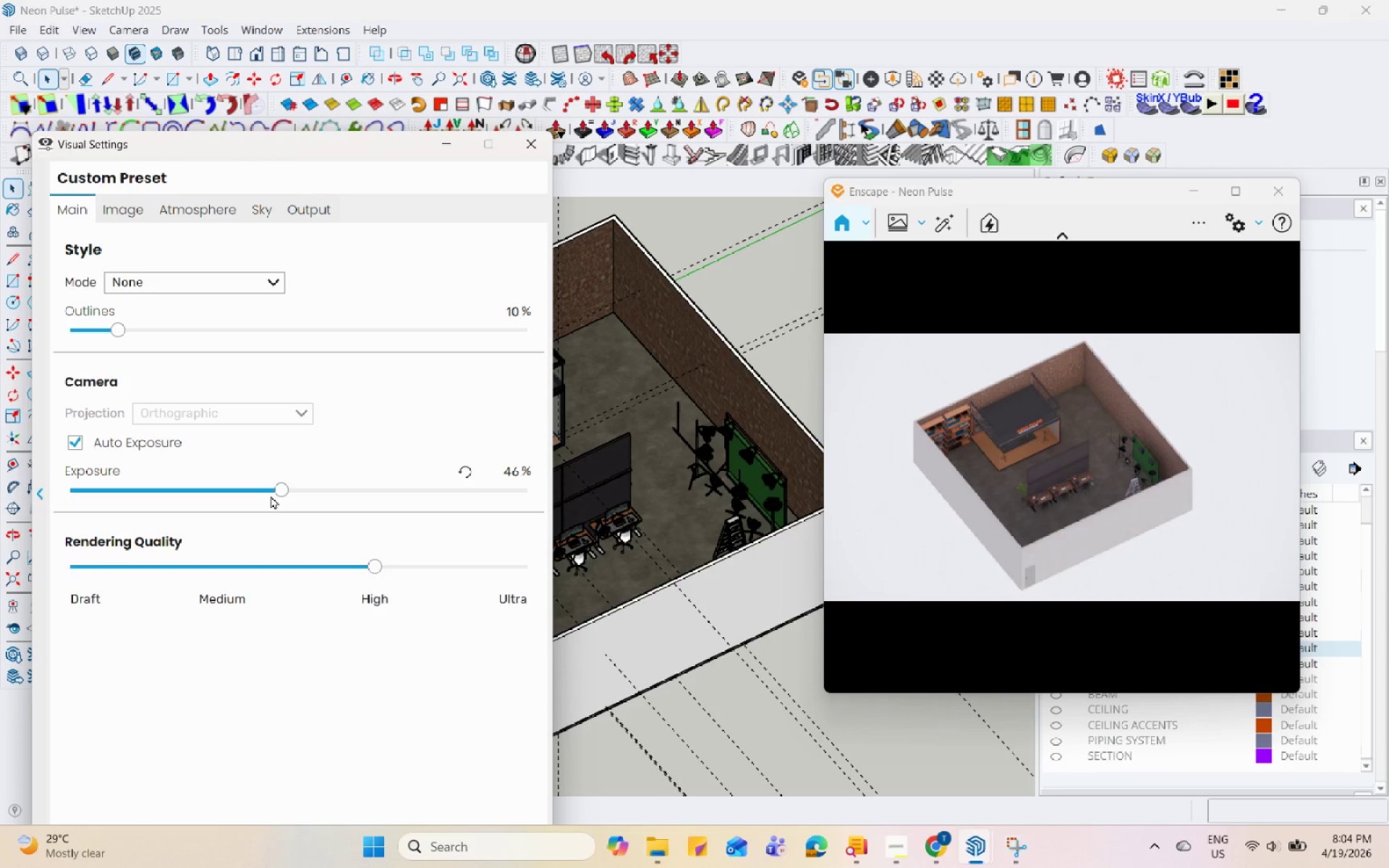 
left_click([255, 495])
 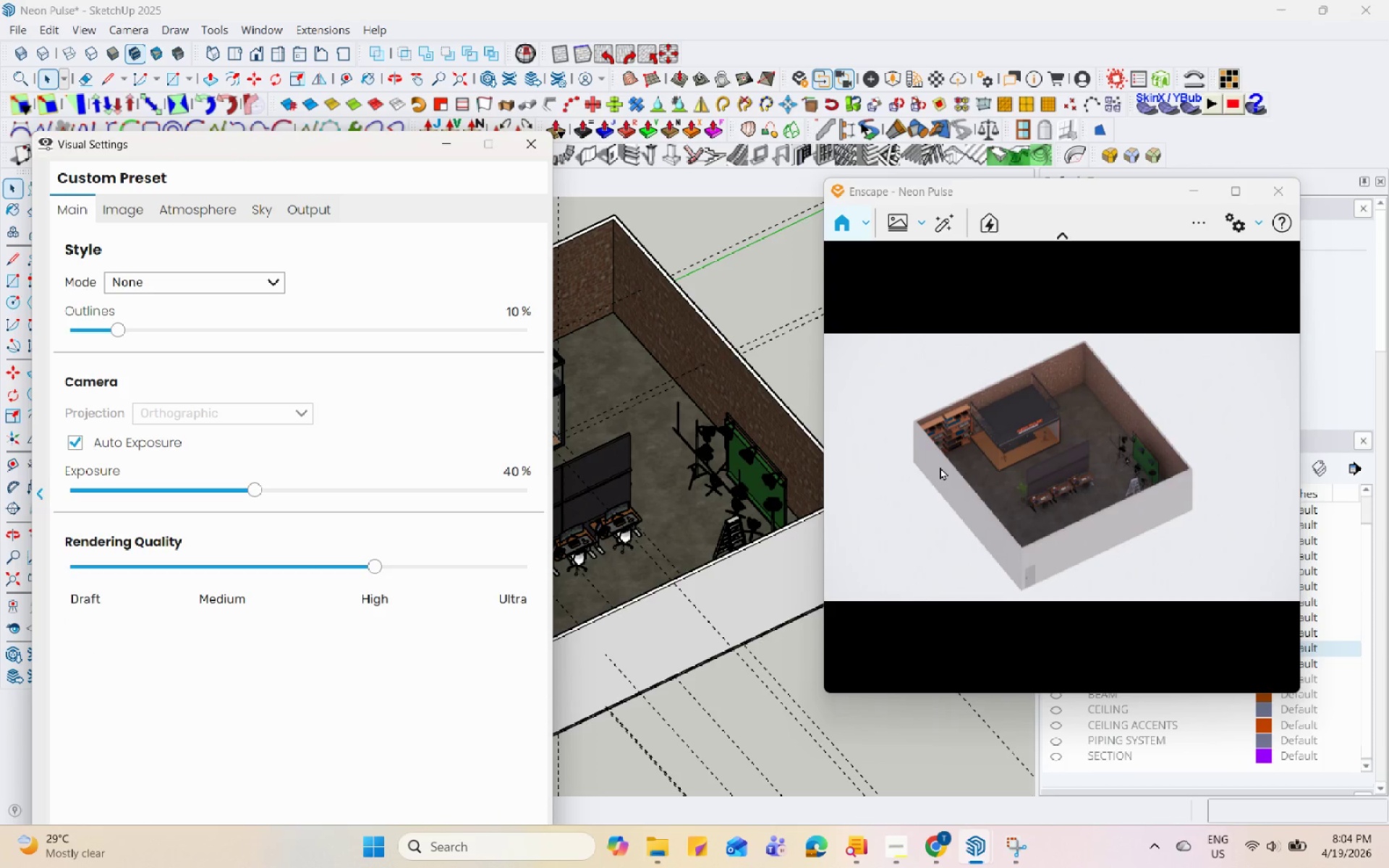 
left_click_drag(start_coordinate=[1039, 467], to_coordinate=[1064, 446])
 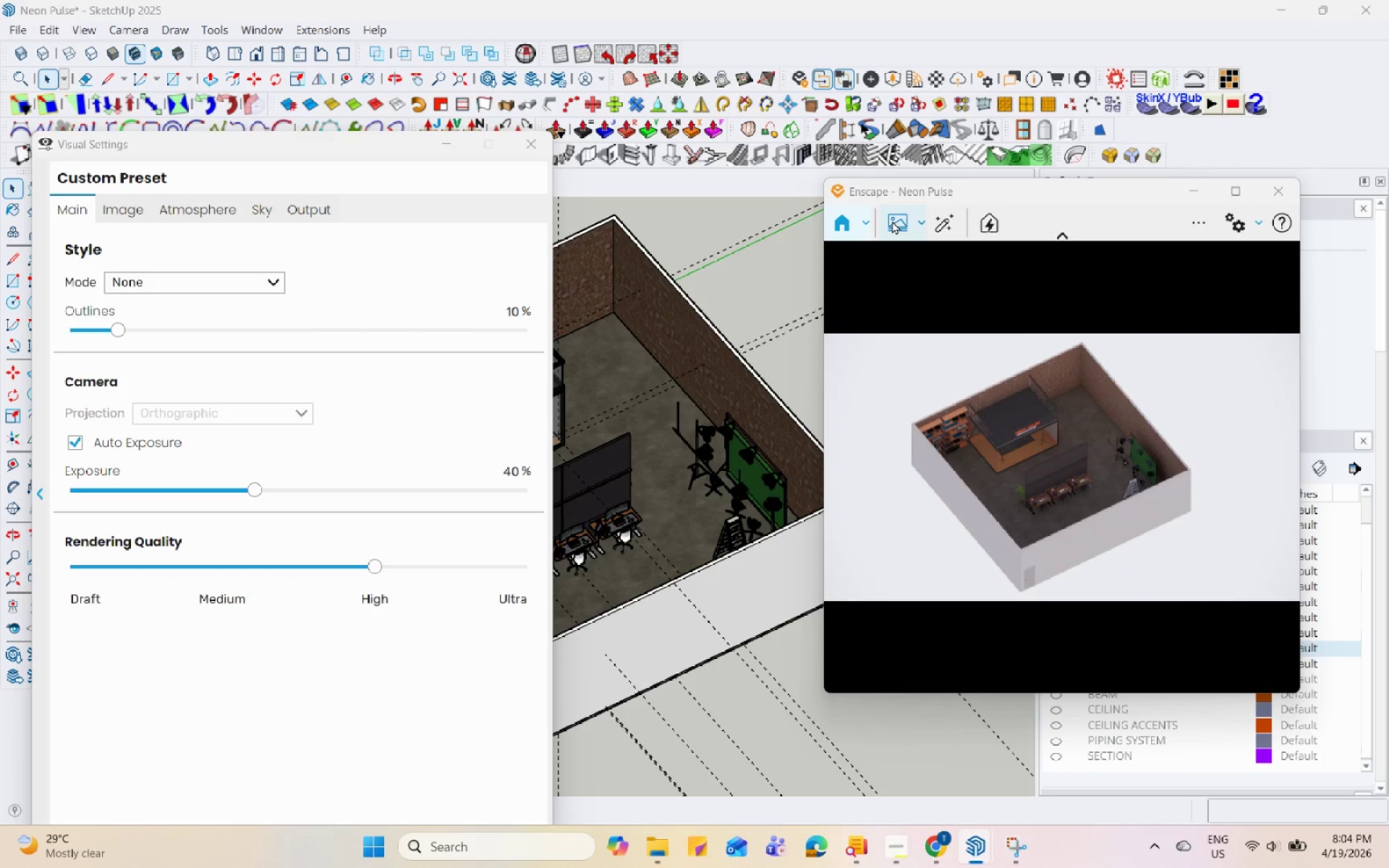 
double_click([951, 294])
 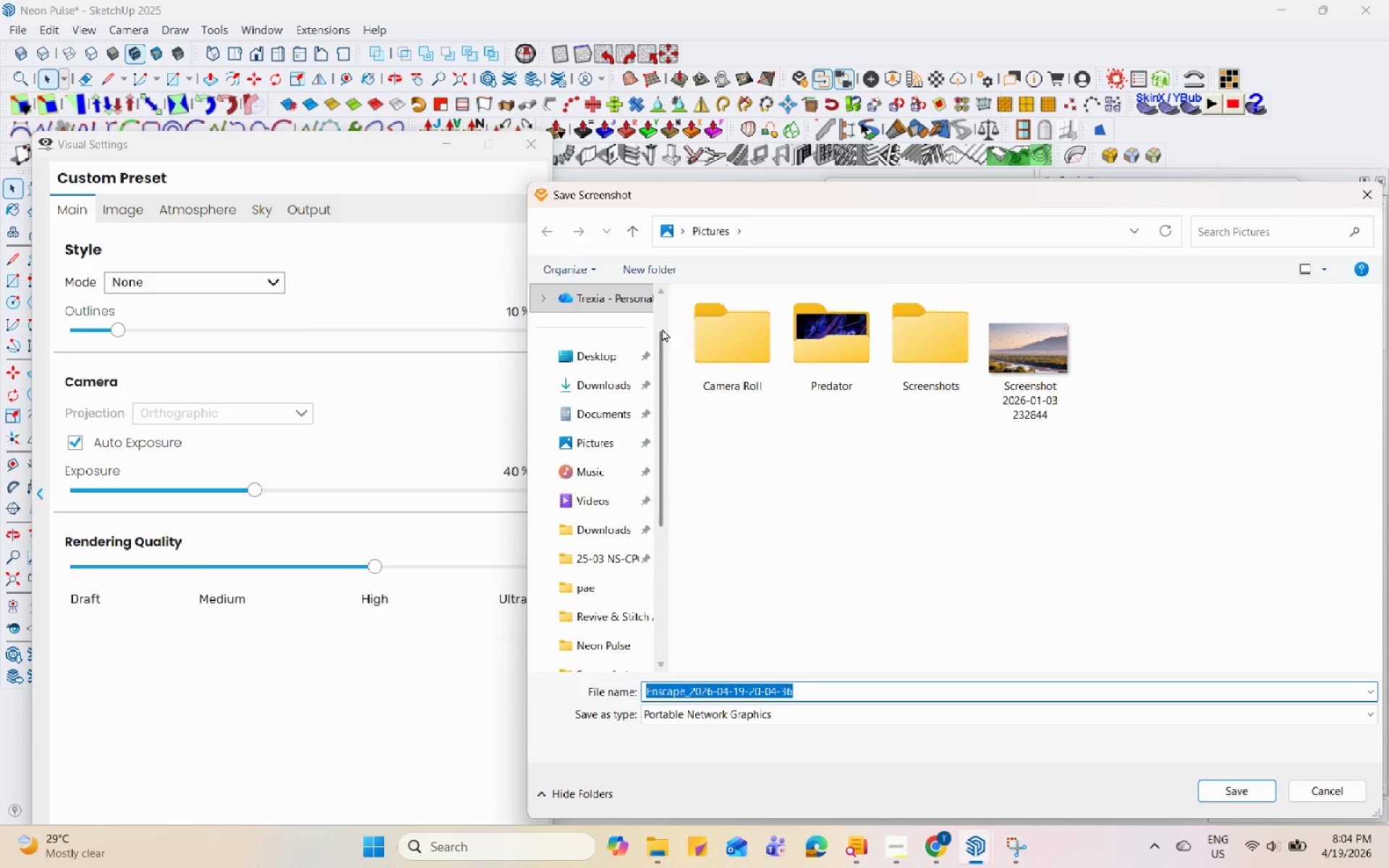 
scroll: coordinate [630, 580], scroll_direction: down, amount: 1.0
 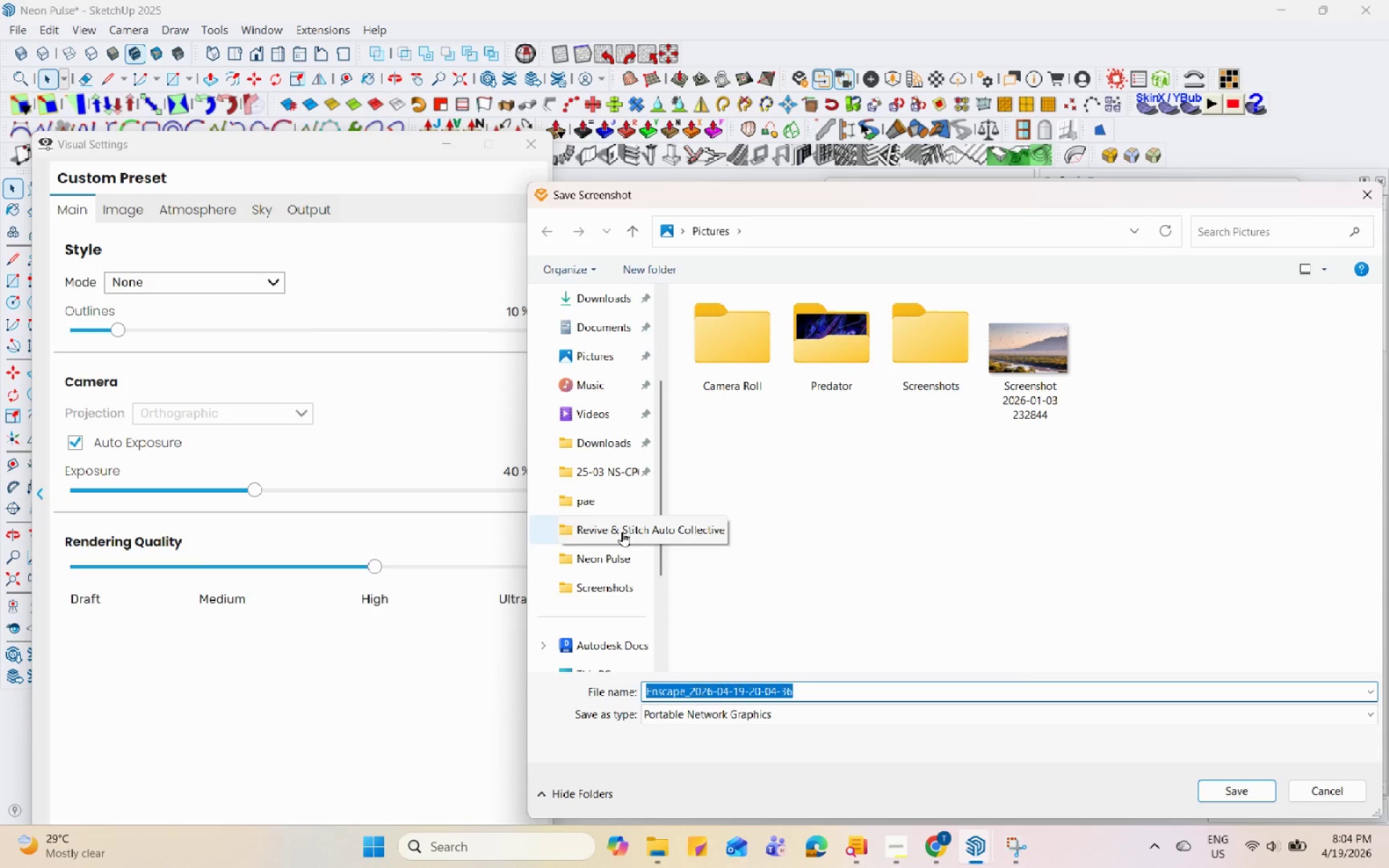 
left_click([622, 558])
 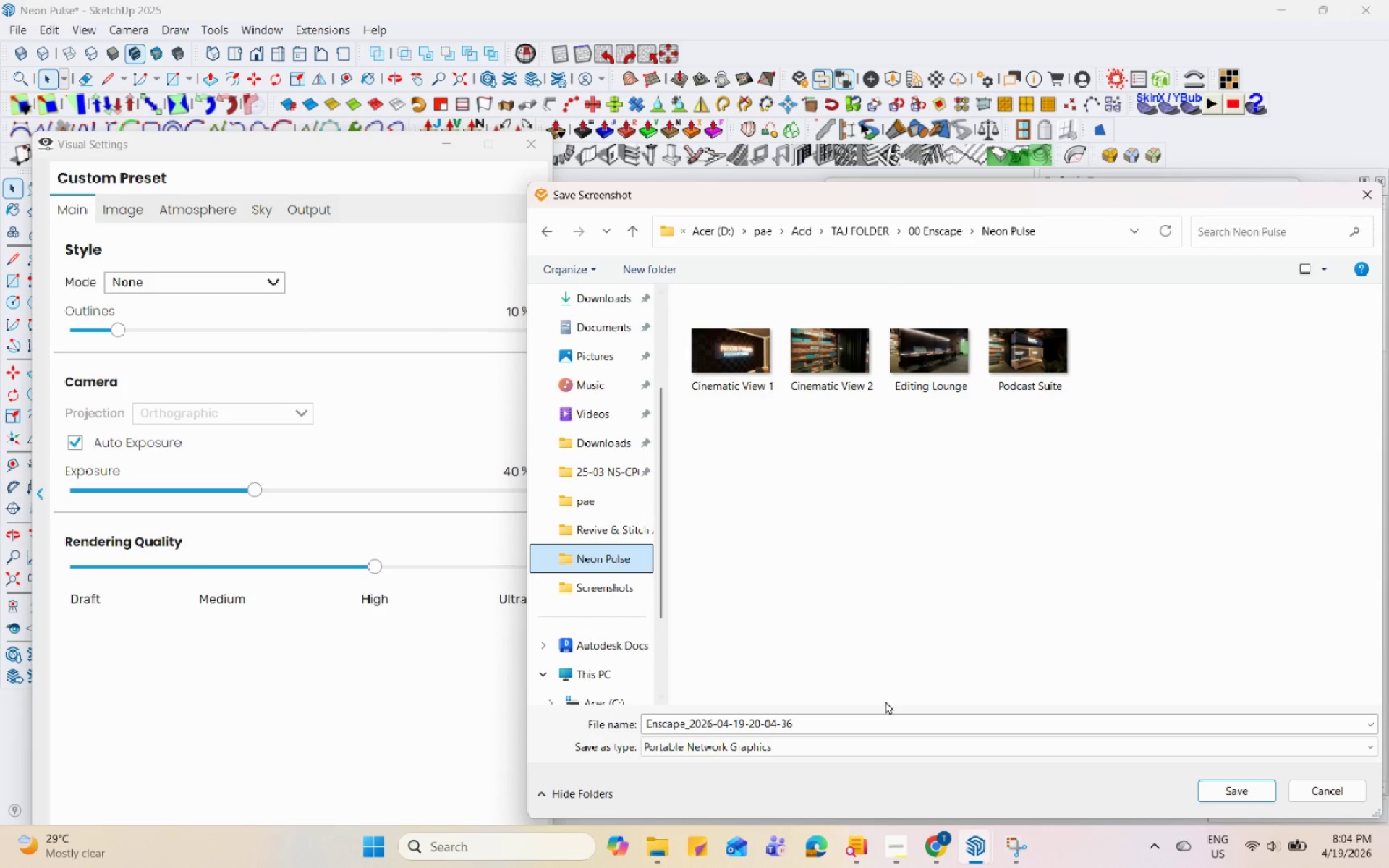 
left_click([882, 715])
 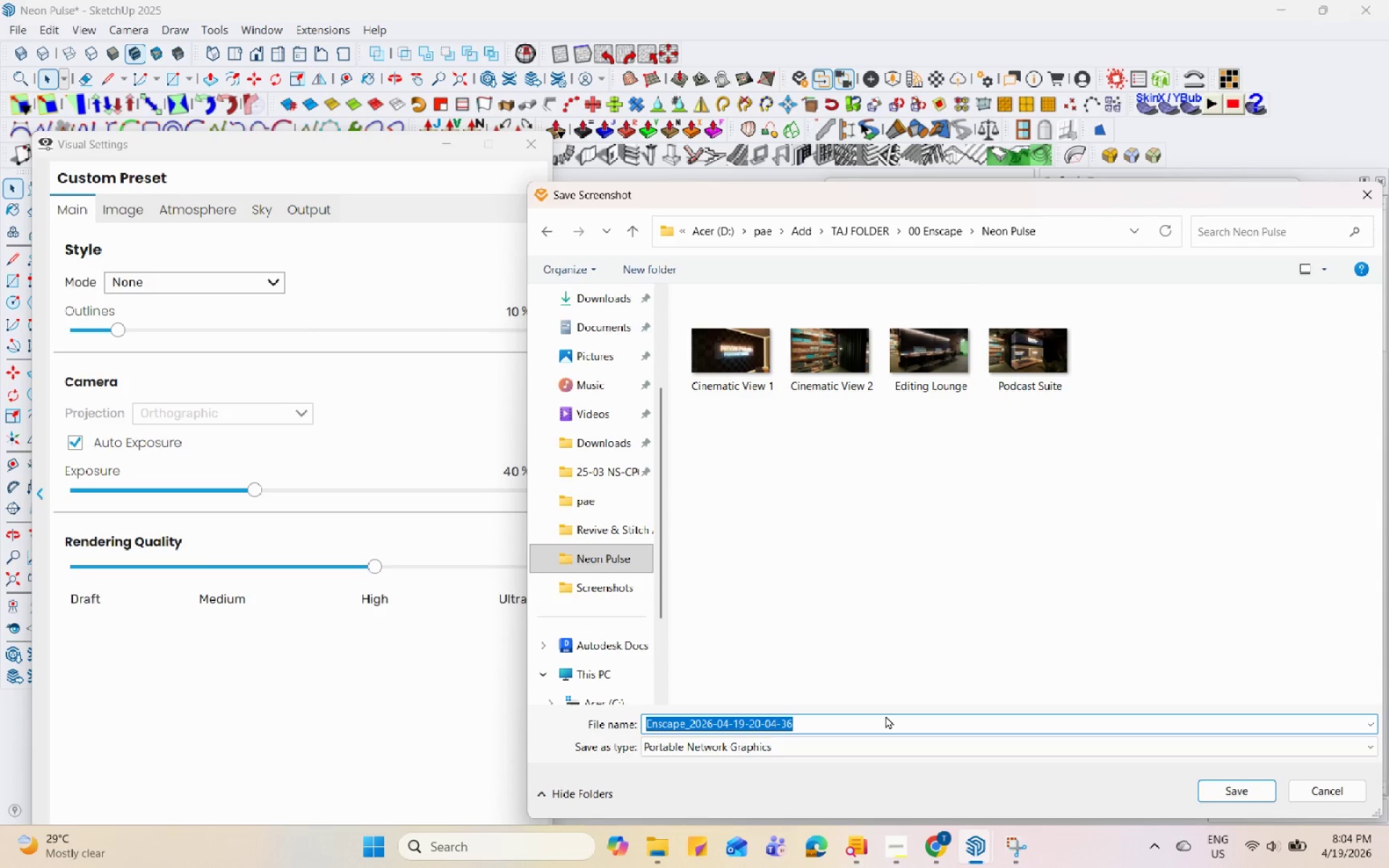 
type(t)
key(Backspace)
type(ORT)
key(Backspace)
key(Backspace)
type(rthographic View)
 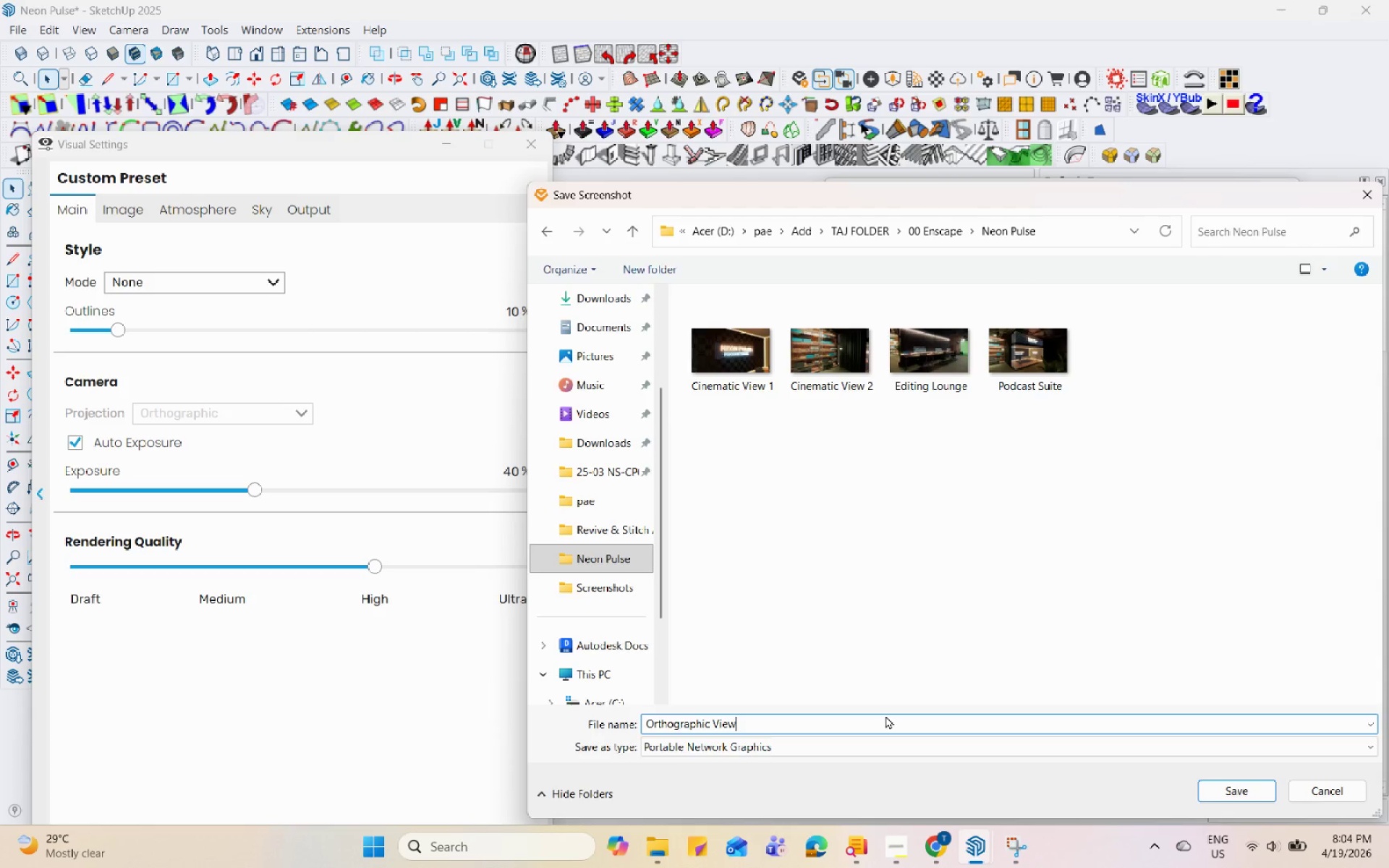 
key(Enter)
 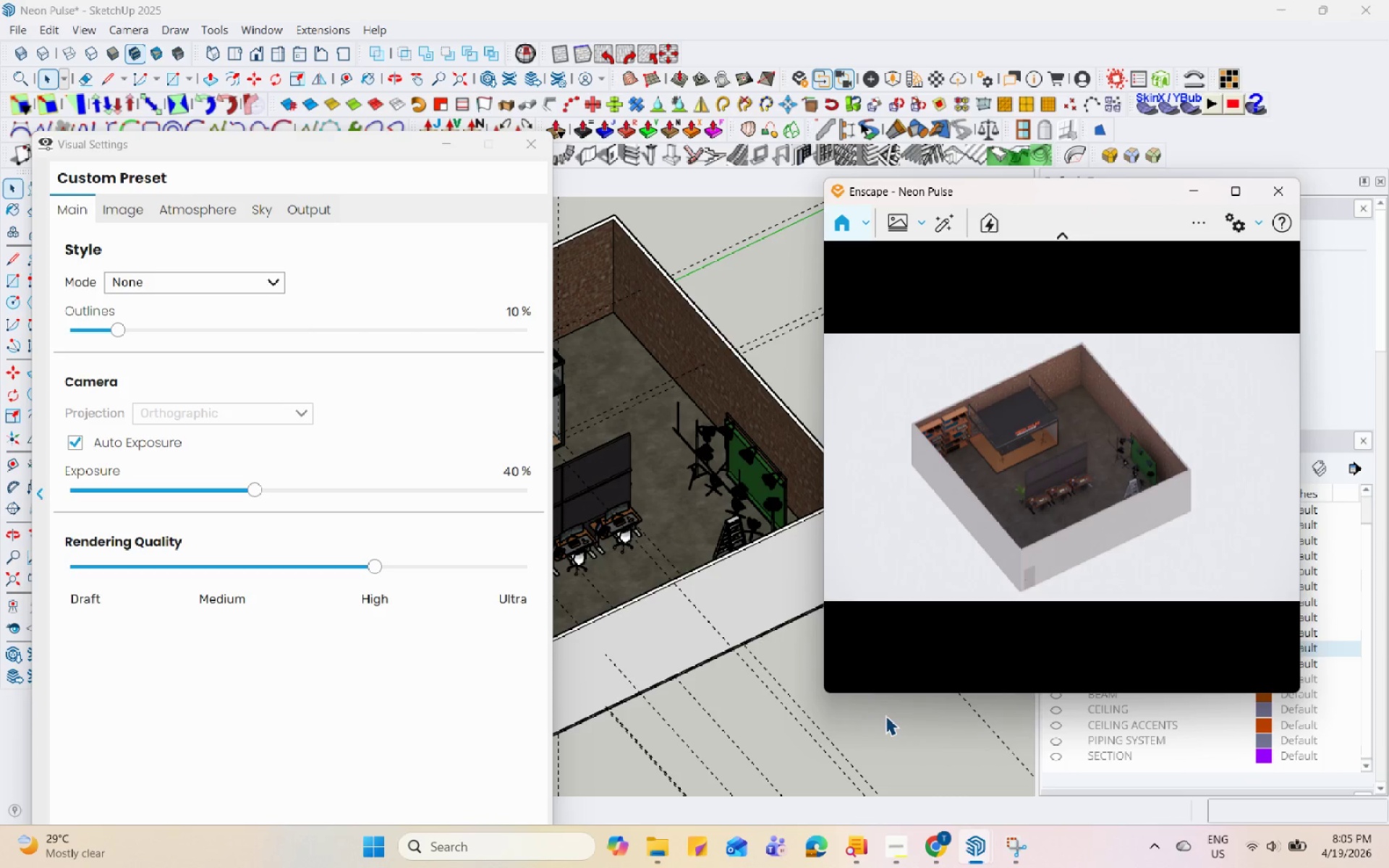 
wait(22.22)
 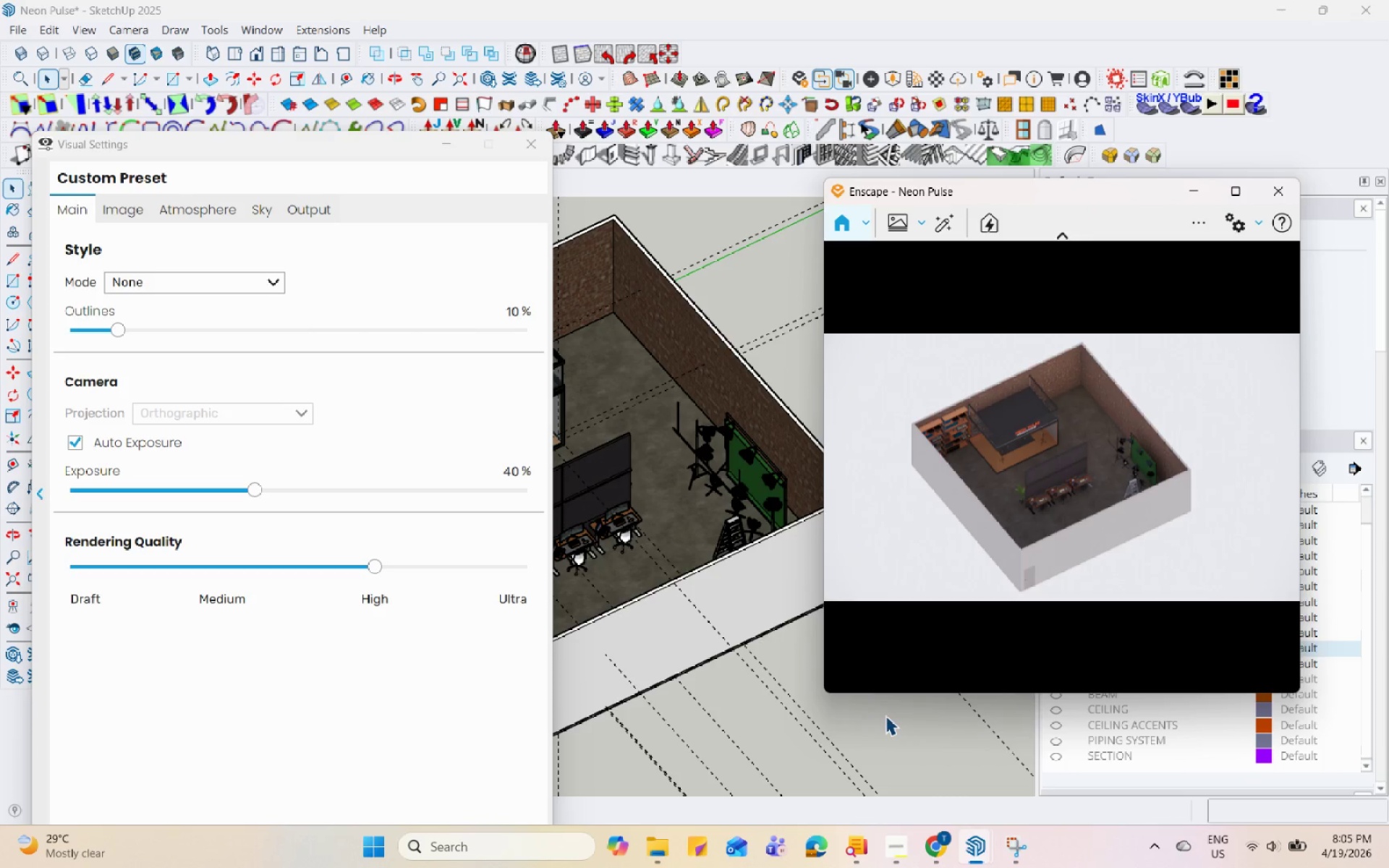 
left_click([527, 147])
 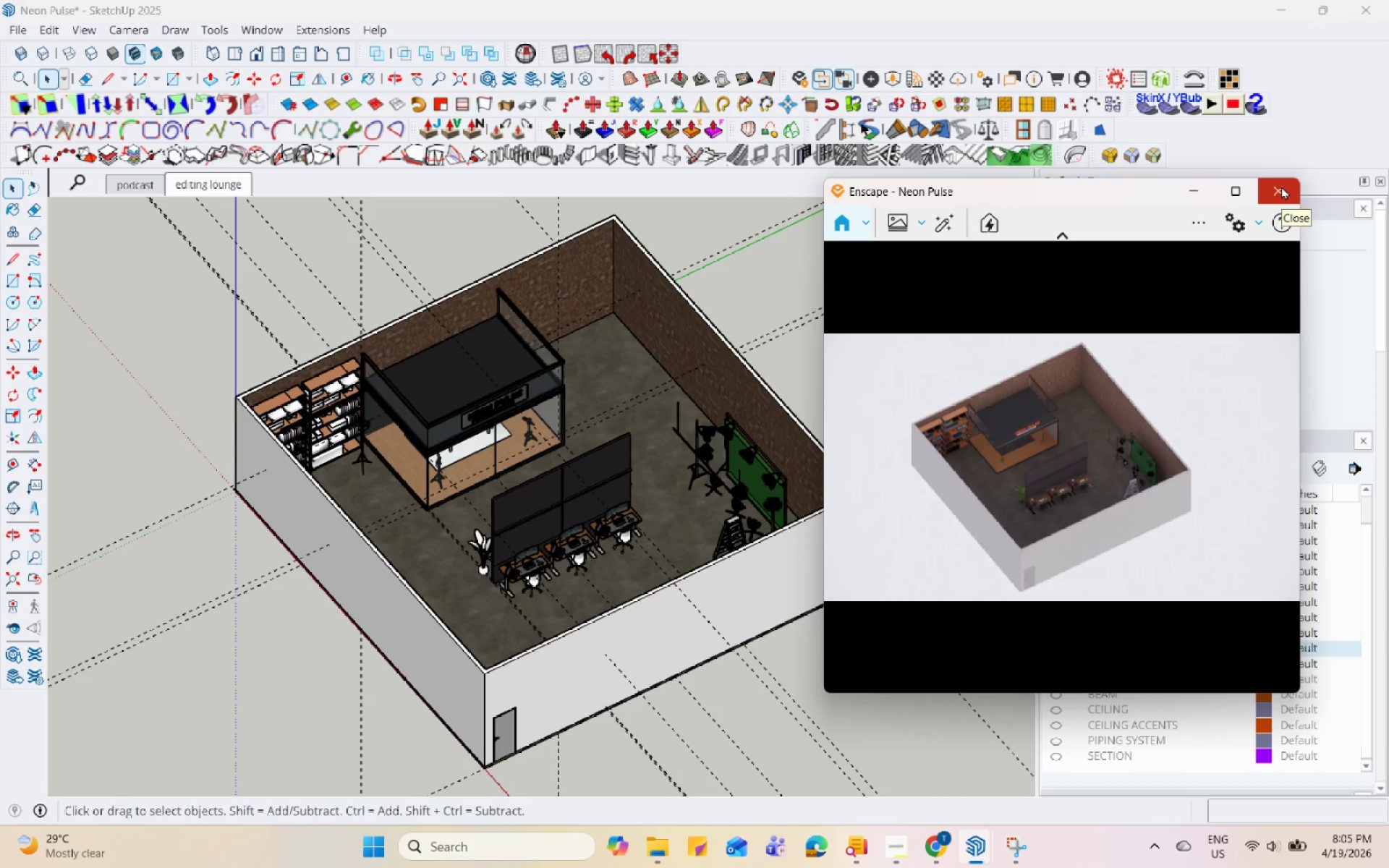 
left_click([1281, 186])
 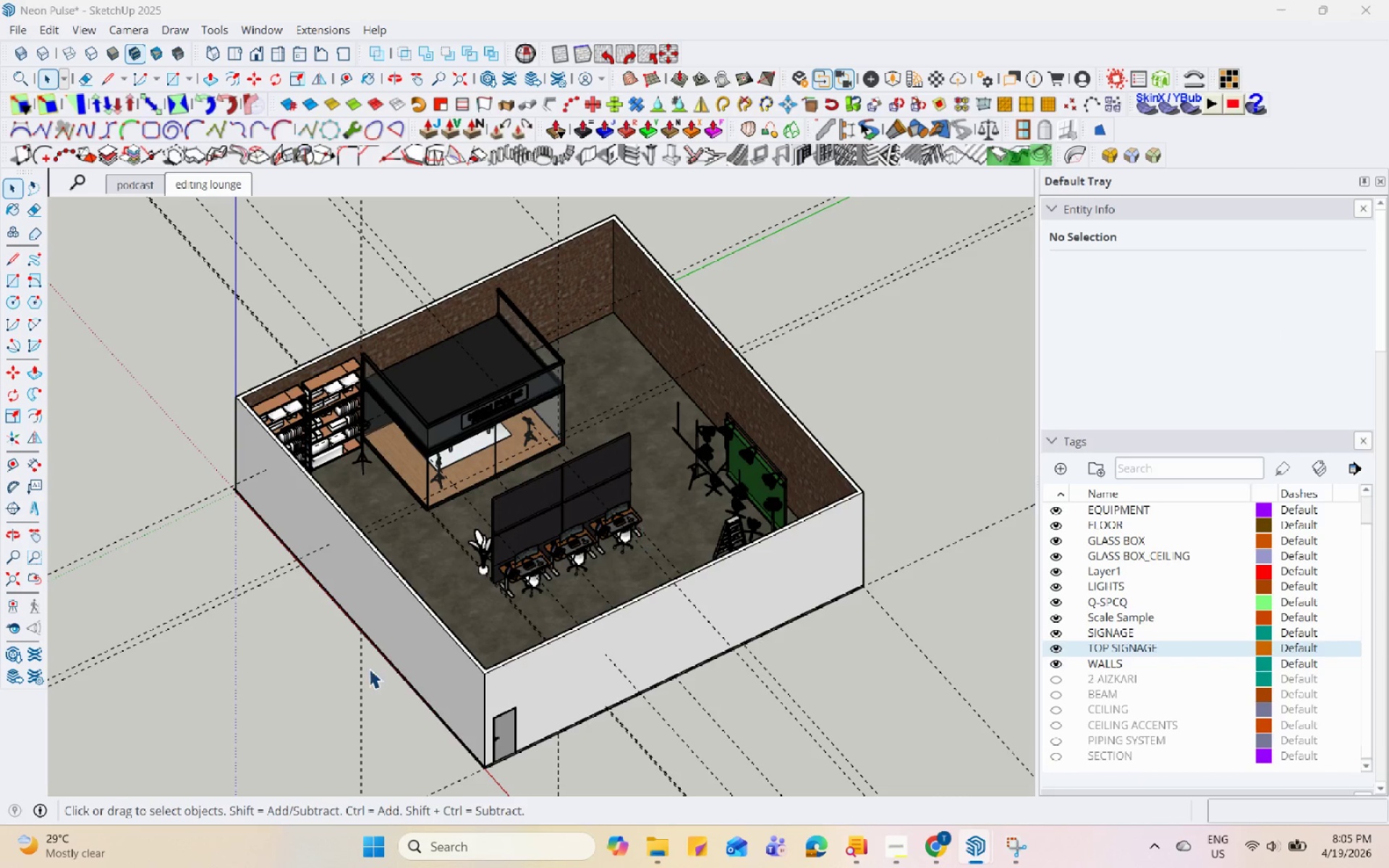 
scroll: coordinate [394, 669], scroll_direction: down, amount: 5.0
 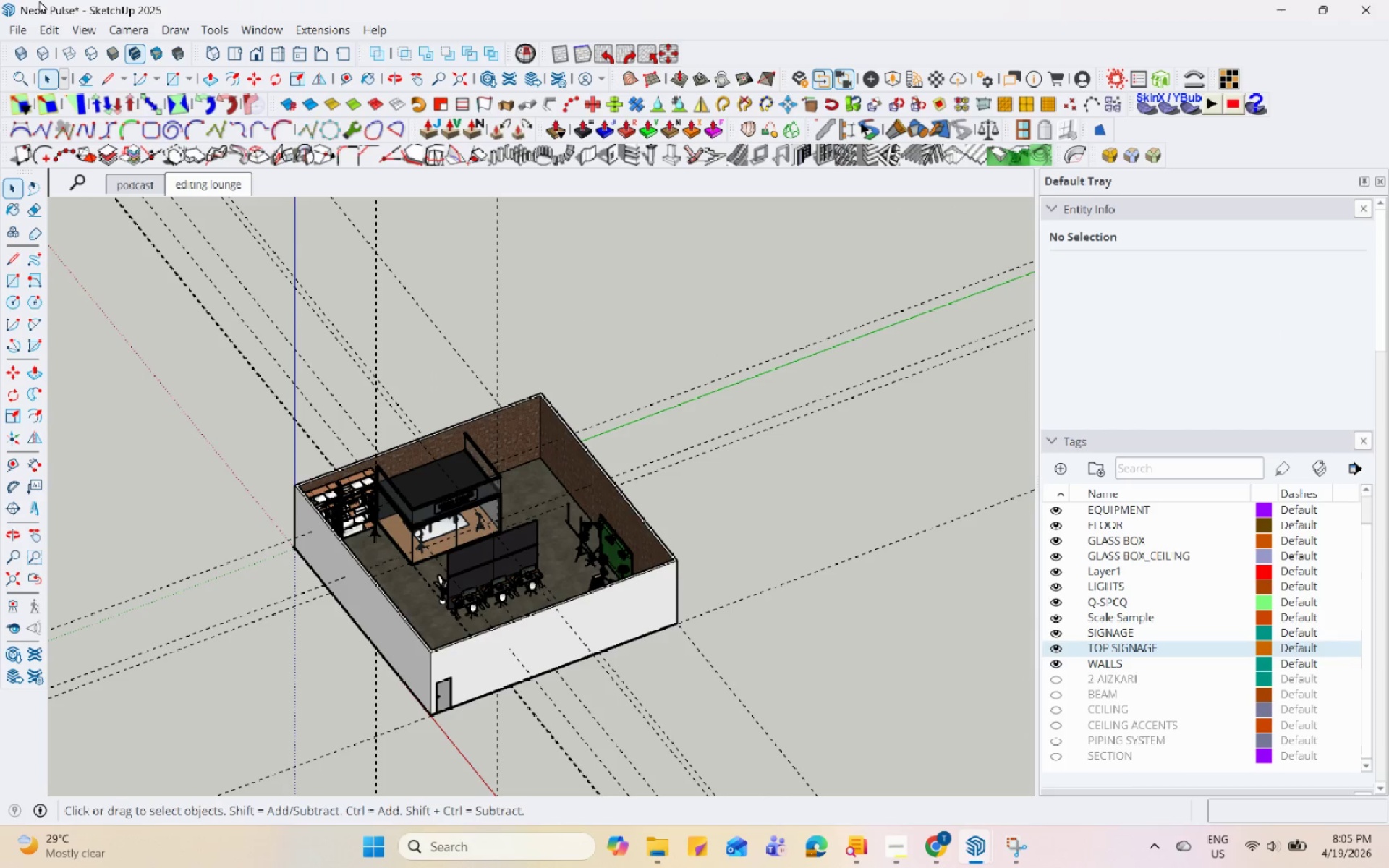 
left_click([37, 26])
 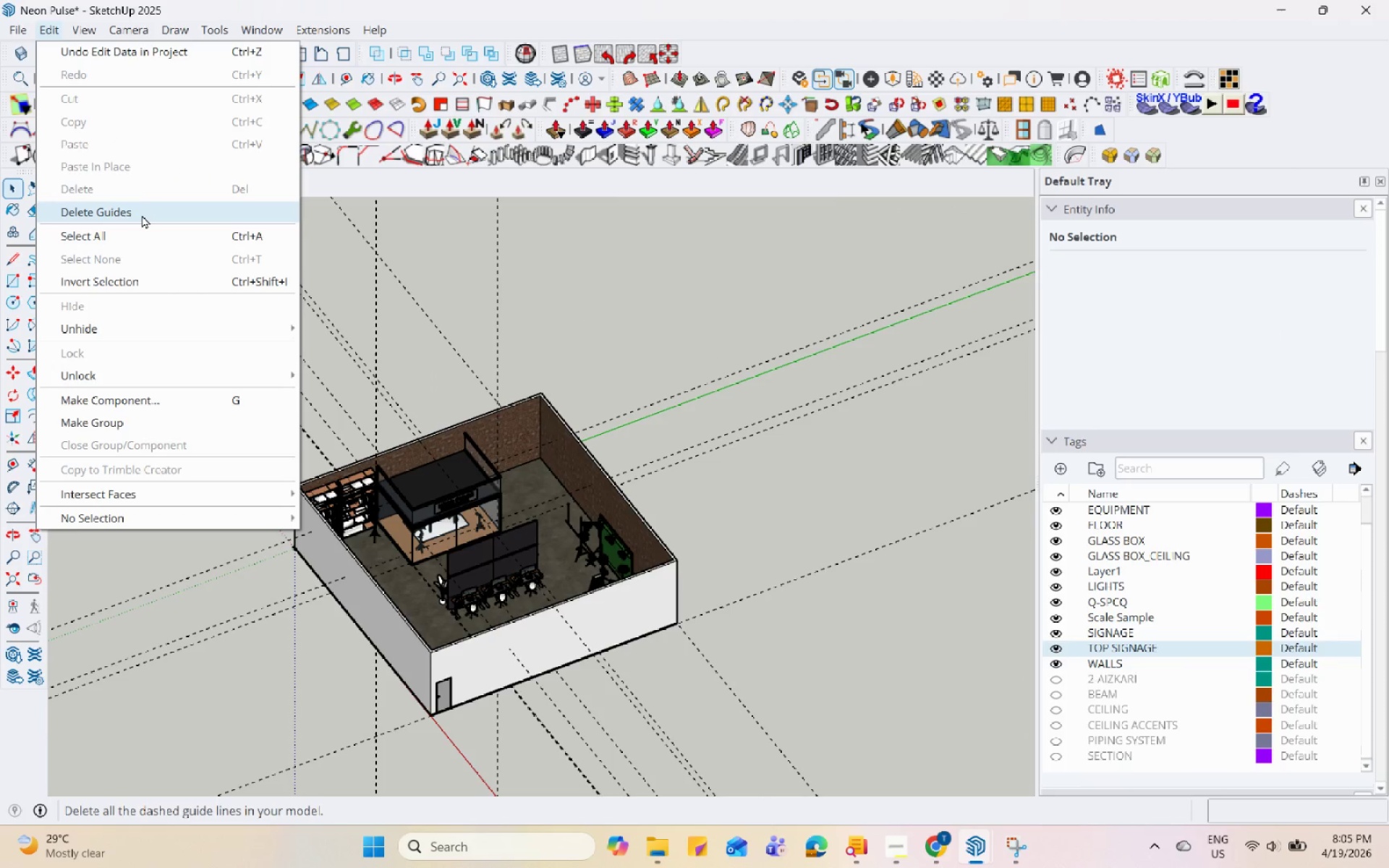 
left_click([142, 216])
 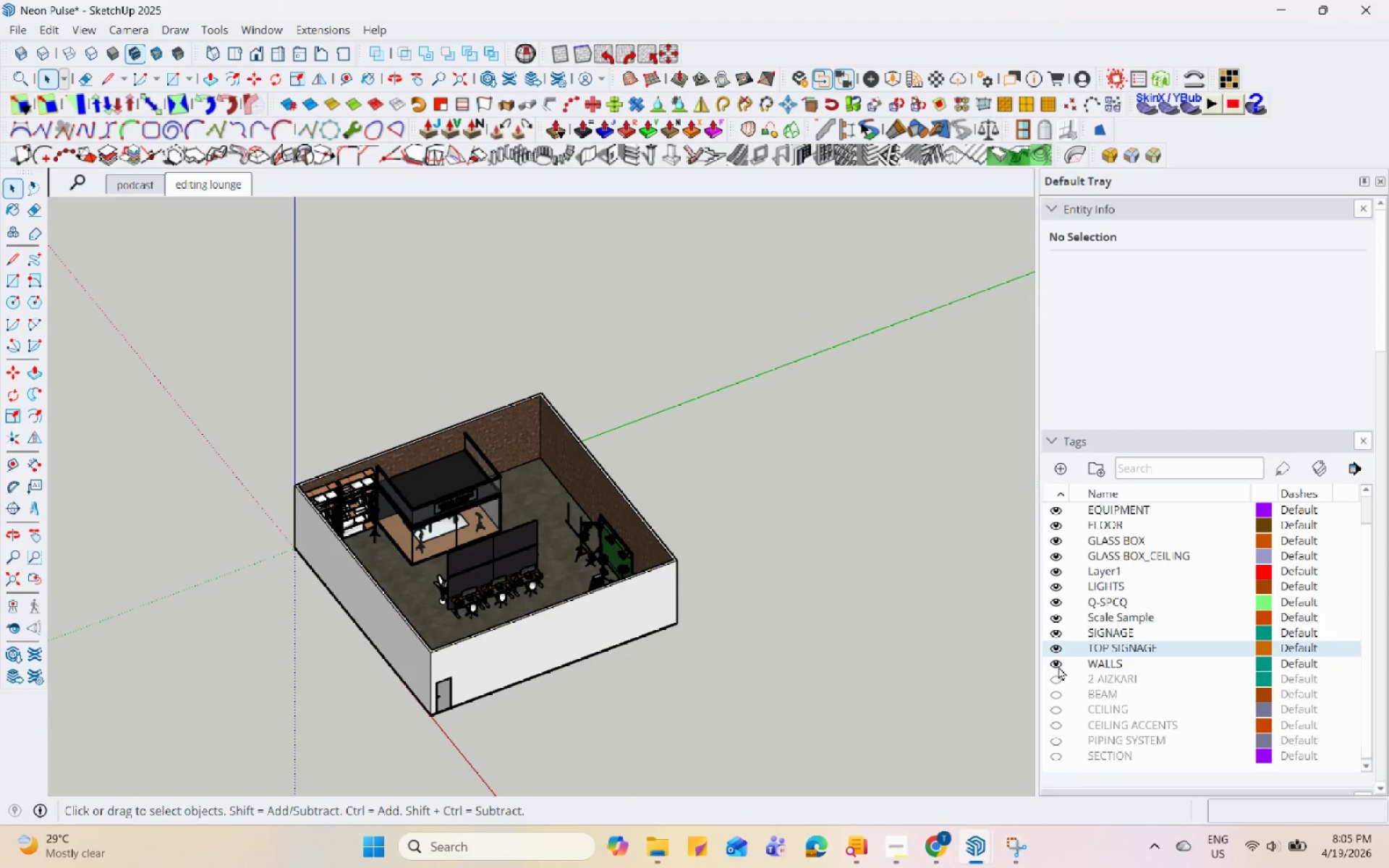 
left_click([1055, 644])
 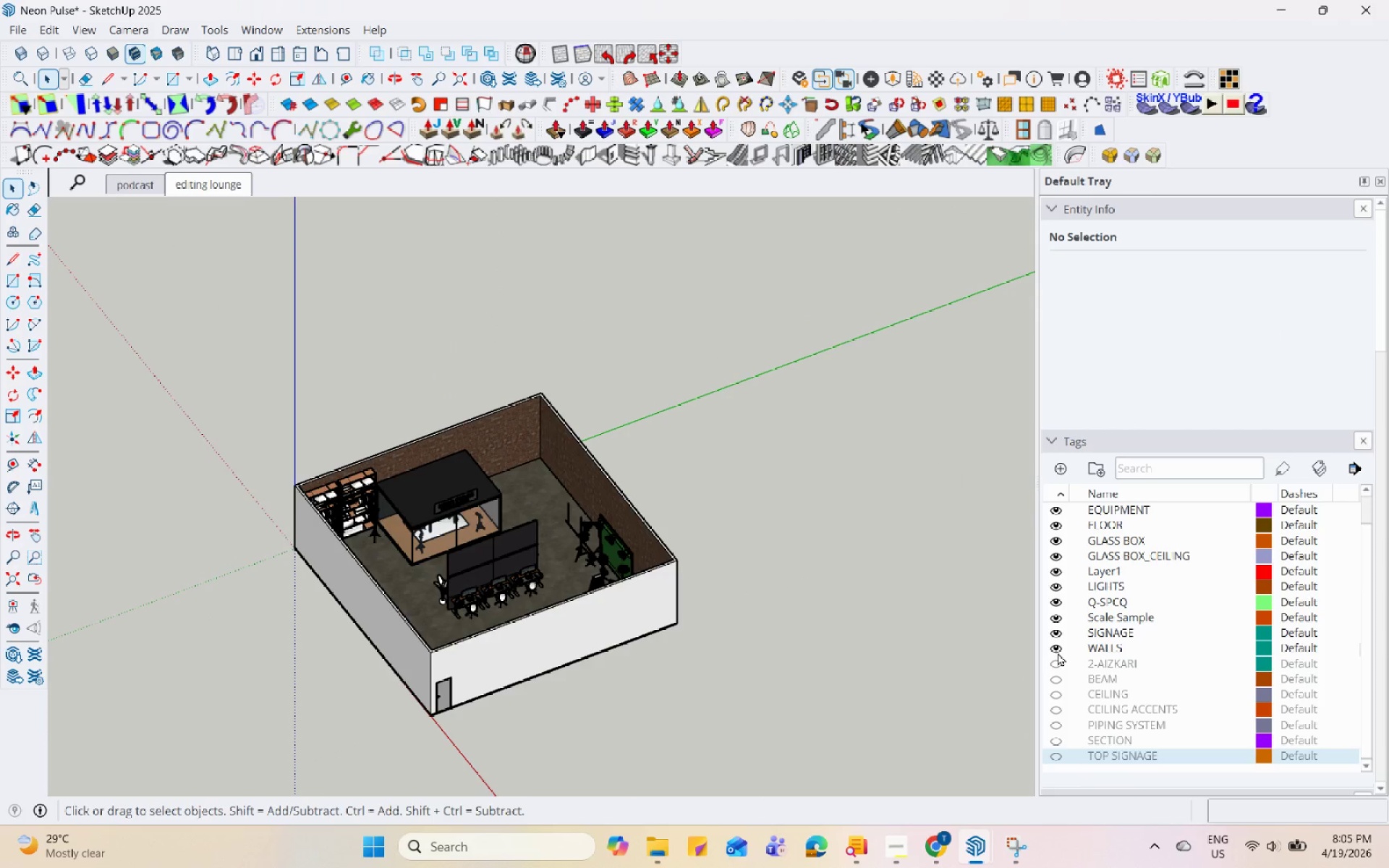 
left_click([1055, 648])
 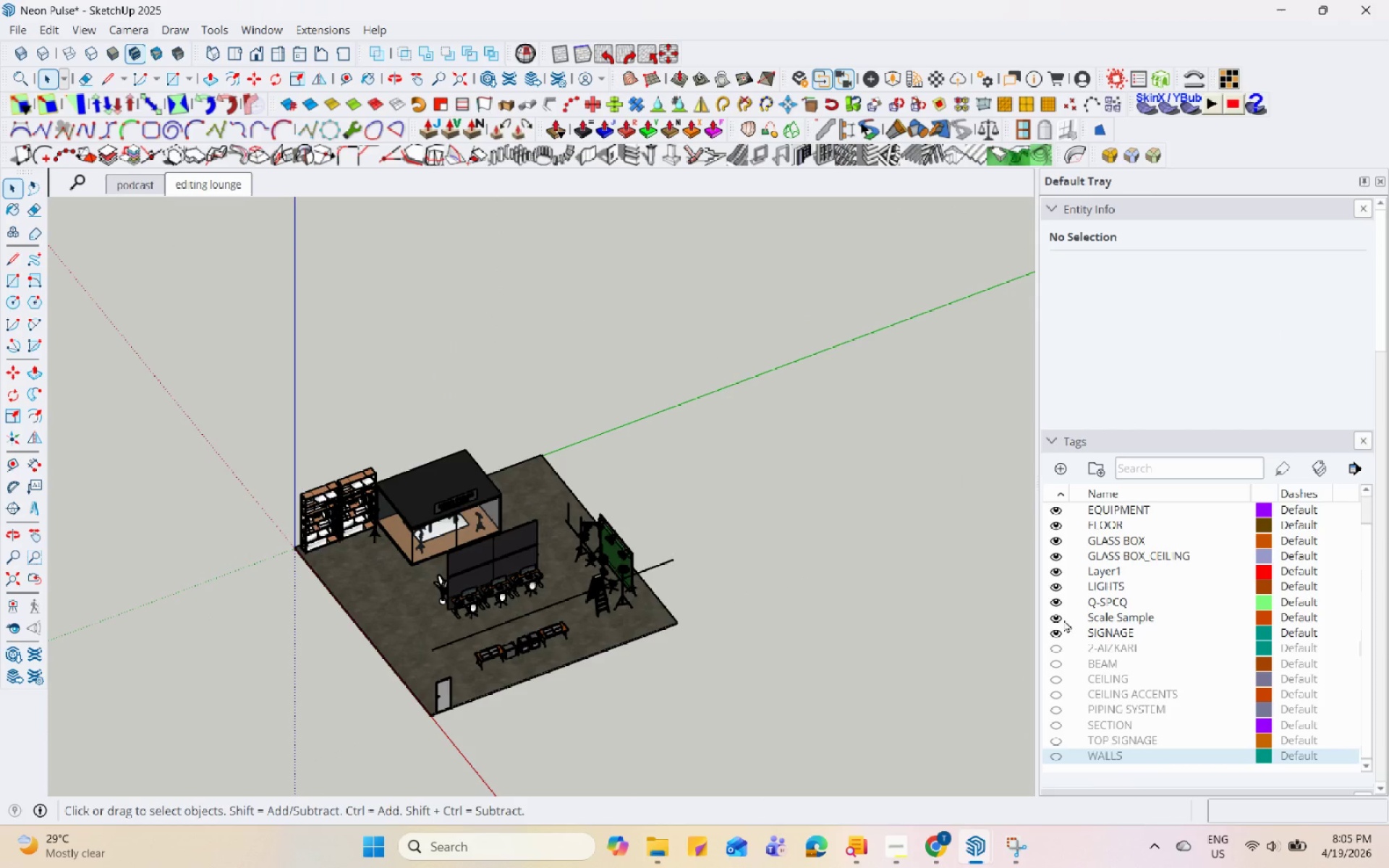 
scroll: coordinate [1060, 604], scroll_direction: up, amount: 2.0
 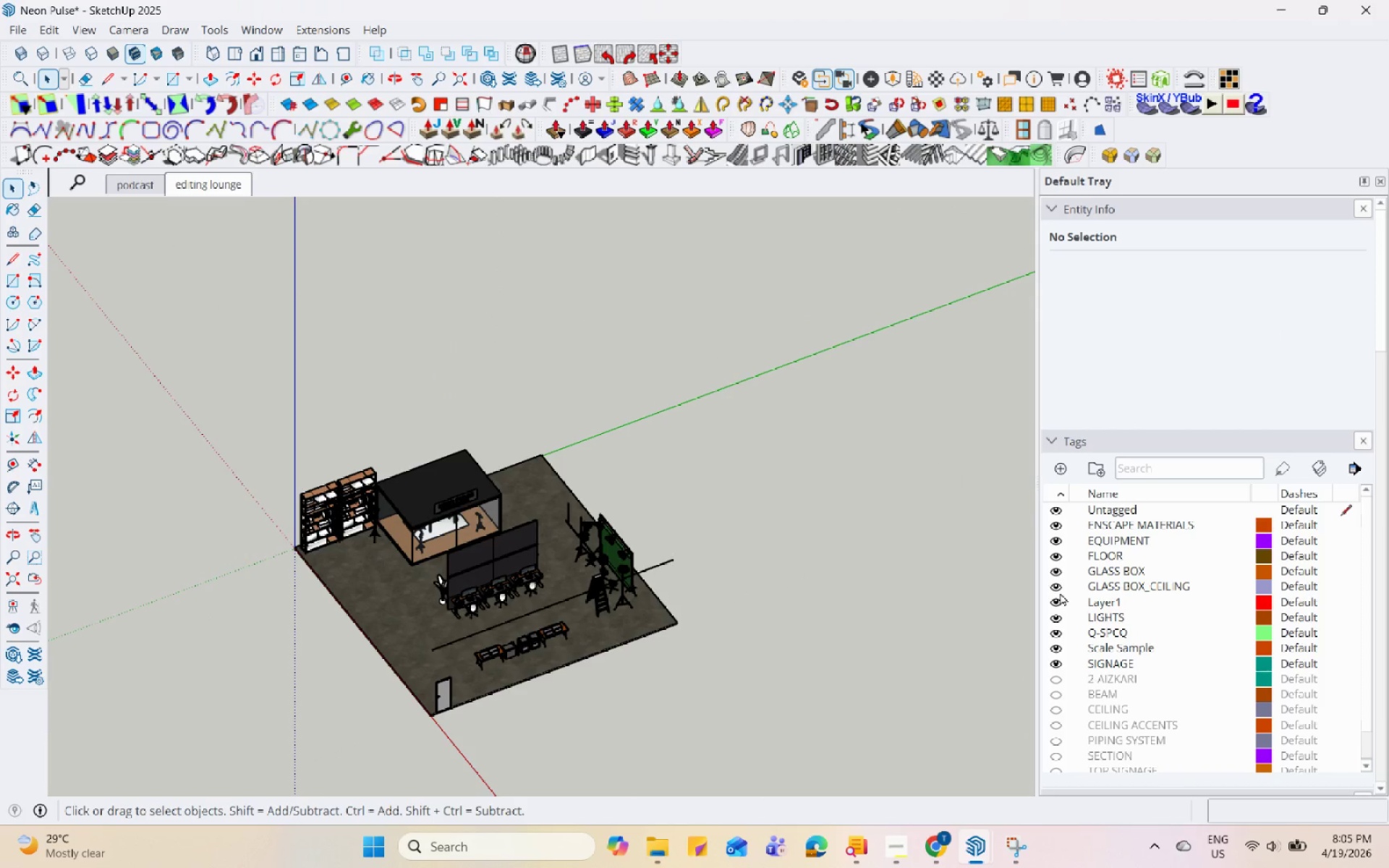 
left_click([1058, 587])
 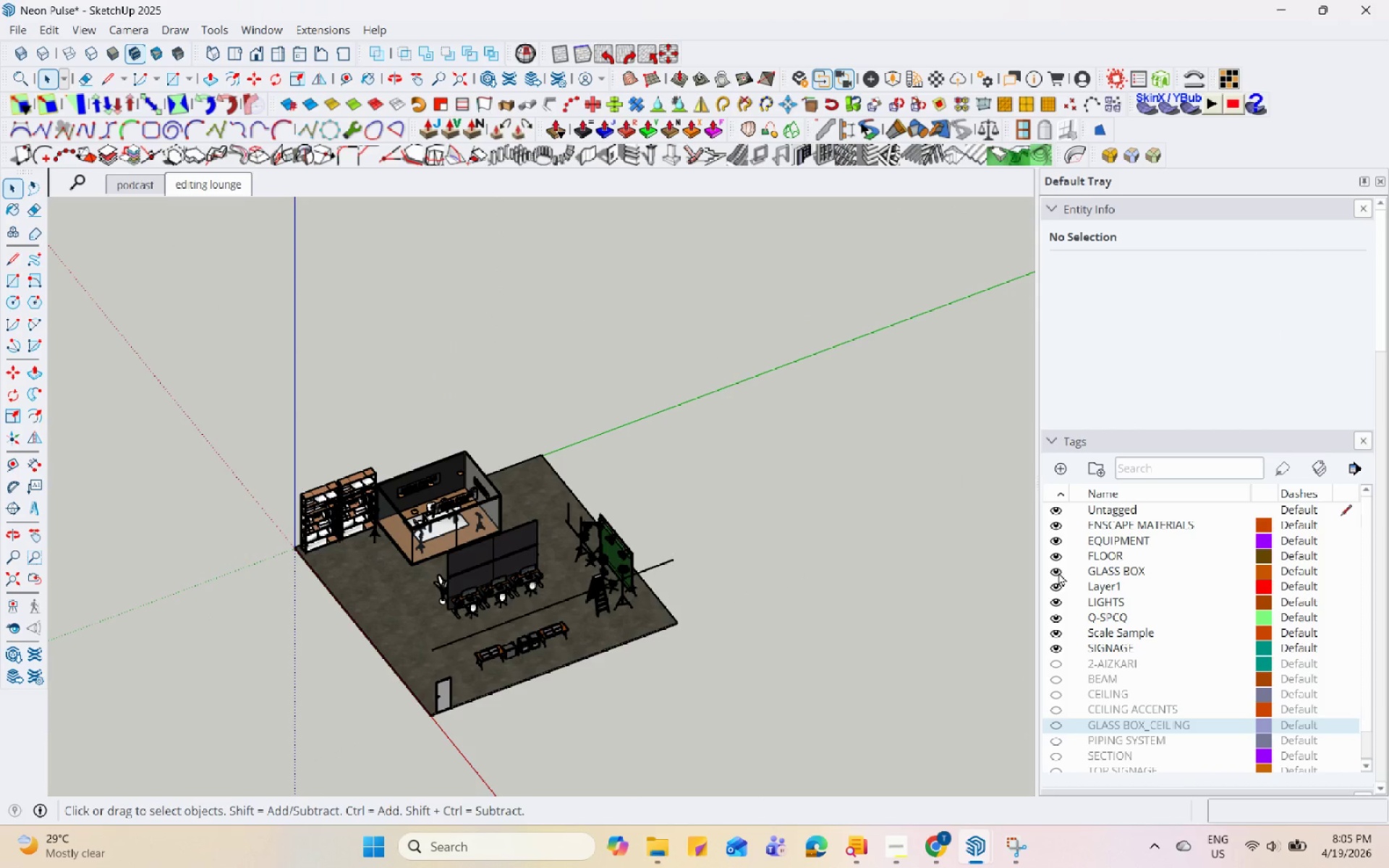 
left_click([1058, 571])
 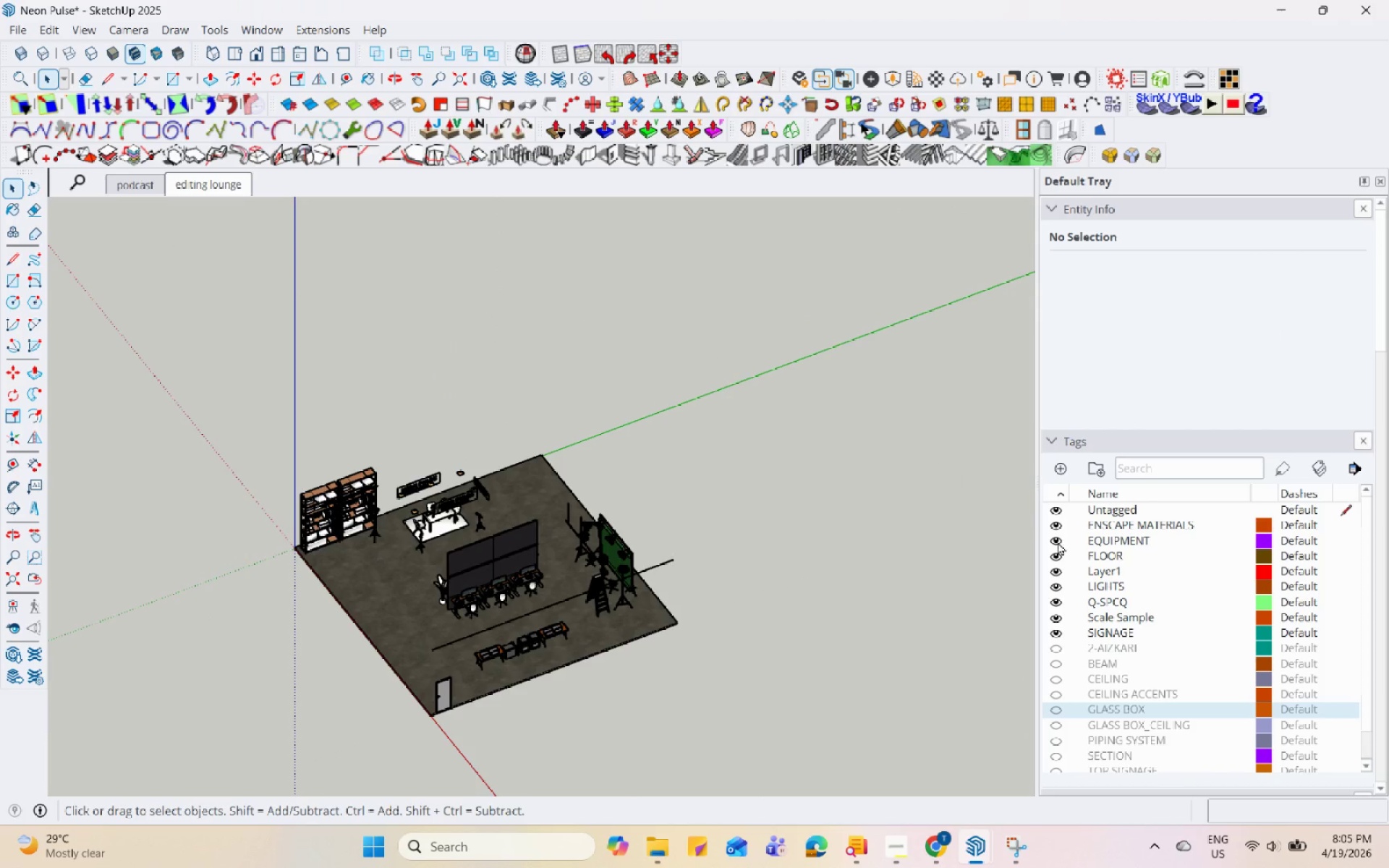 
scroll: coordinate [378, 472], scroll_direction: up, amount: 9.0
 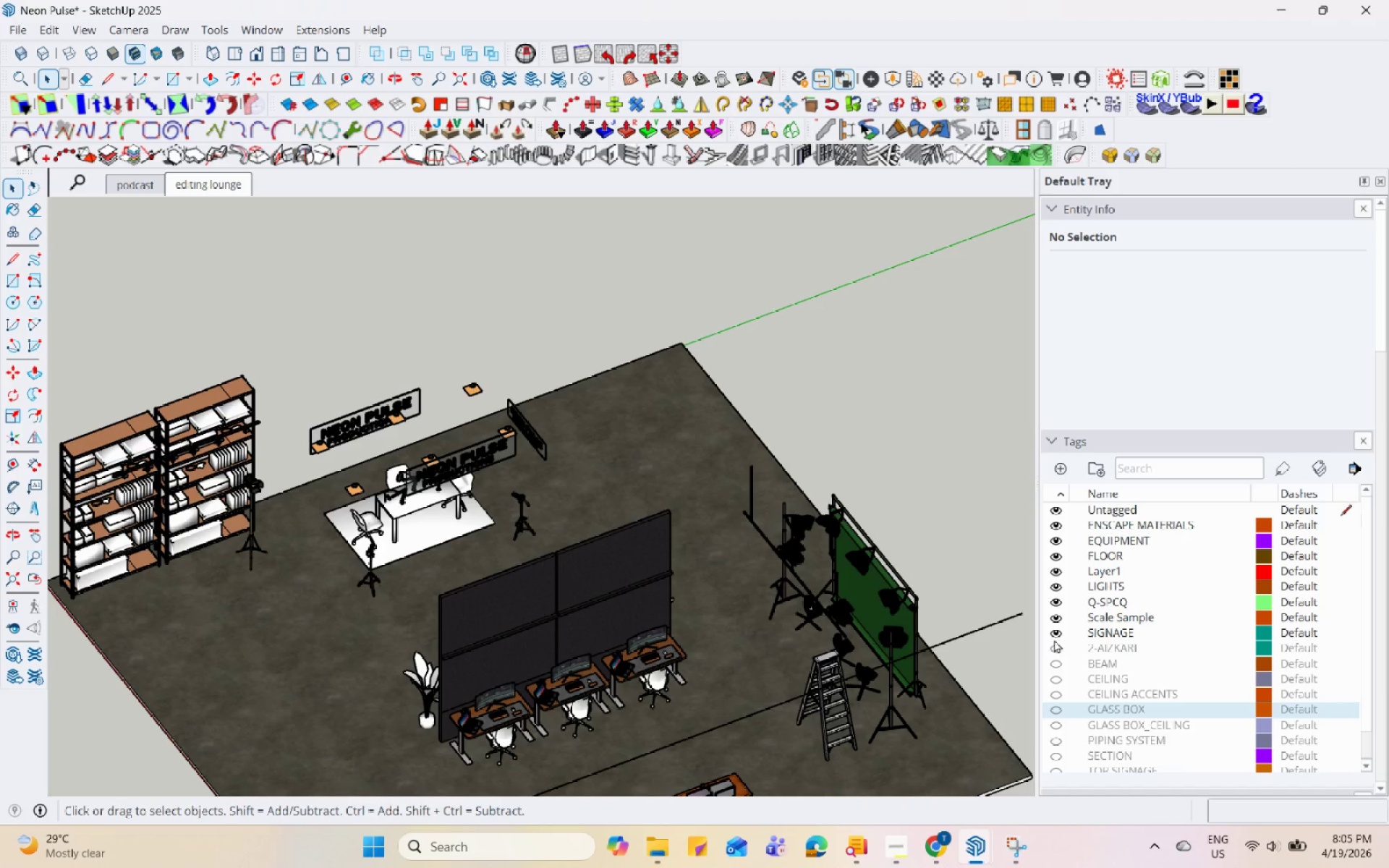 
left_click([1054, 630])
 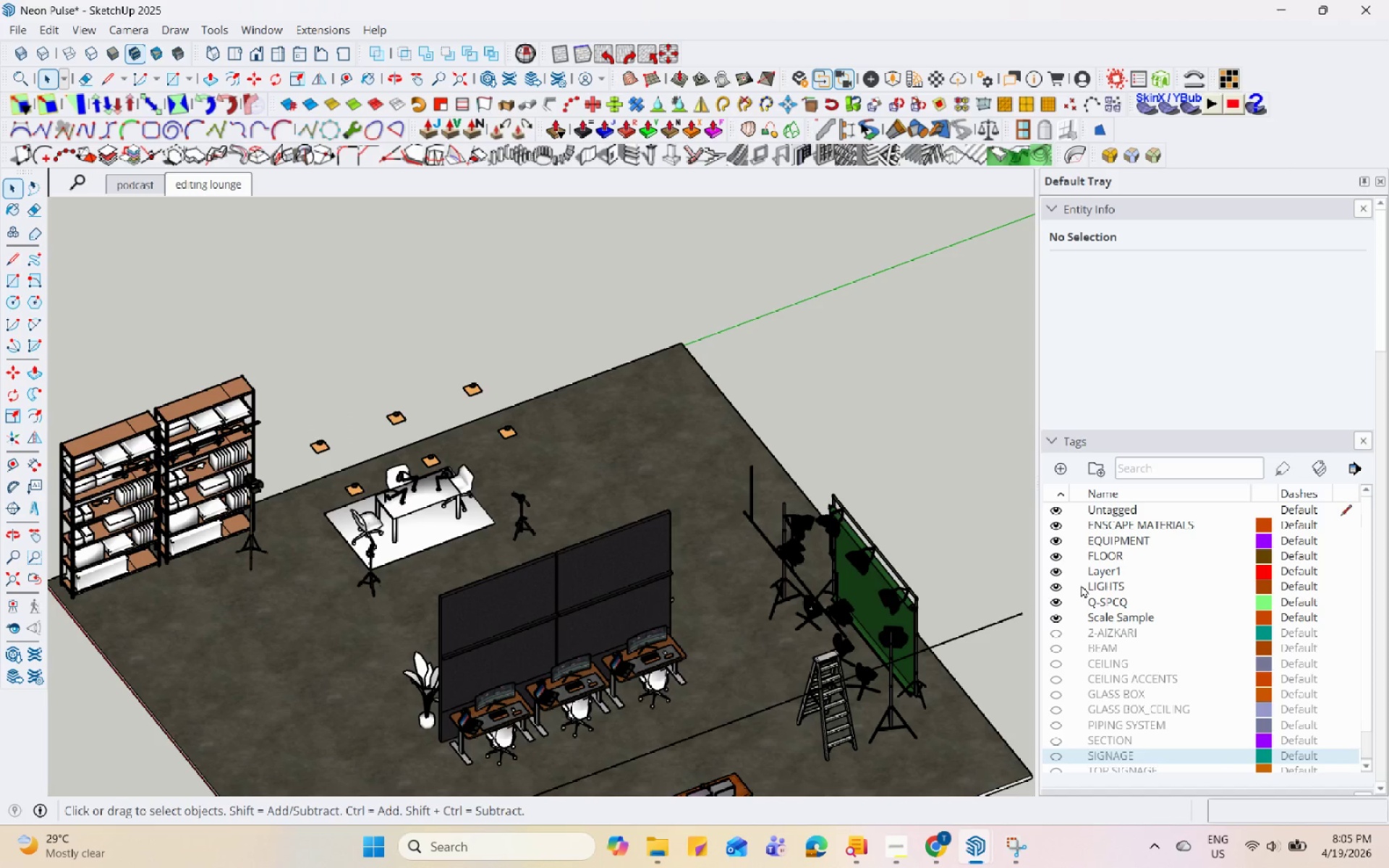 
left_click([1053, 590])
 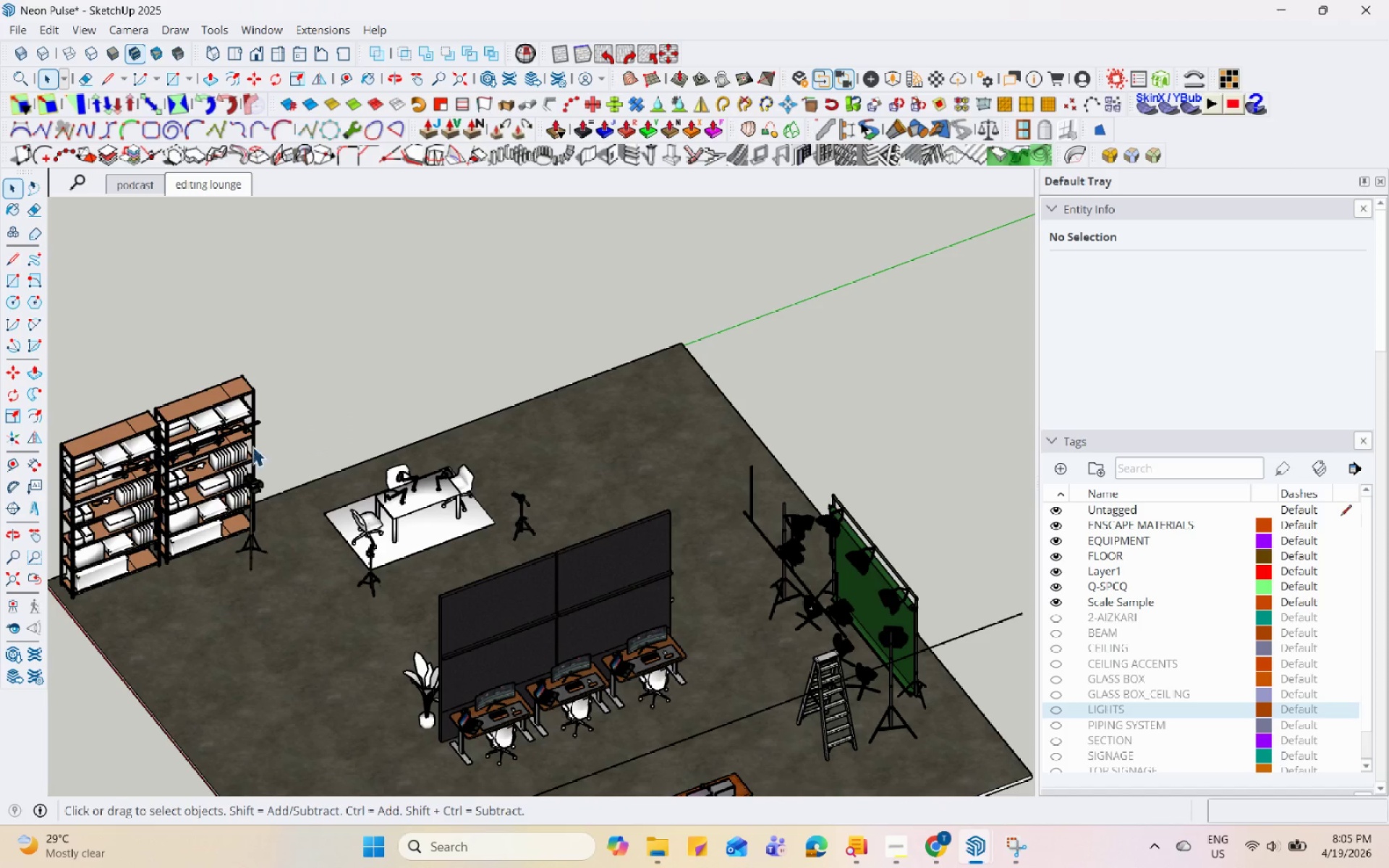 
scroll: coordinate [113, 446], scroll_direction: up, amount: 3.0
 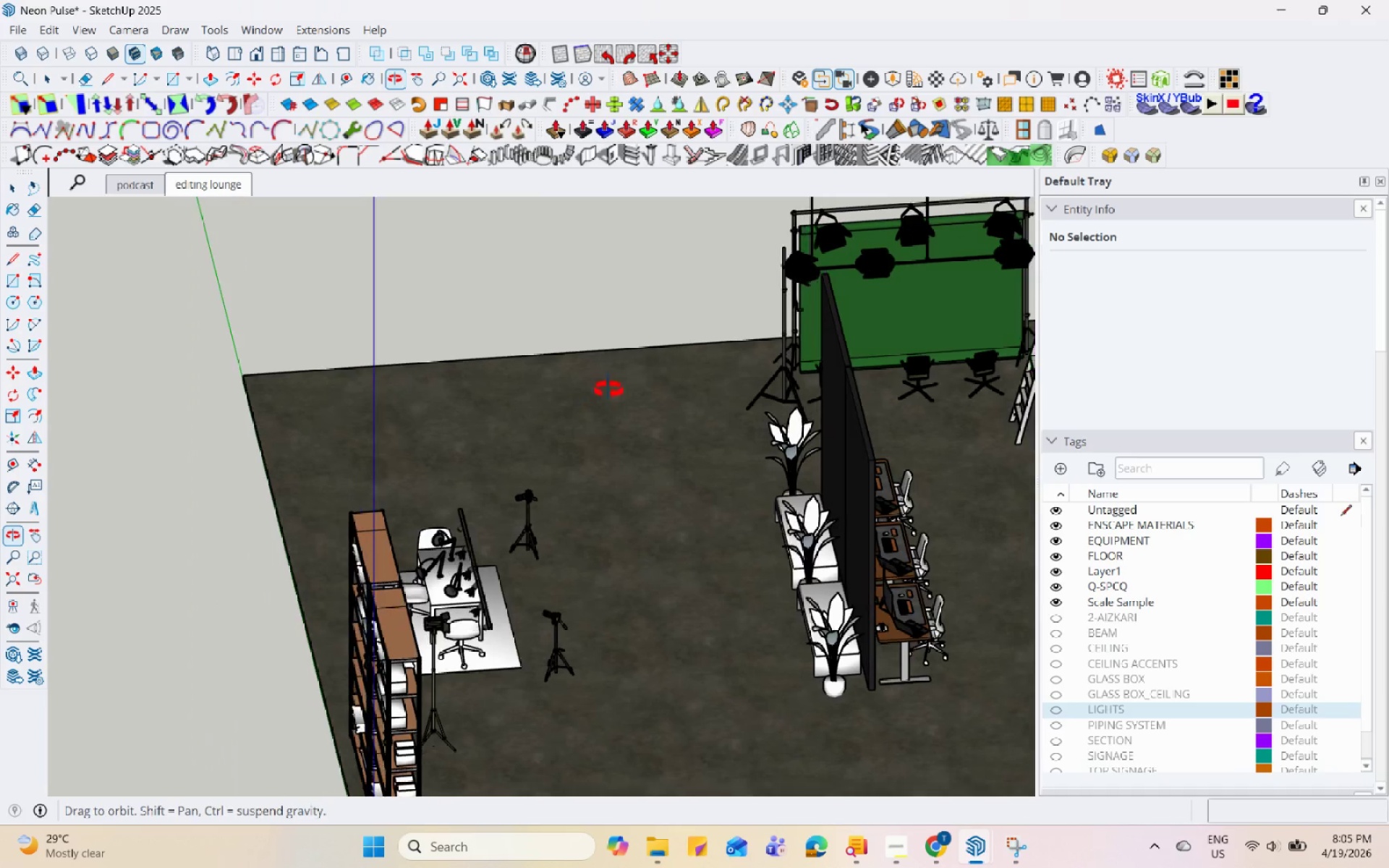 
left_click([463, 540])
 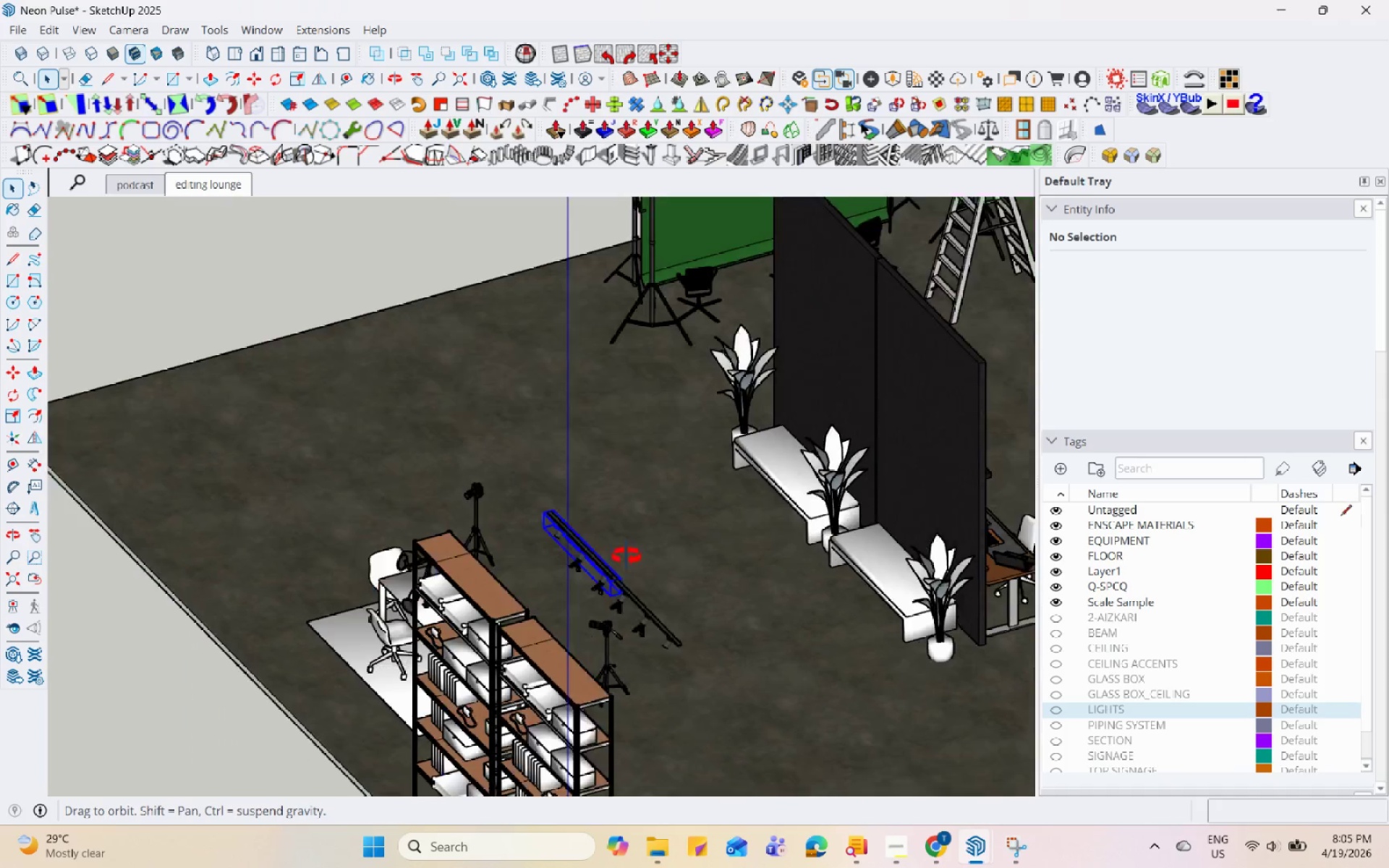 
scroll: coordinate [463, 540], scroll_direction: up, amount: 2.0
 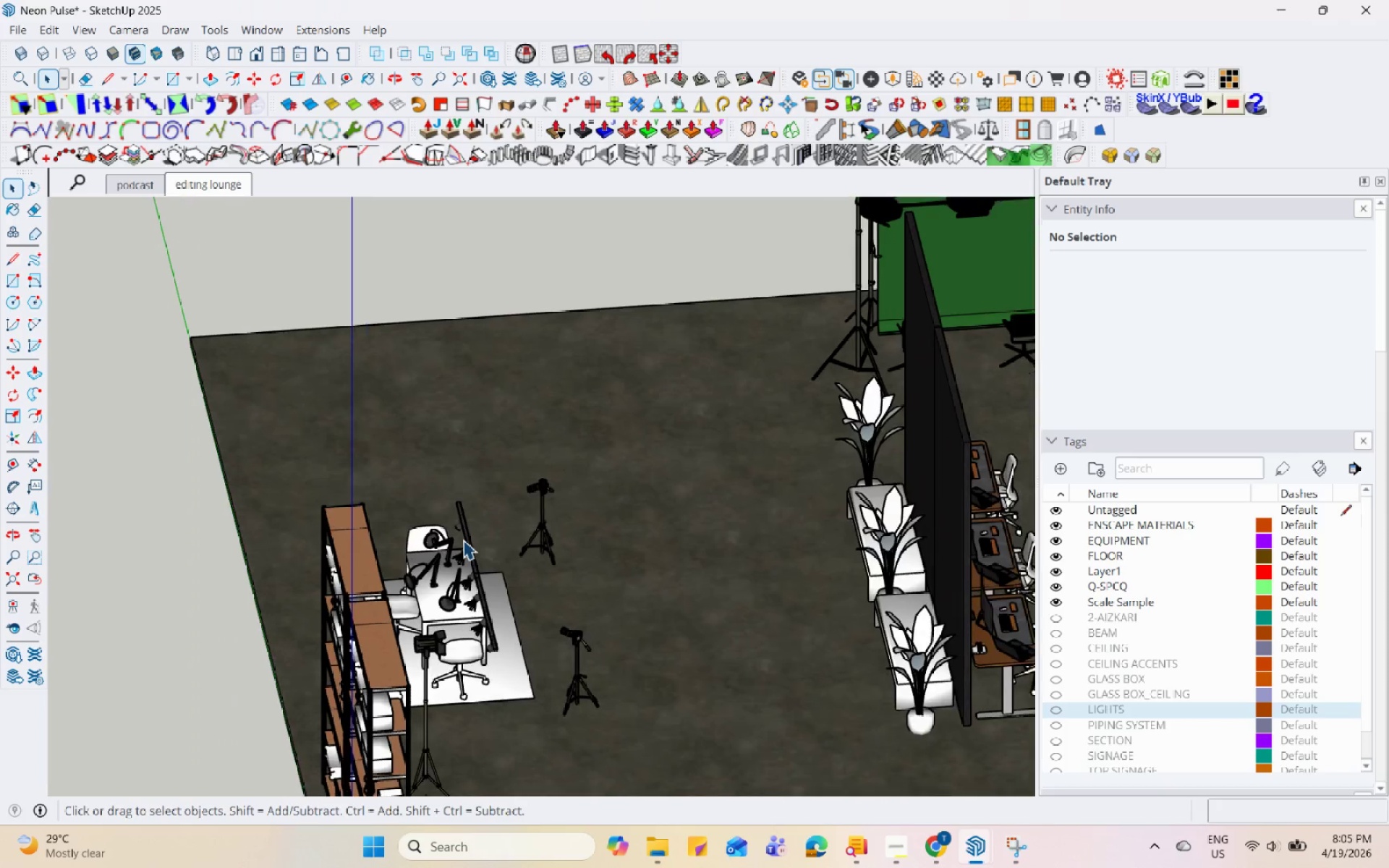 
hold_key(key=ControlLeft, duration=2.97)
left_click([653, 597])
 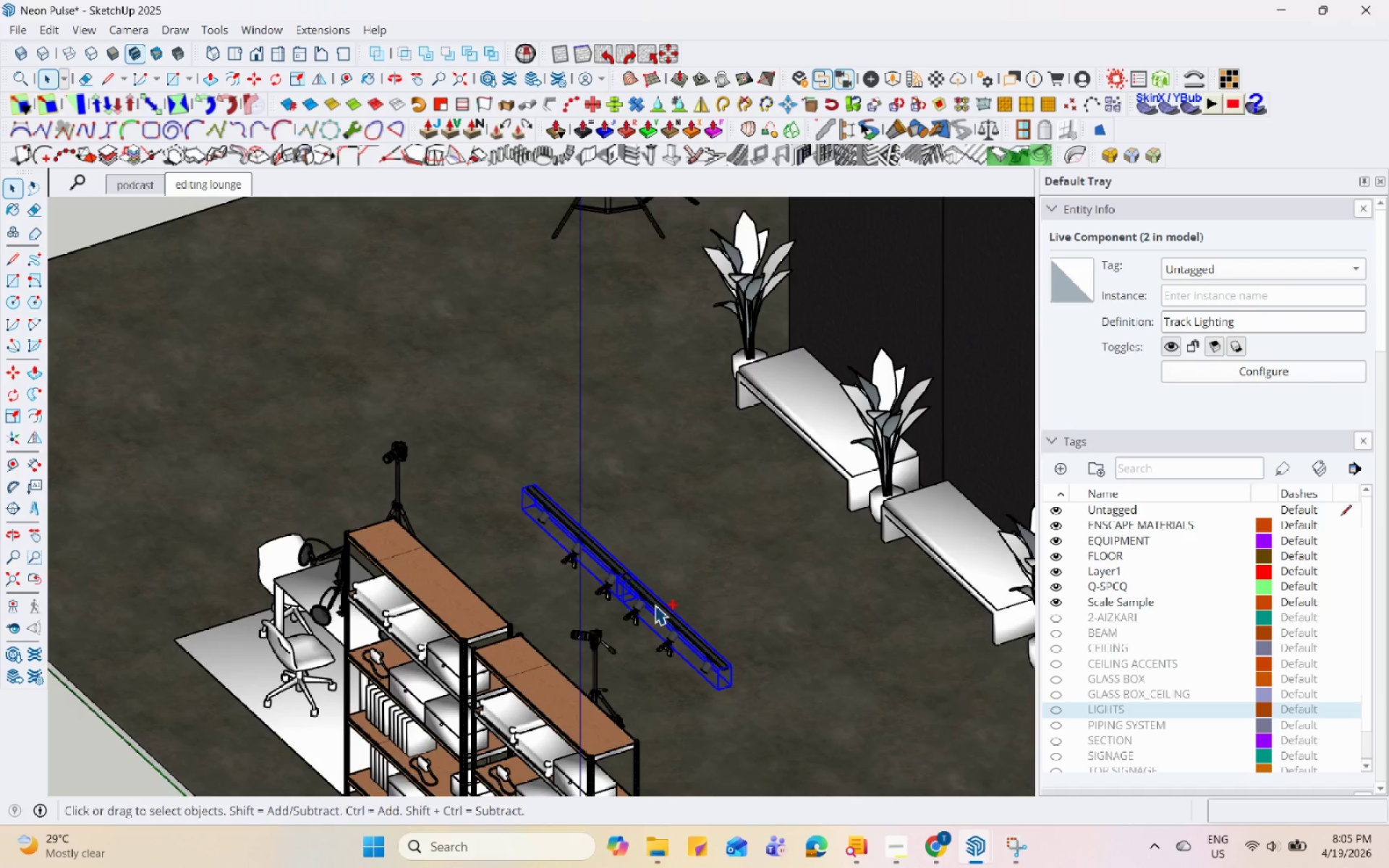 
scroll: coordinate [653, 595], scroll_direction: up, amount: 3.0
 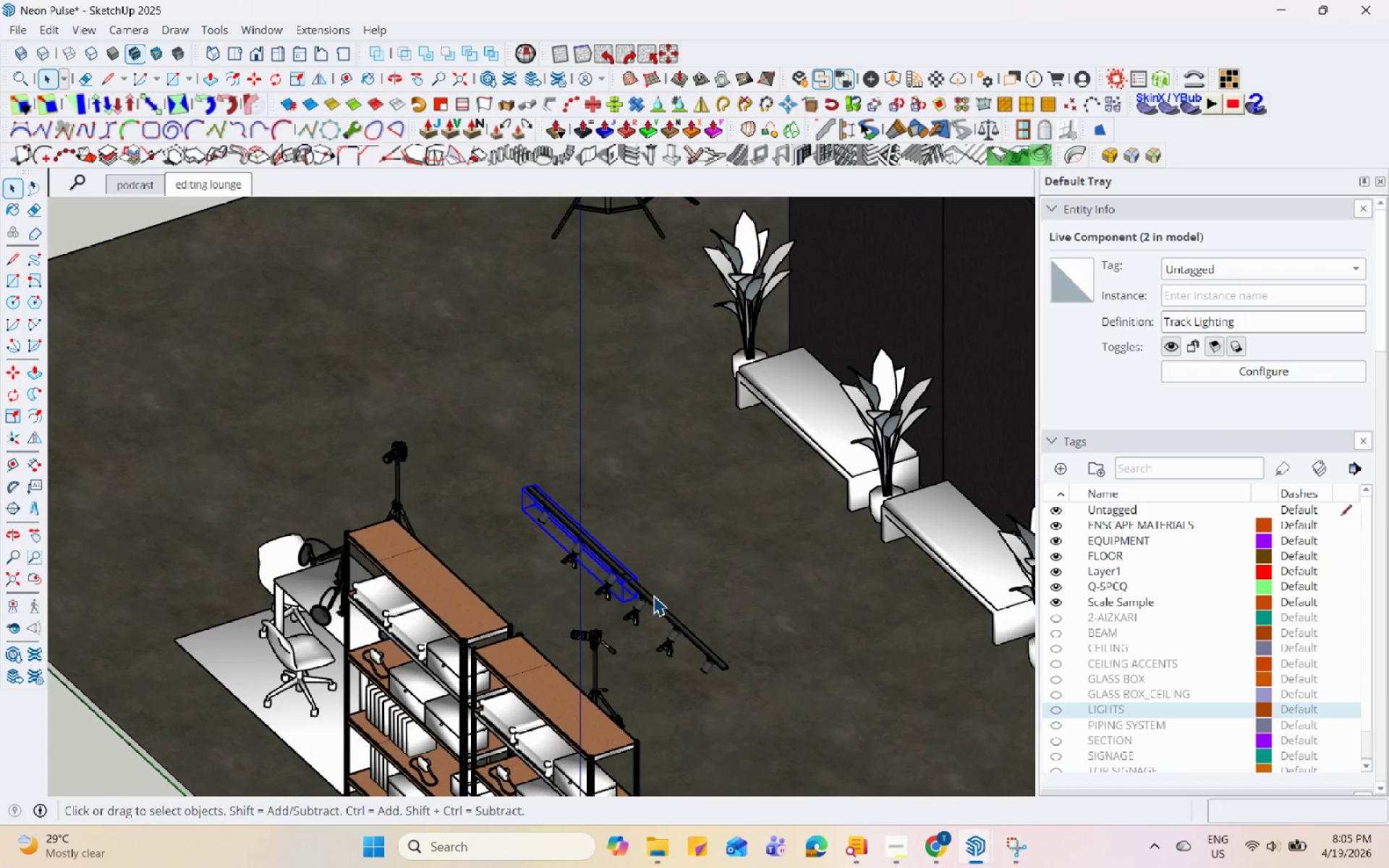 
left_click([627, 621])
 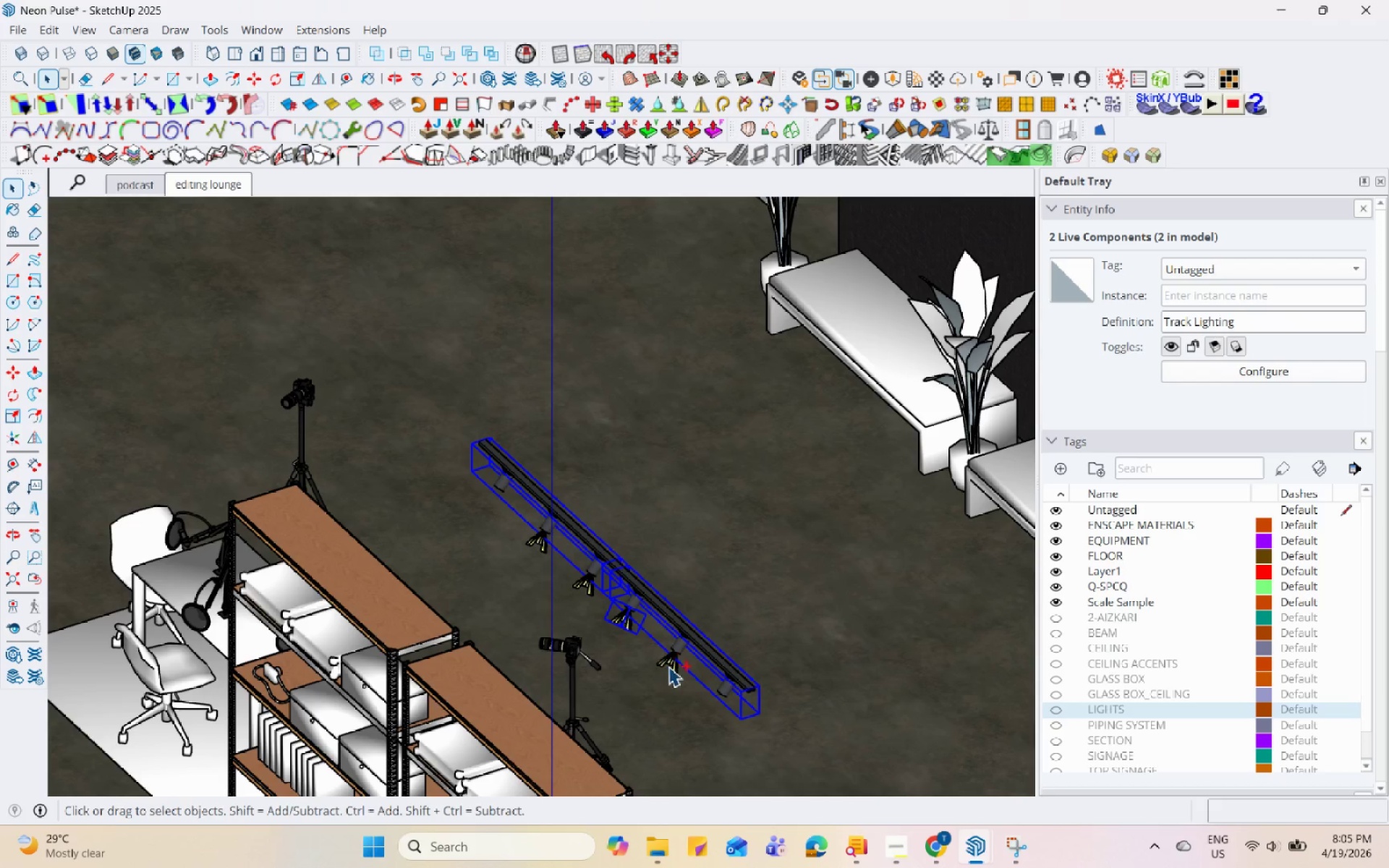 
scroll: coordinate [656, 610], scroll_direction: up, amount: 3.0
 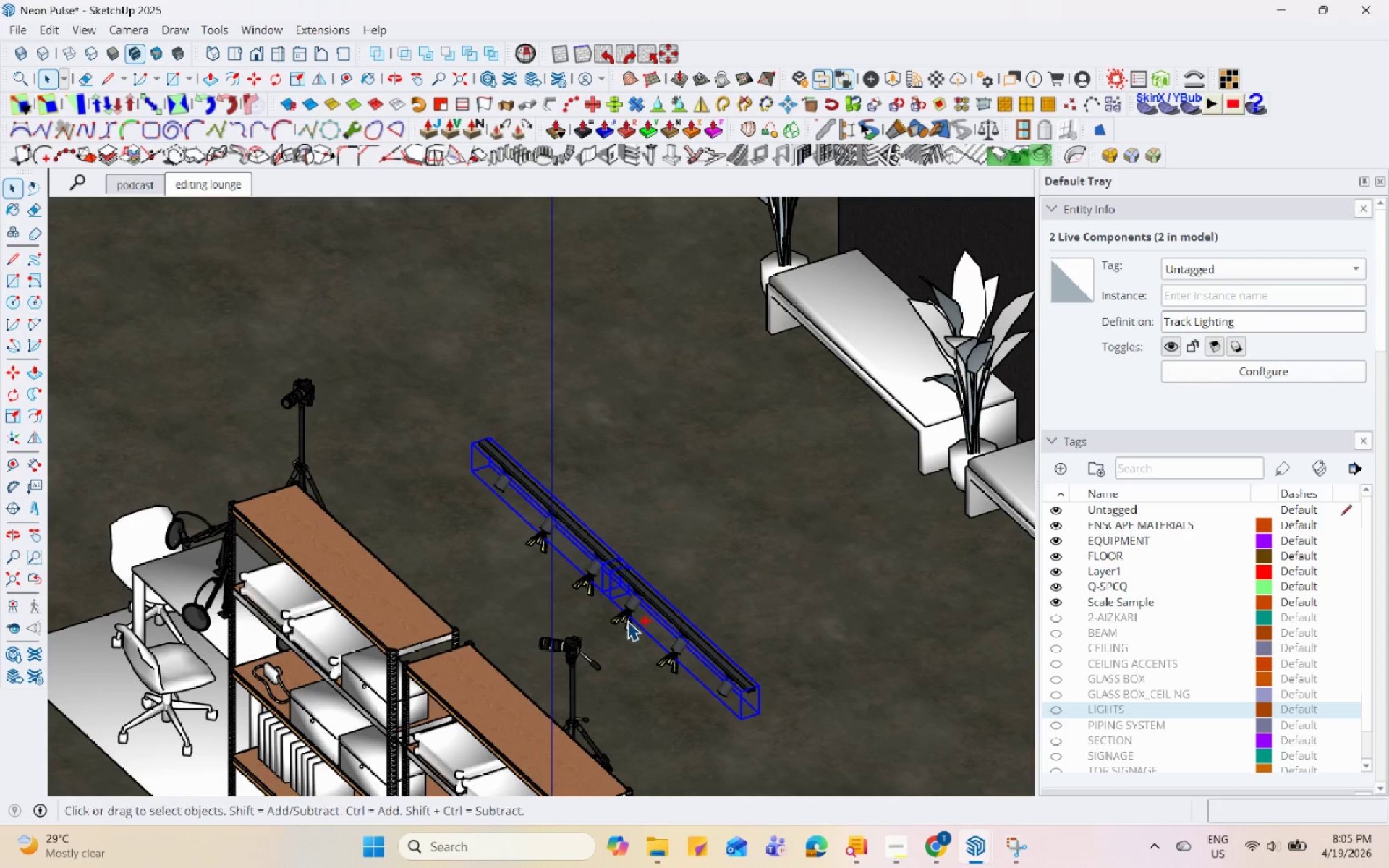 
left_click([668, 662])
 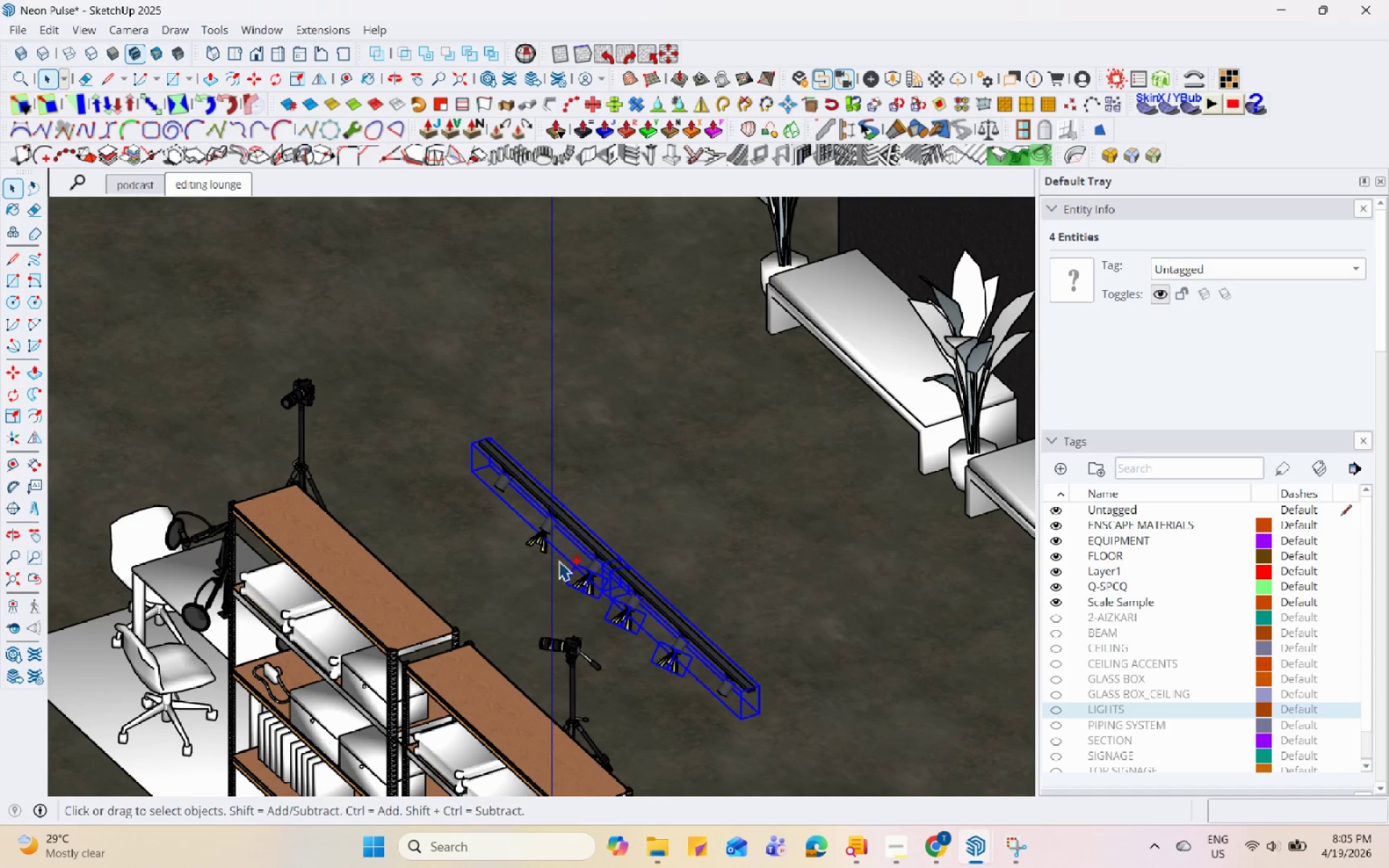 
left_click([535, 542])
 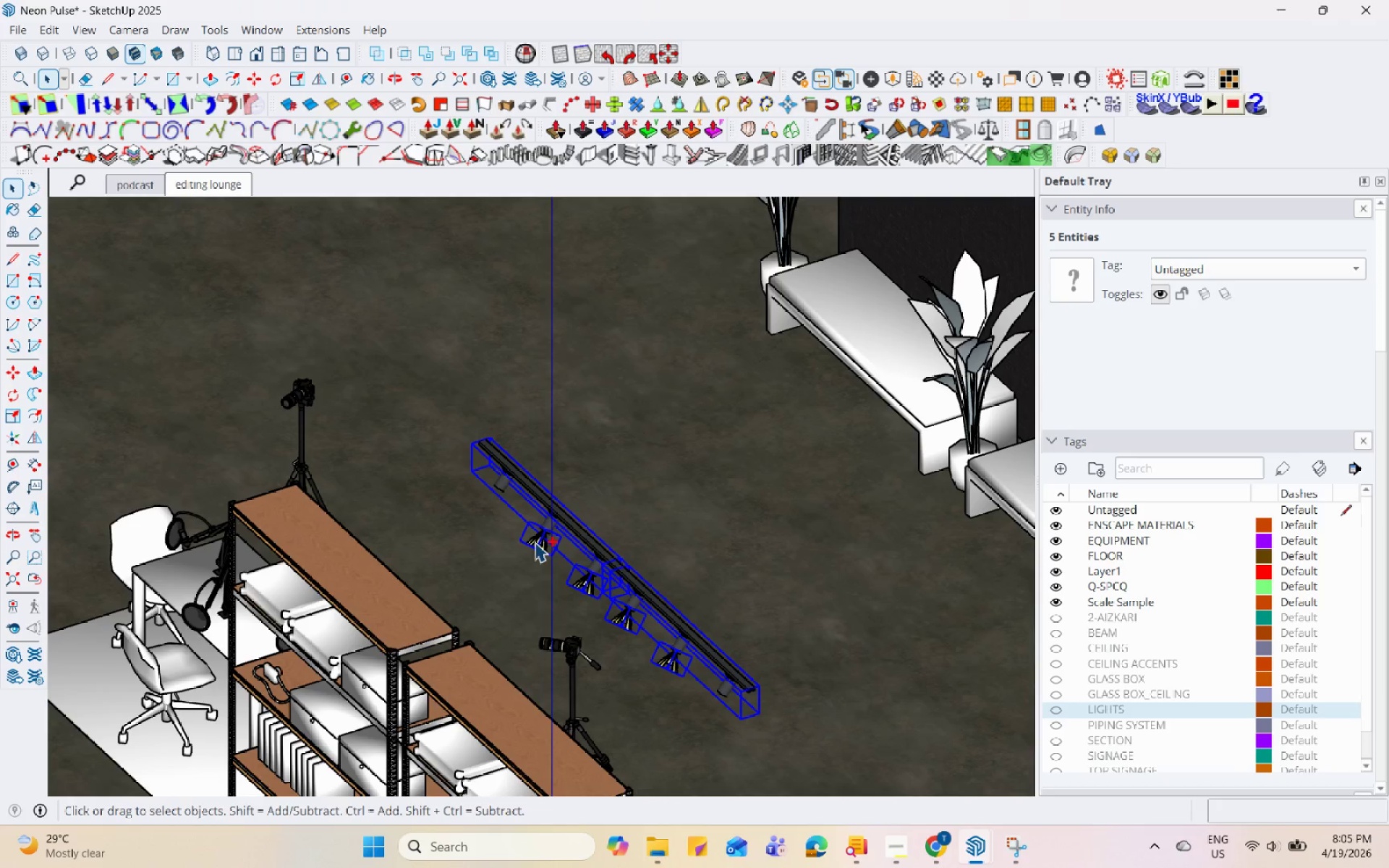 
right_click([535, 542])
 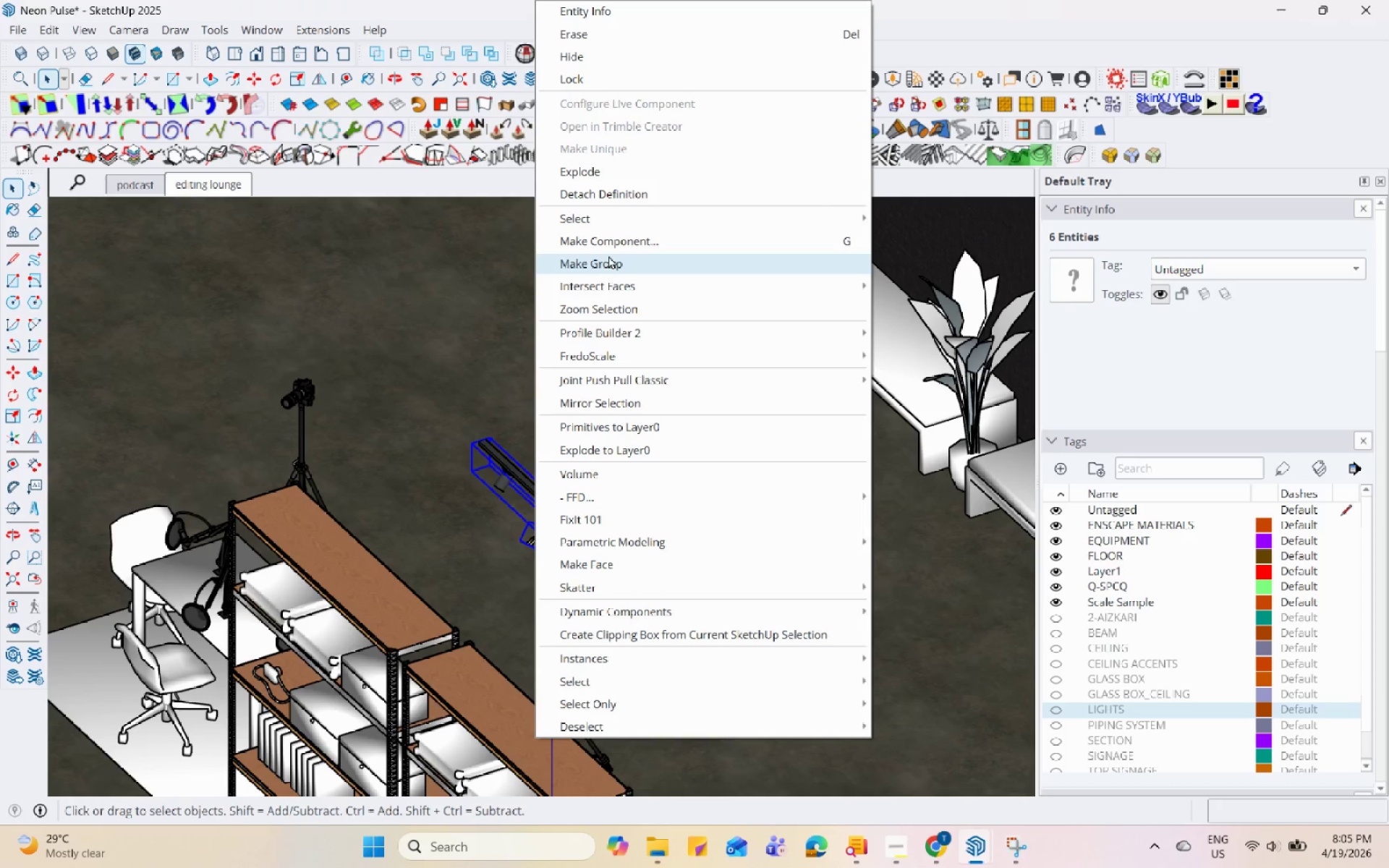 
left_click([613, 267])
 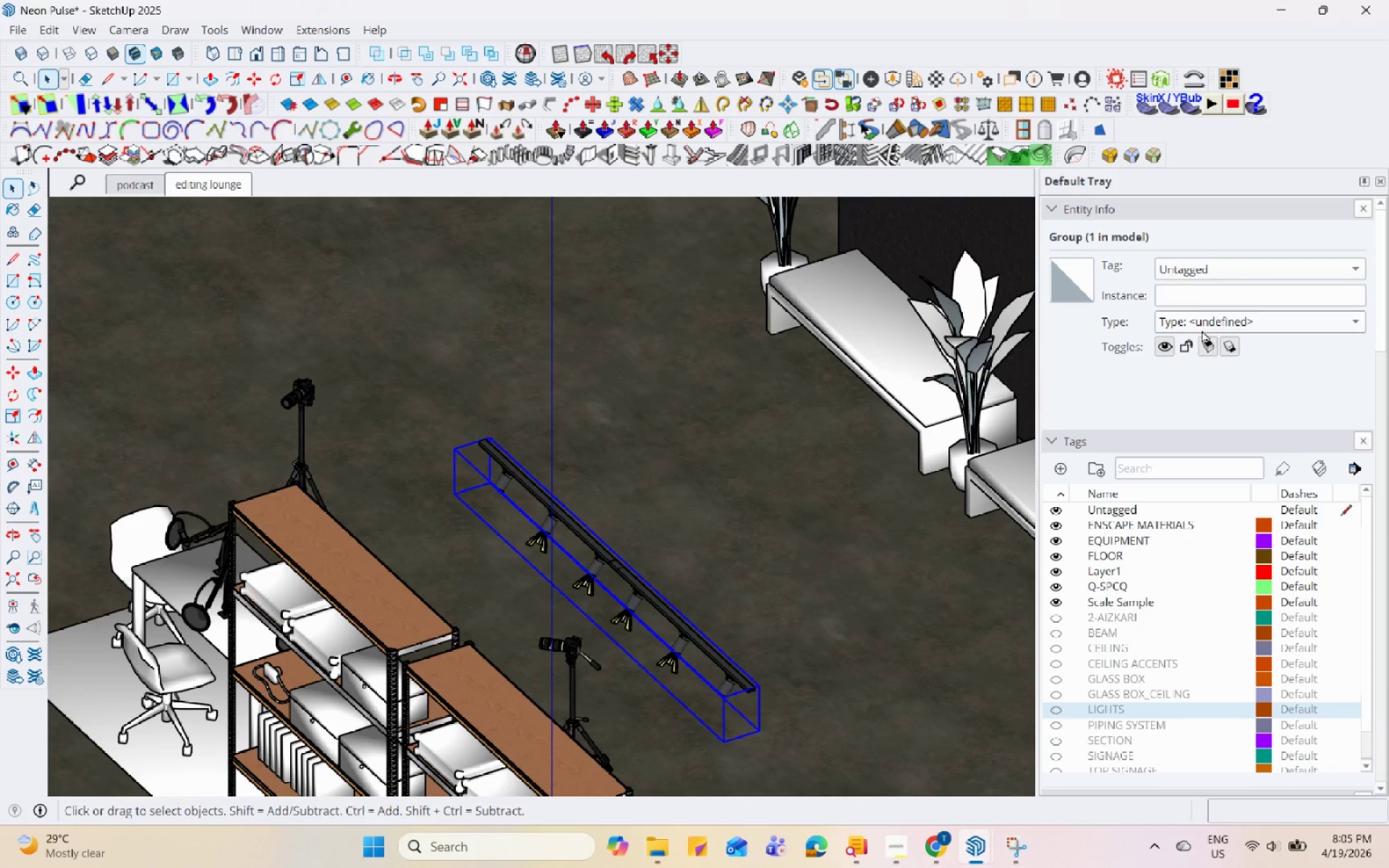 
left_click([1218, 270])
 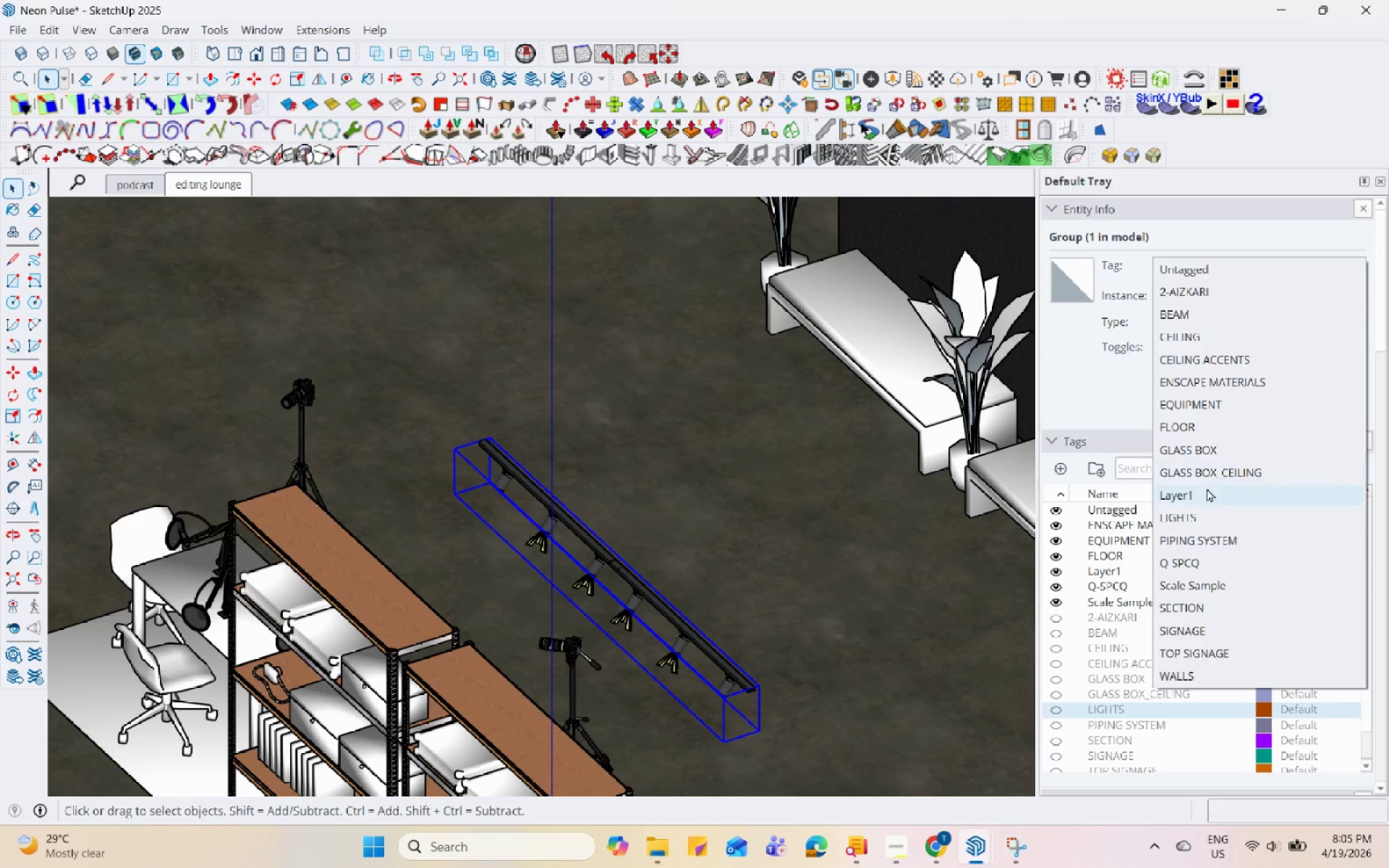 
left_click([1197, 522])
 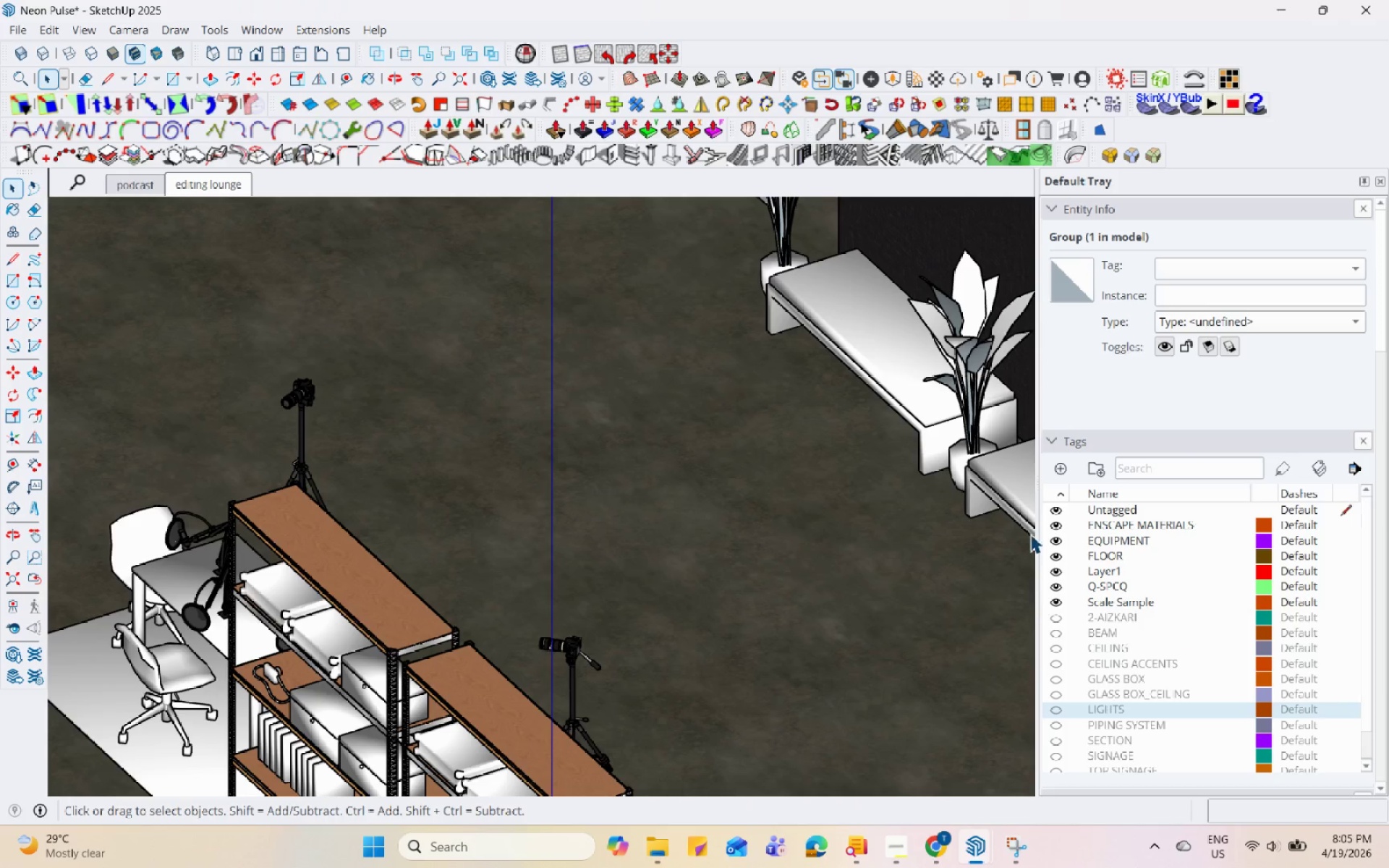 
scroll: coordinate [685, 600], scroll_direction: down, amount: 4.0
 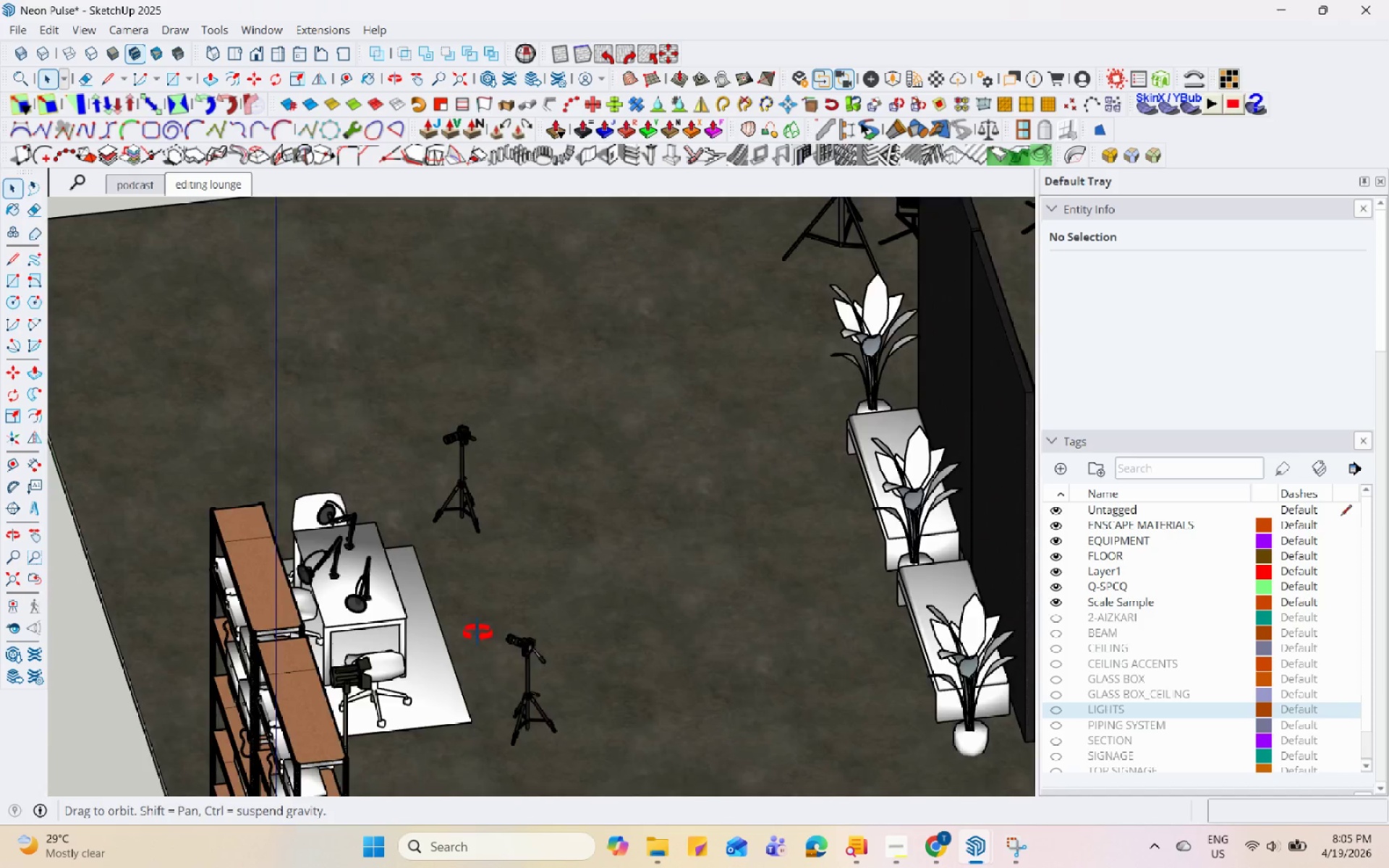 
left_click([543, 469])
 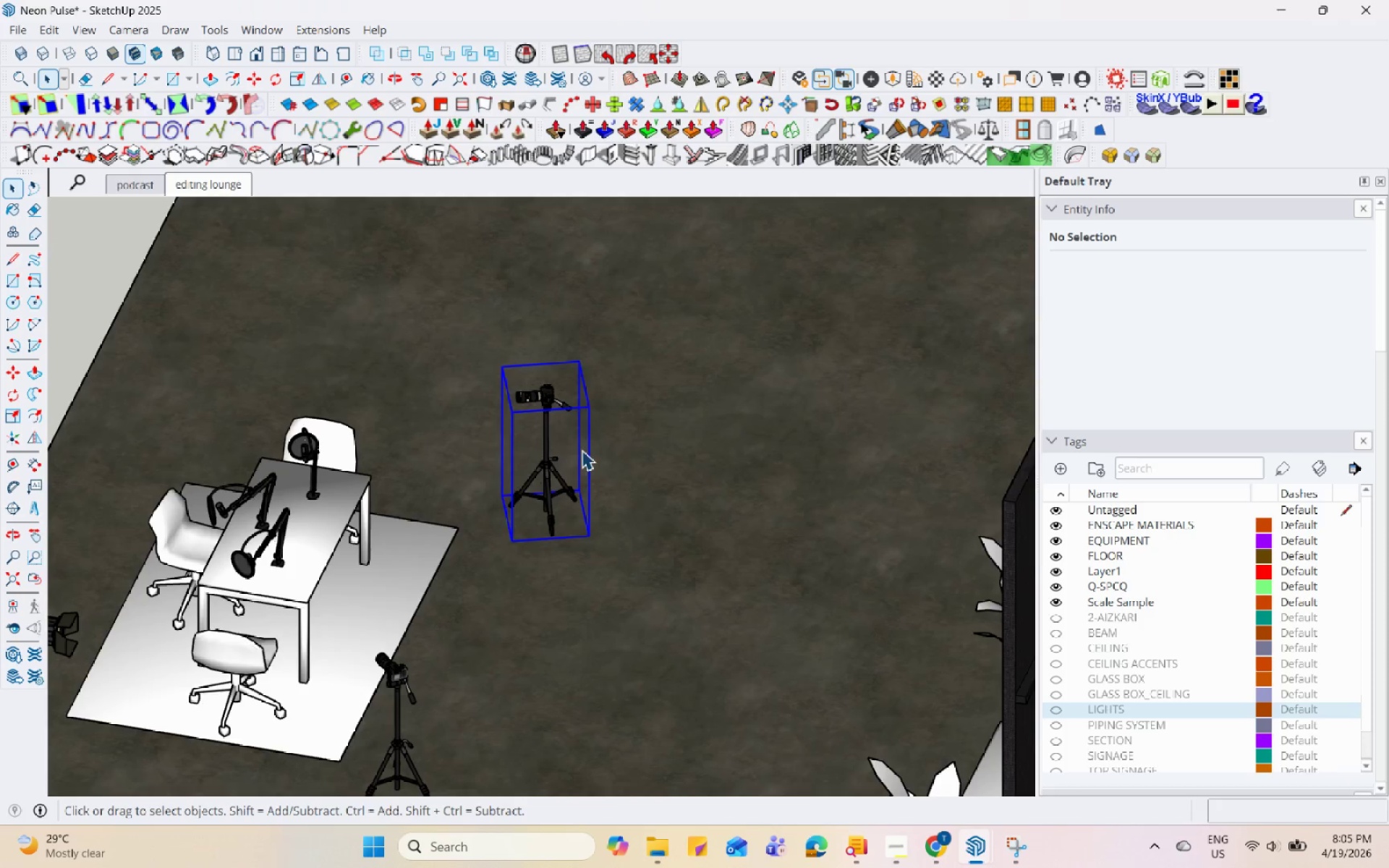 
scroll: coordinate [486, 491], scroll_direction: up, amount: 3.0
 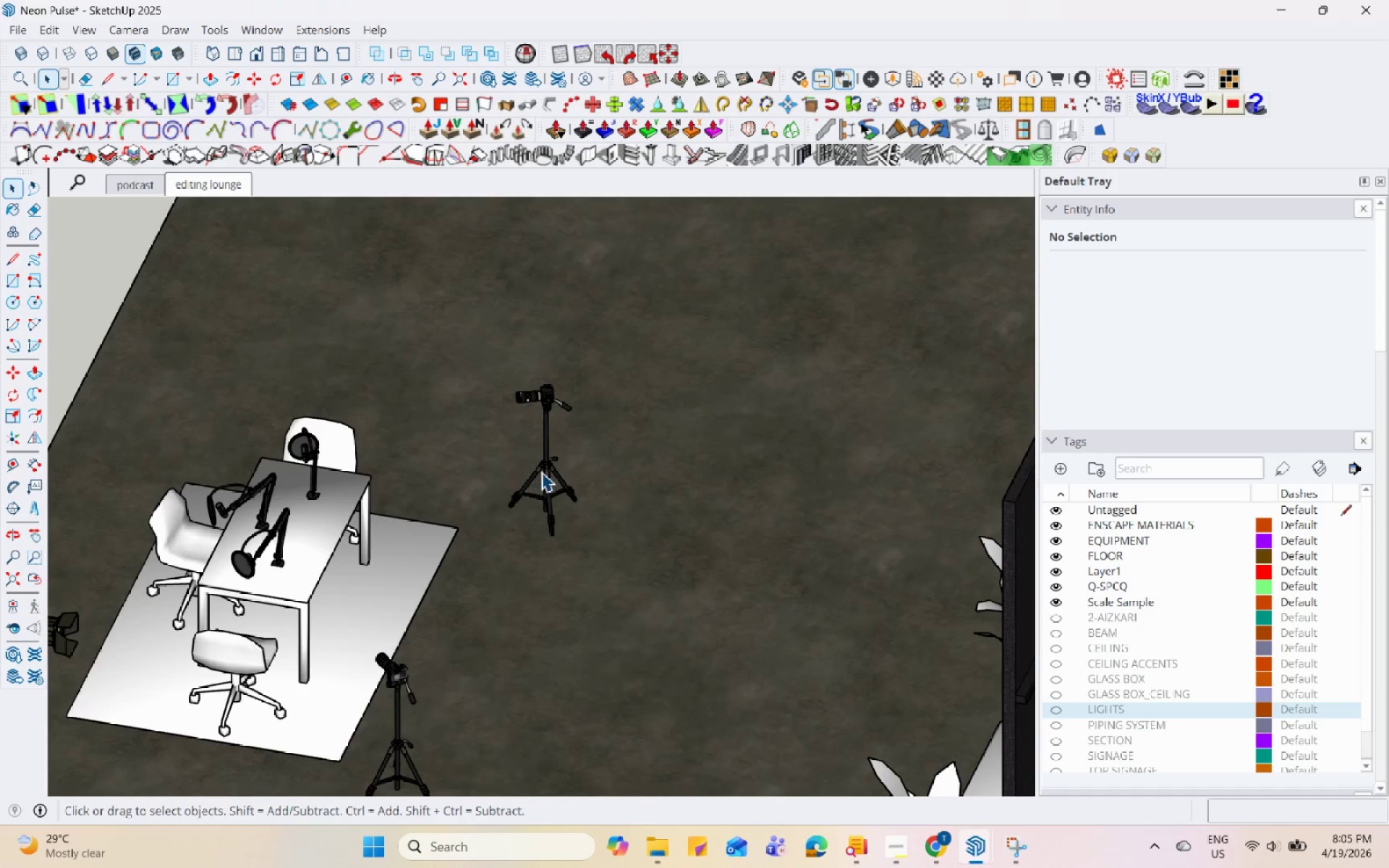 
hold_key(key=ControlLeft, duration=0.56)
 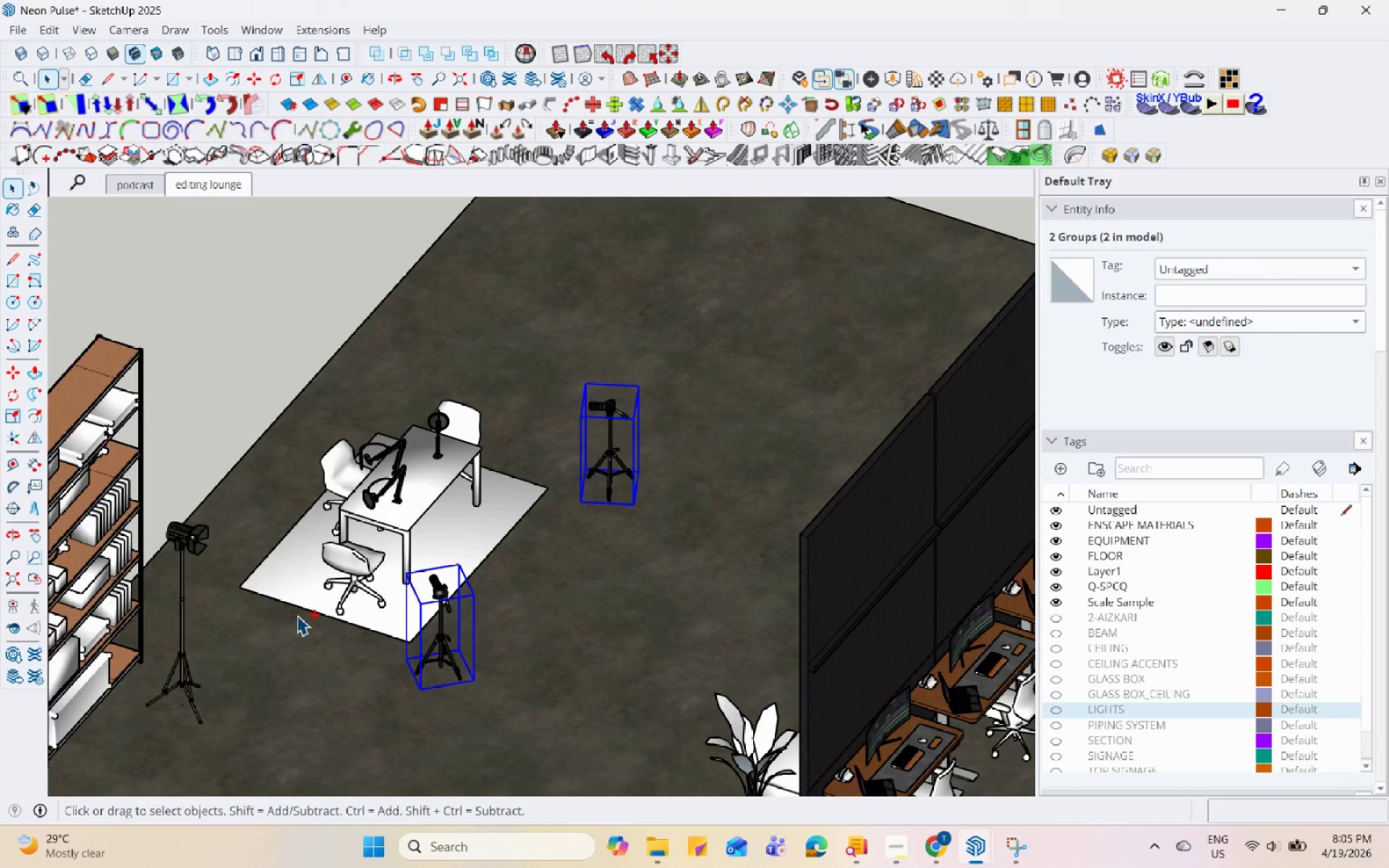 
scroll: coordinate [605, 441], scroll_direction: down, amount: 4.0
 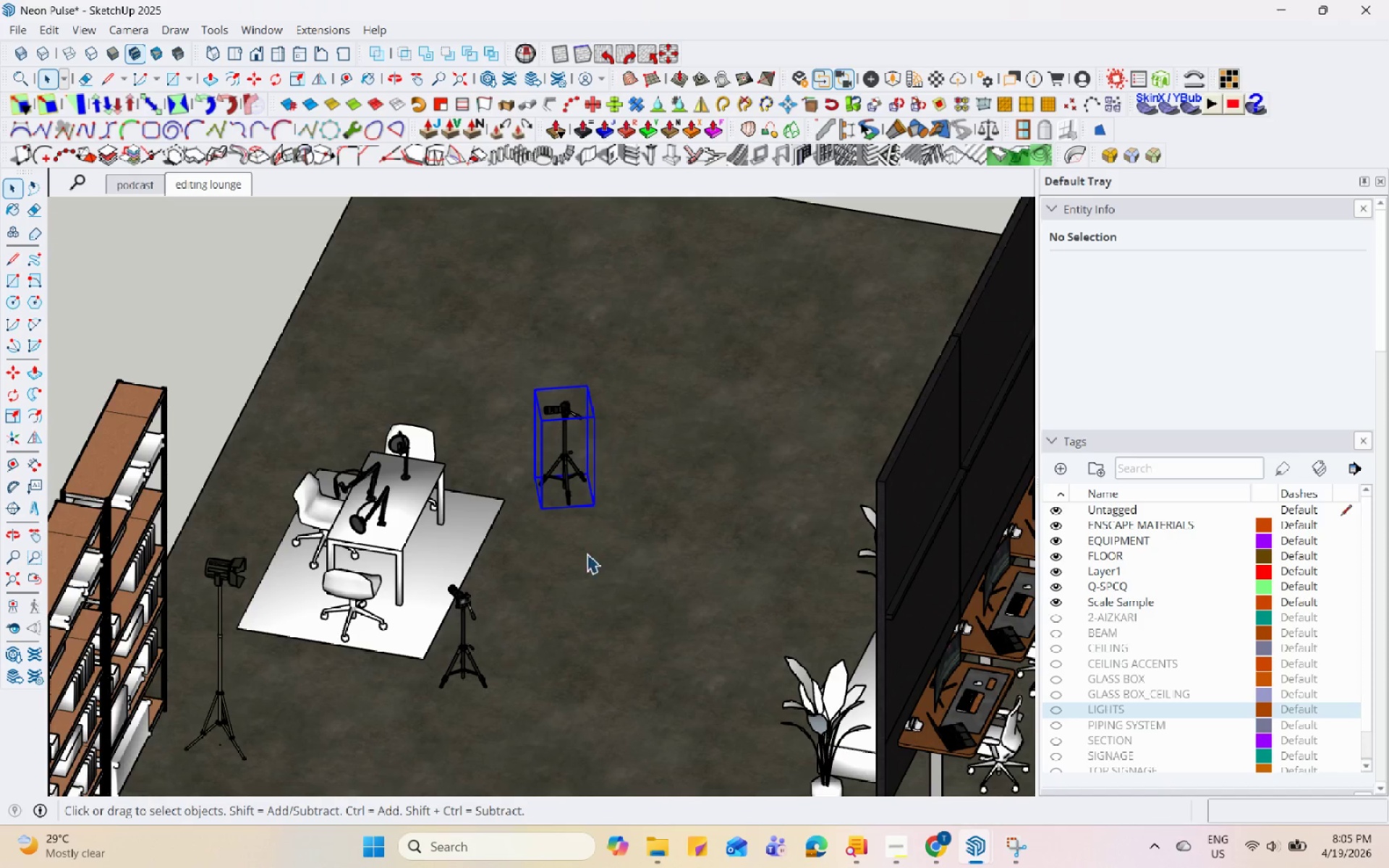 
left_click([462, 657])
 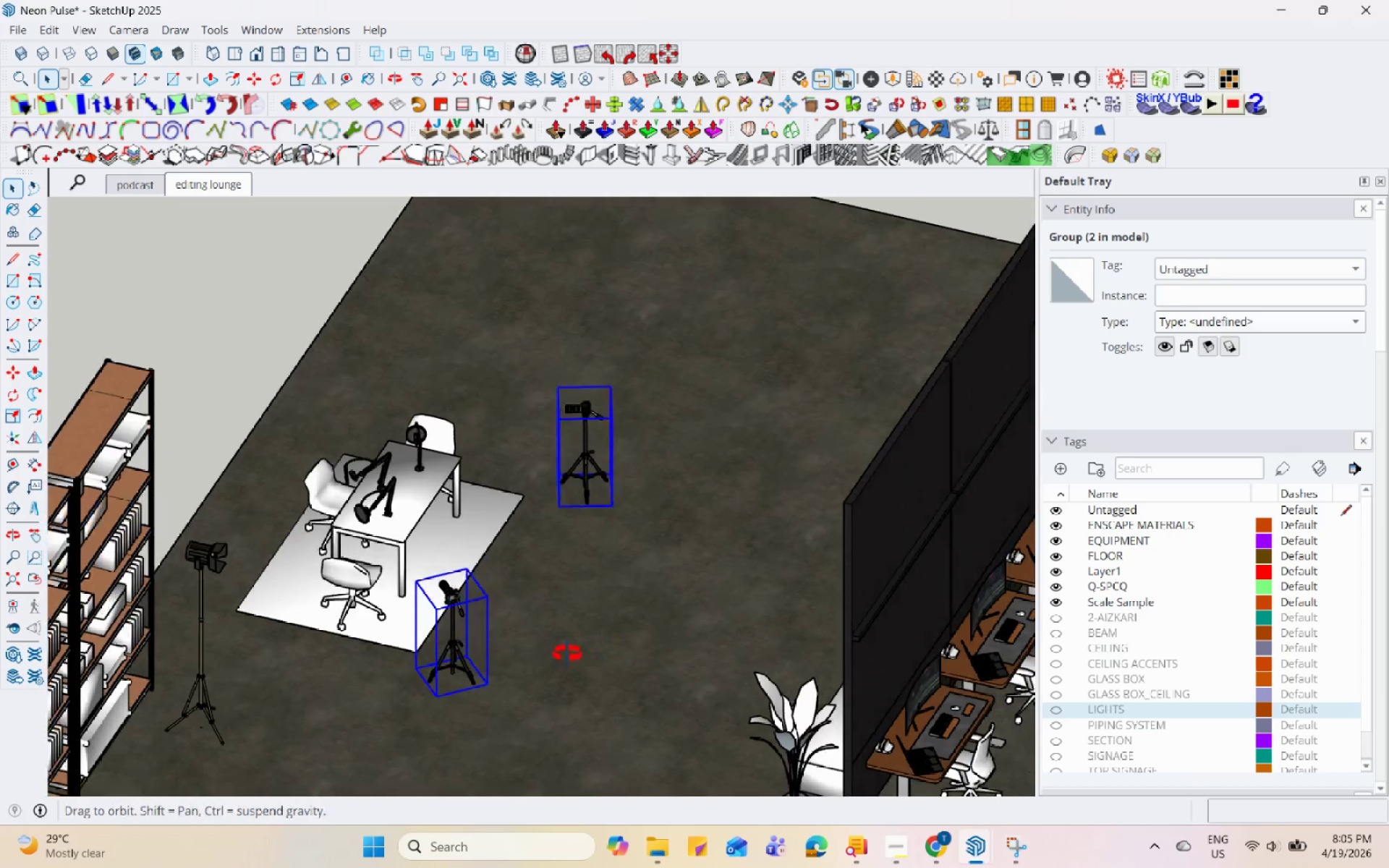 
hold_key(key=ControlLeft, duration=0.78)
 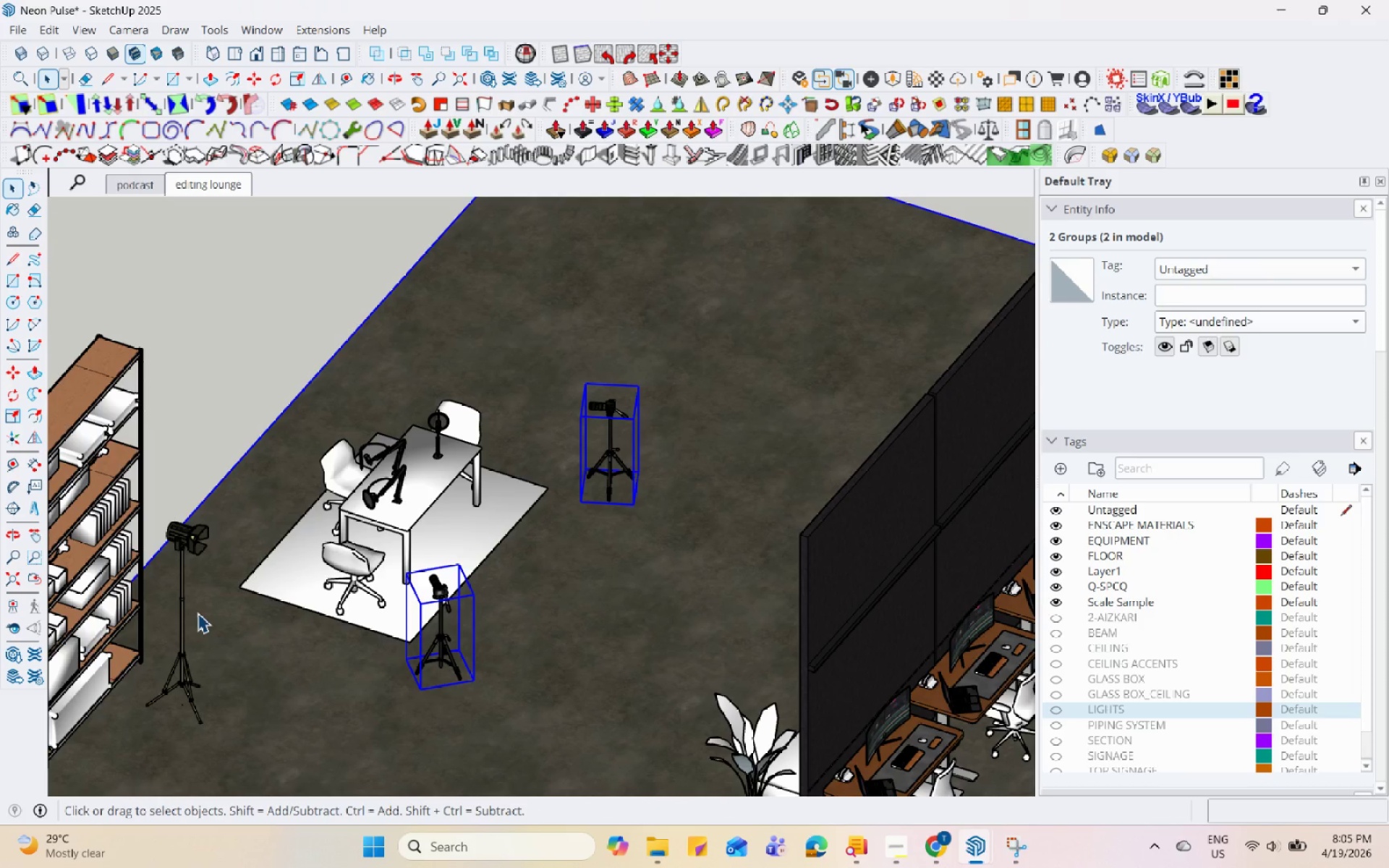 
hold_key(key=ControlLeft, duration=2.52)
left_click([180, 620])
 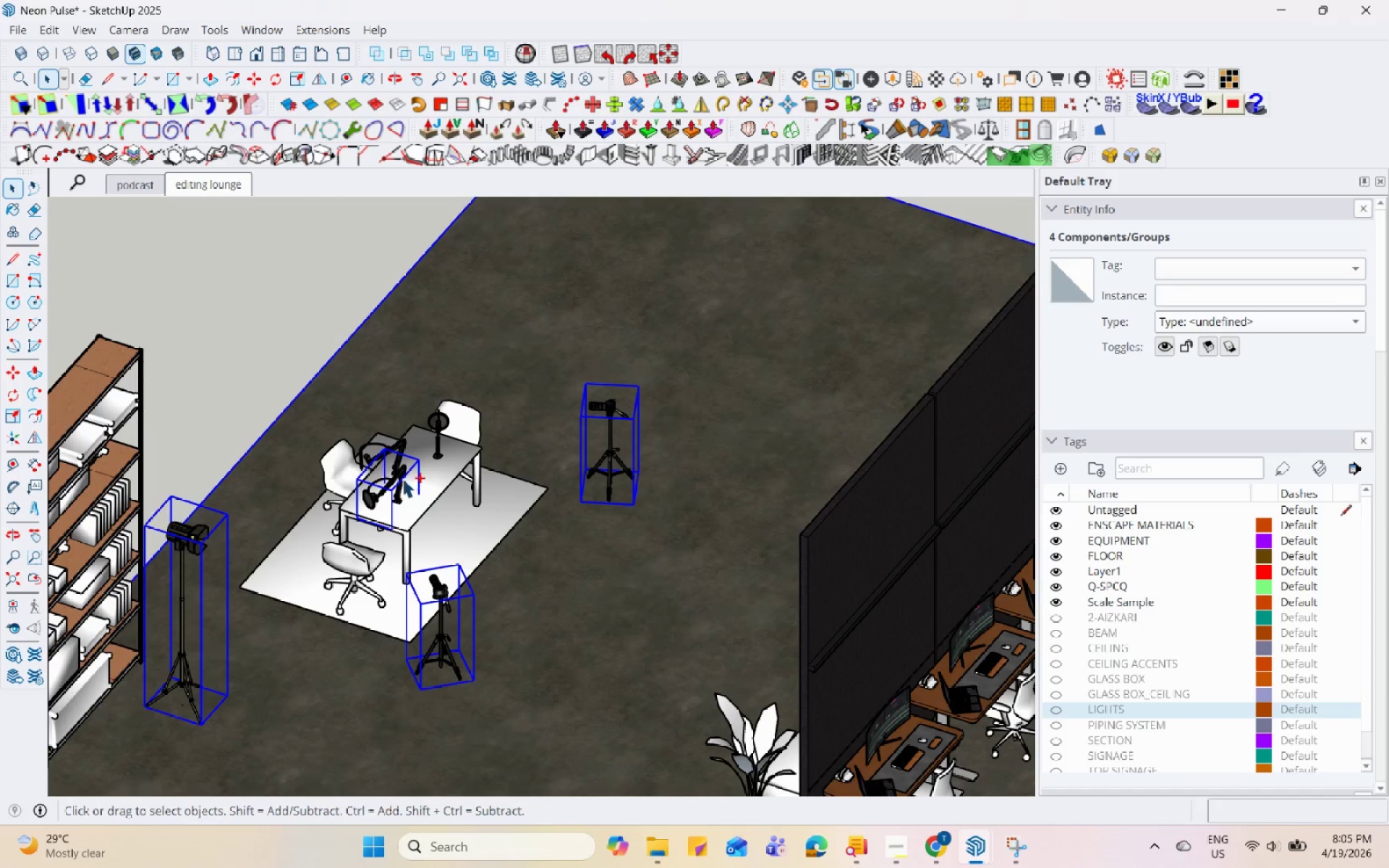 
left_click([402, 441])
 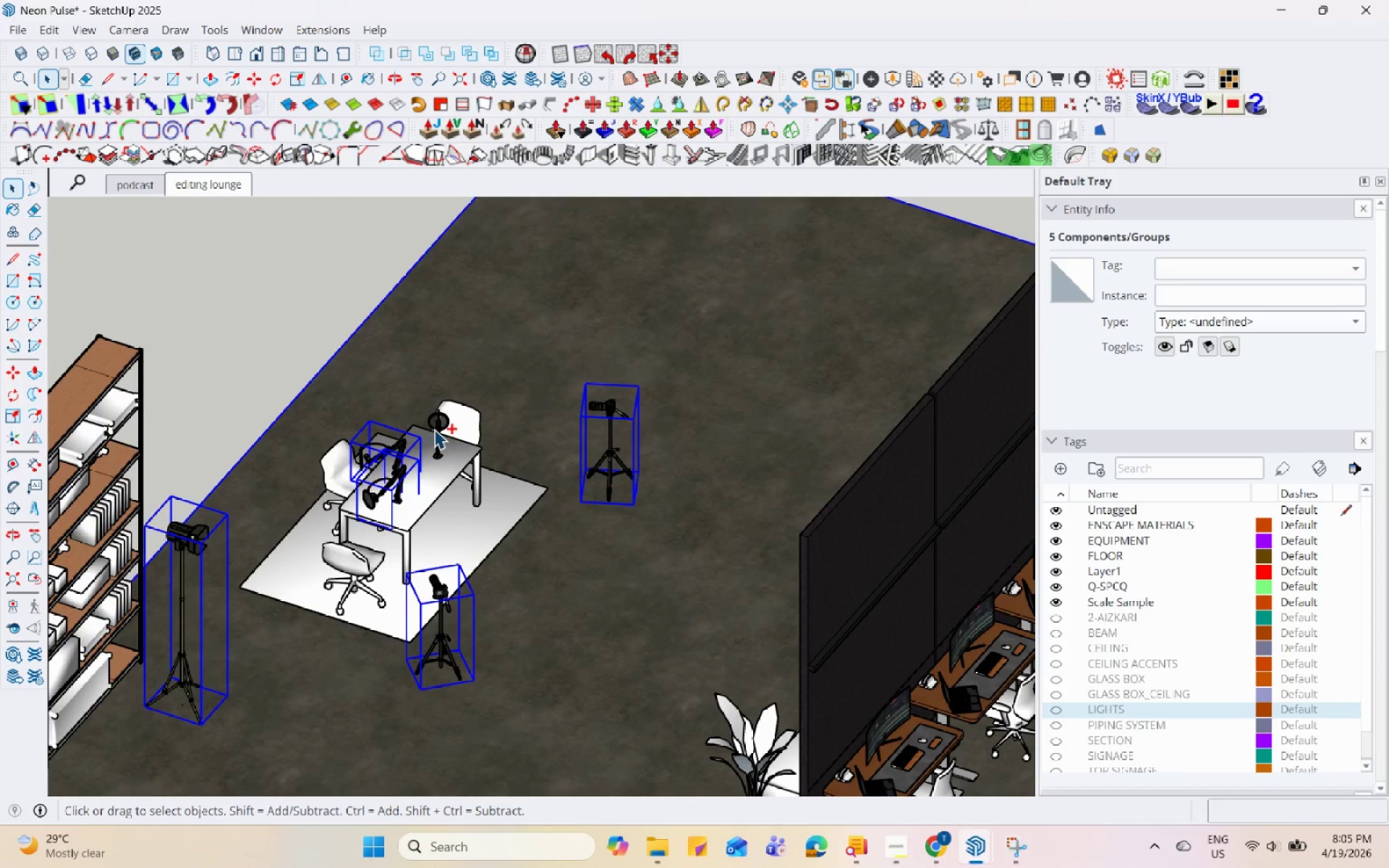 
left_click([436, 428])
 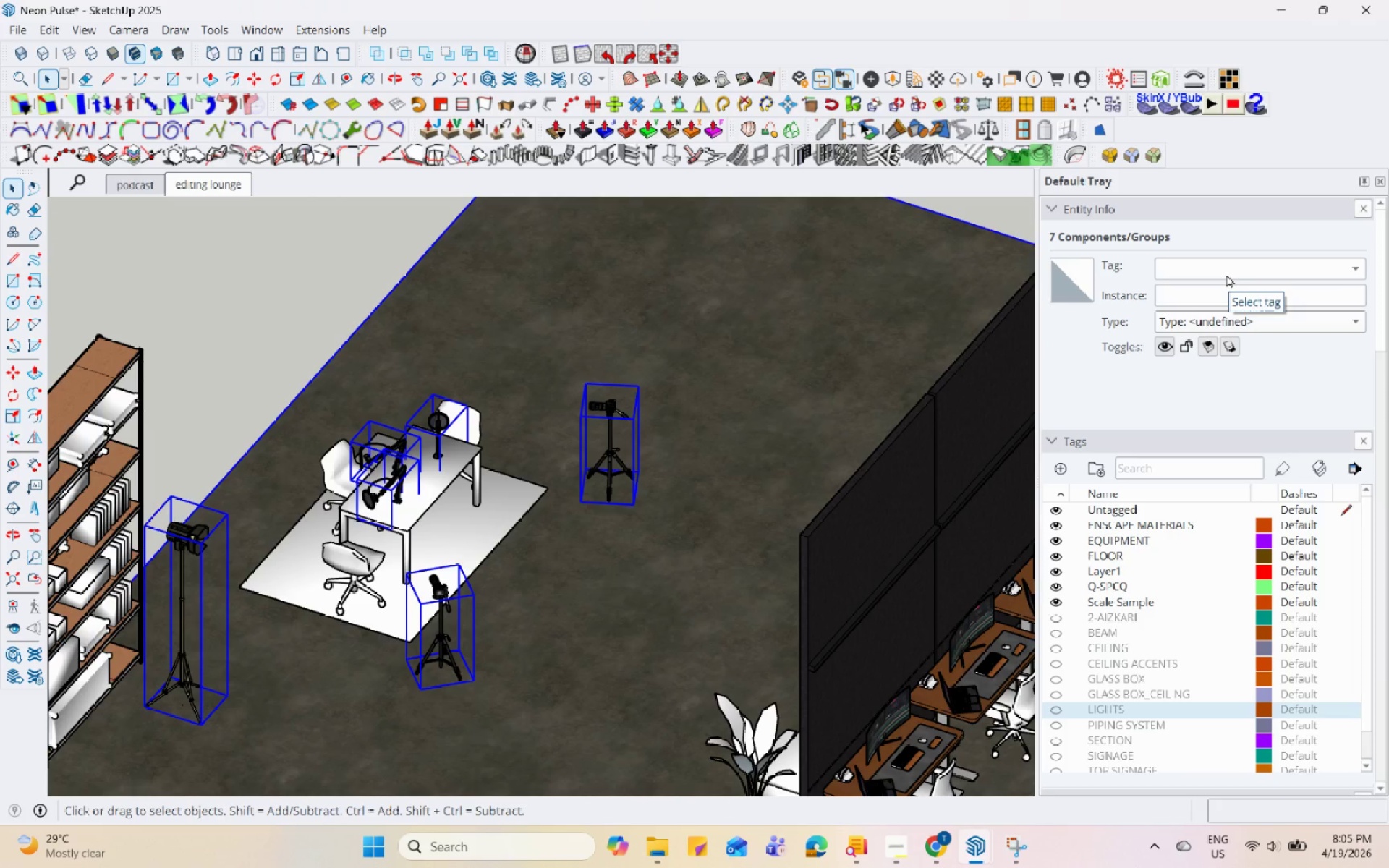 
left_click([1226, 274])
 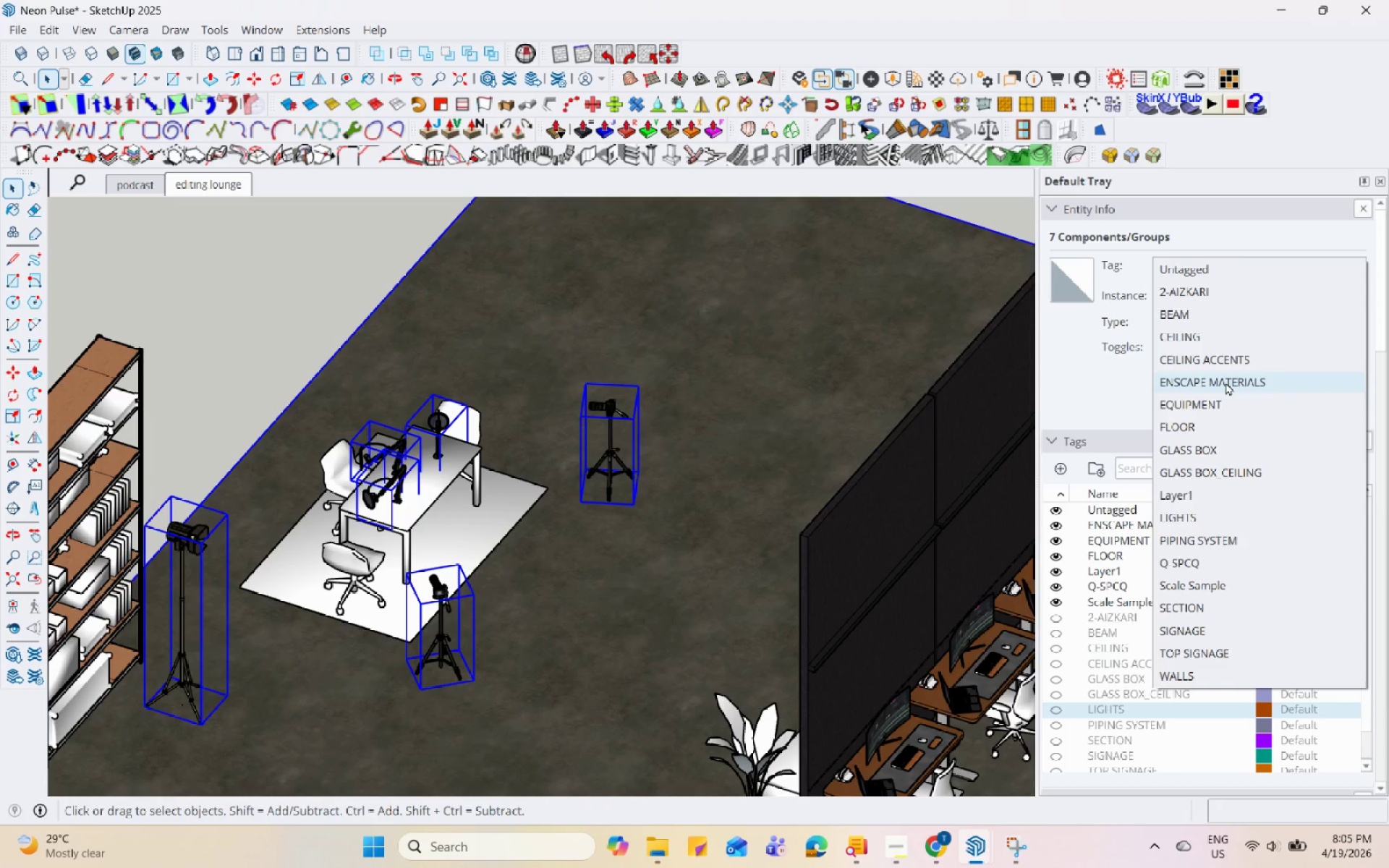 
left_click([1231, 403])
 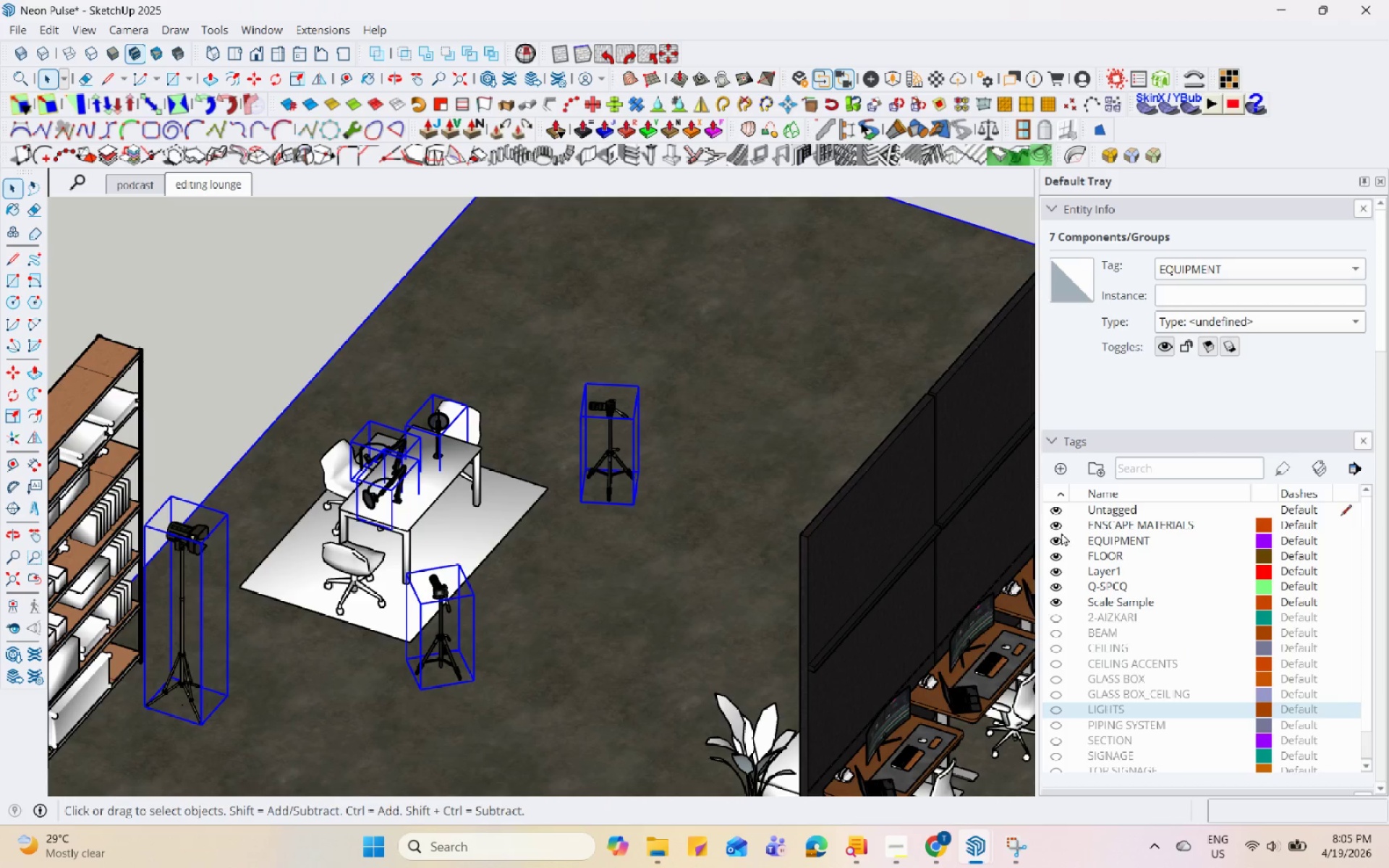 
left_click([1055, 540])
 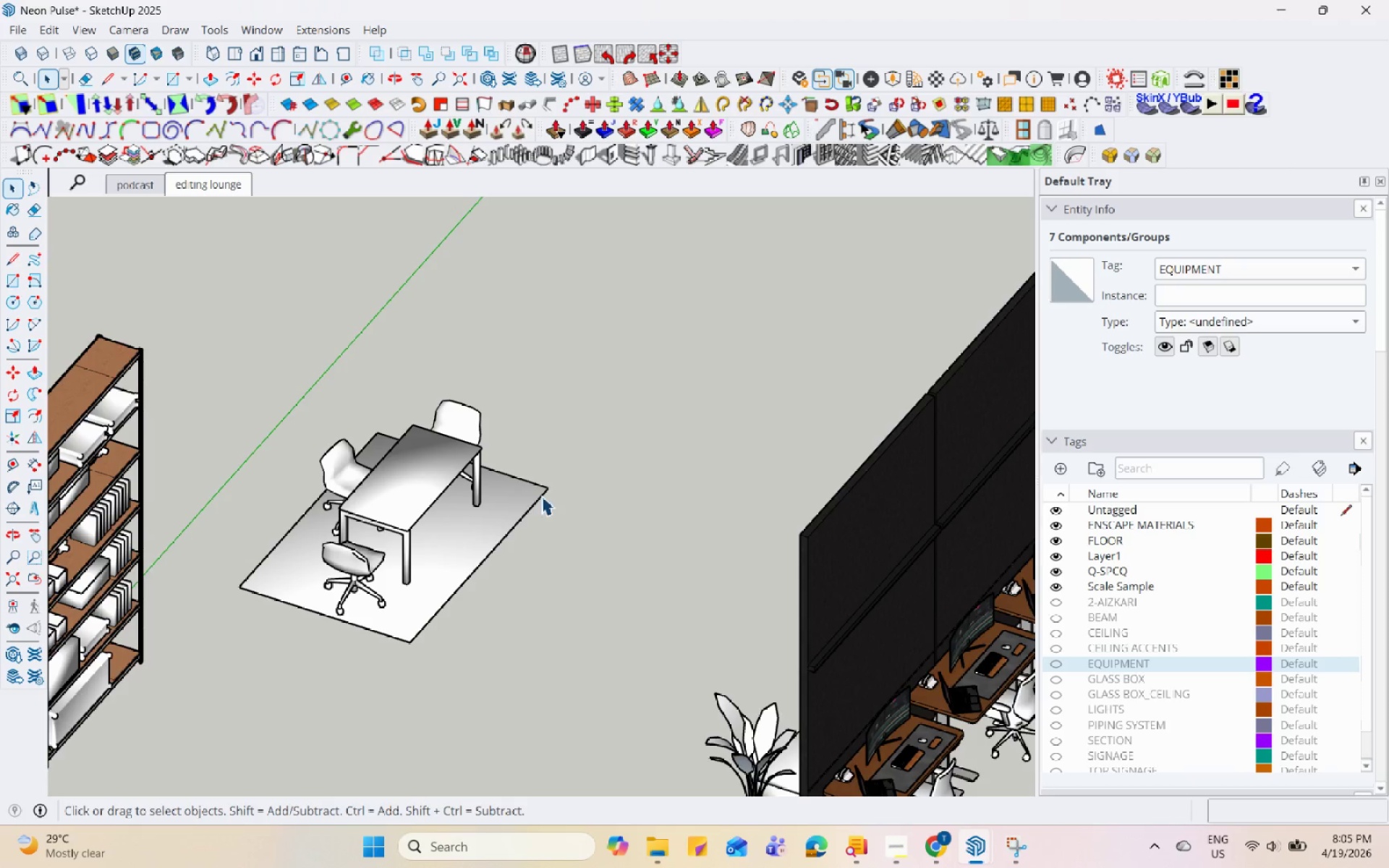 
scroll: coordinate [524, 491], scroll_direction: down, amount: 3.0
 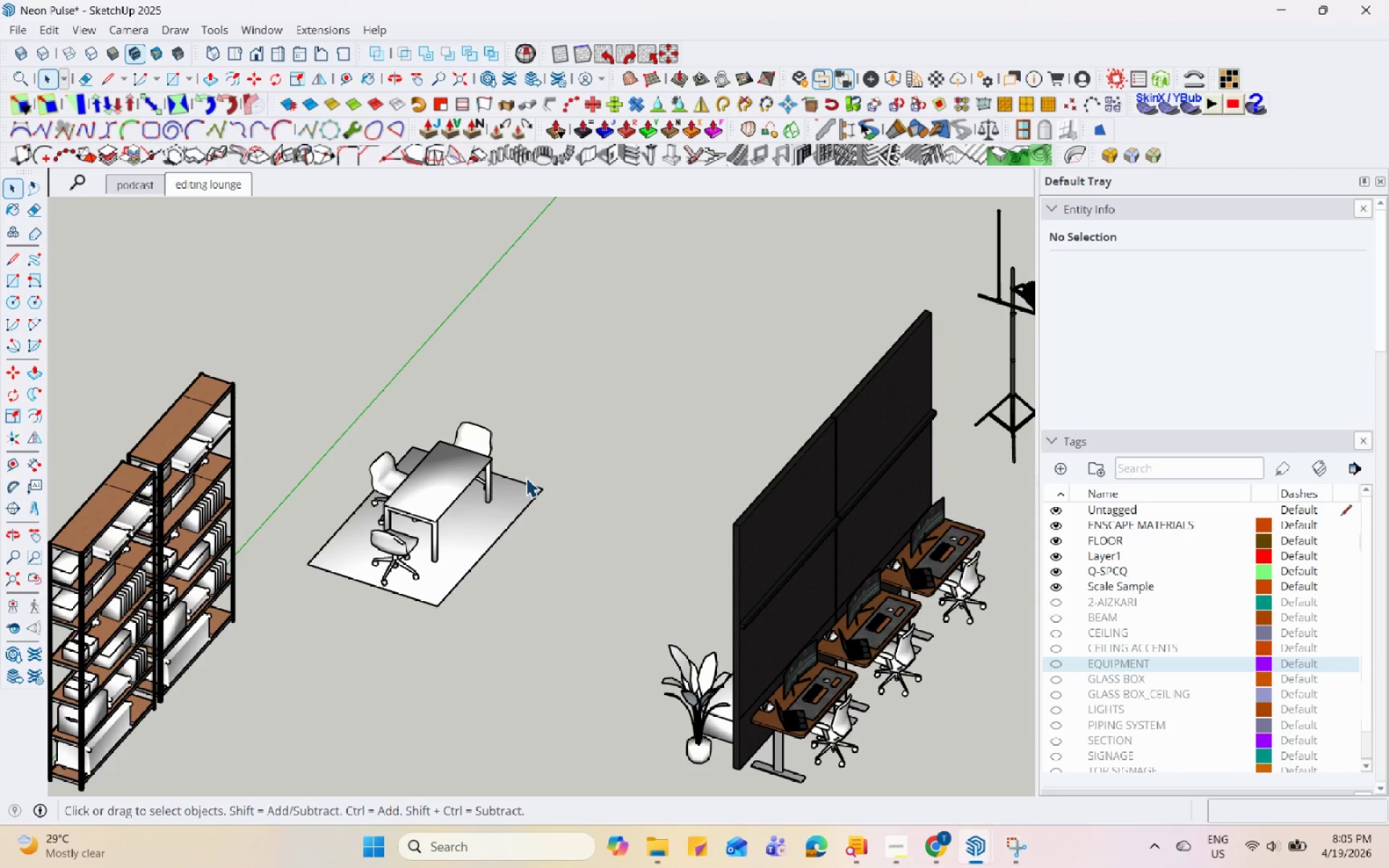 
key(Control+Z)
 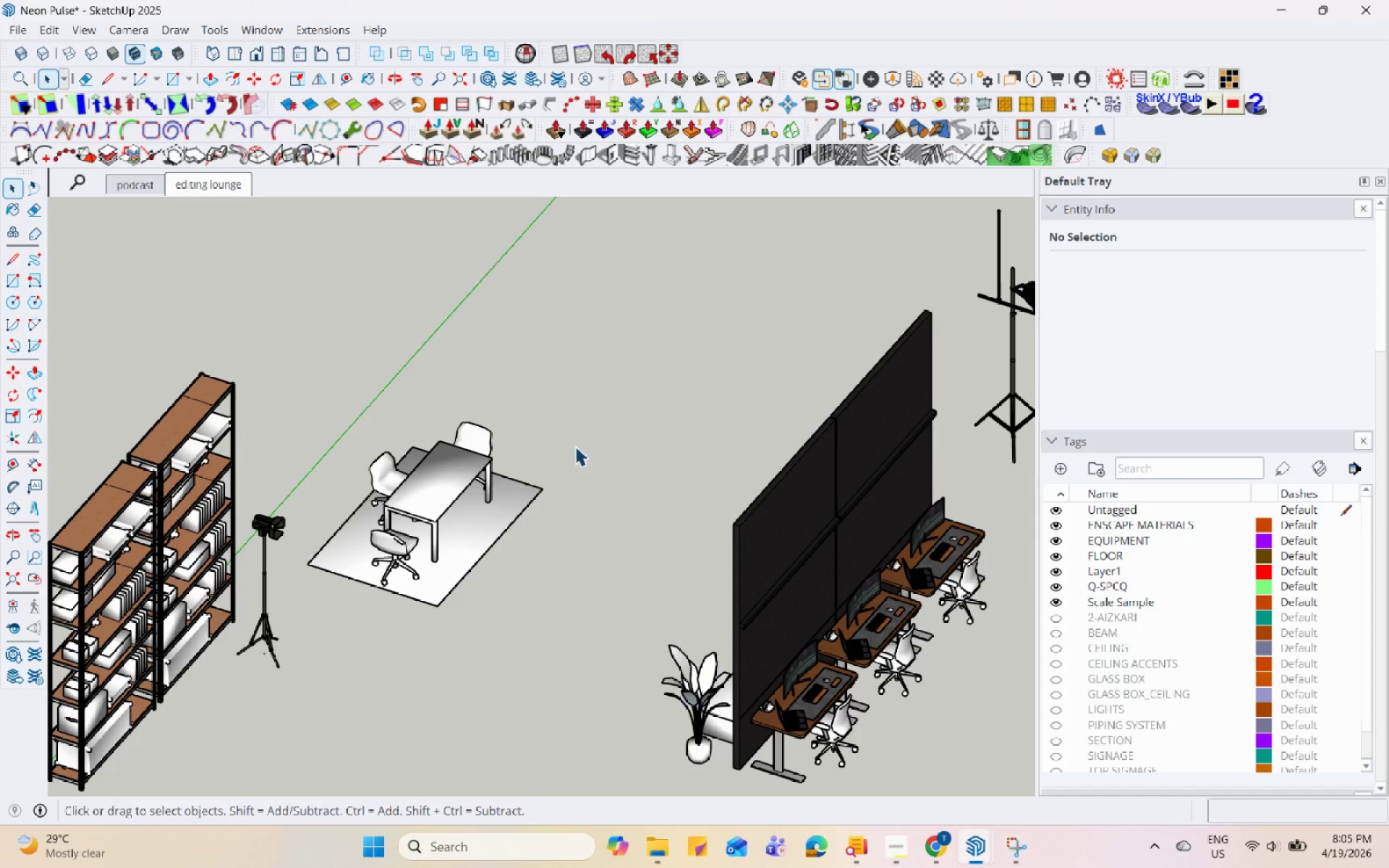 
key(Control+Z)
 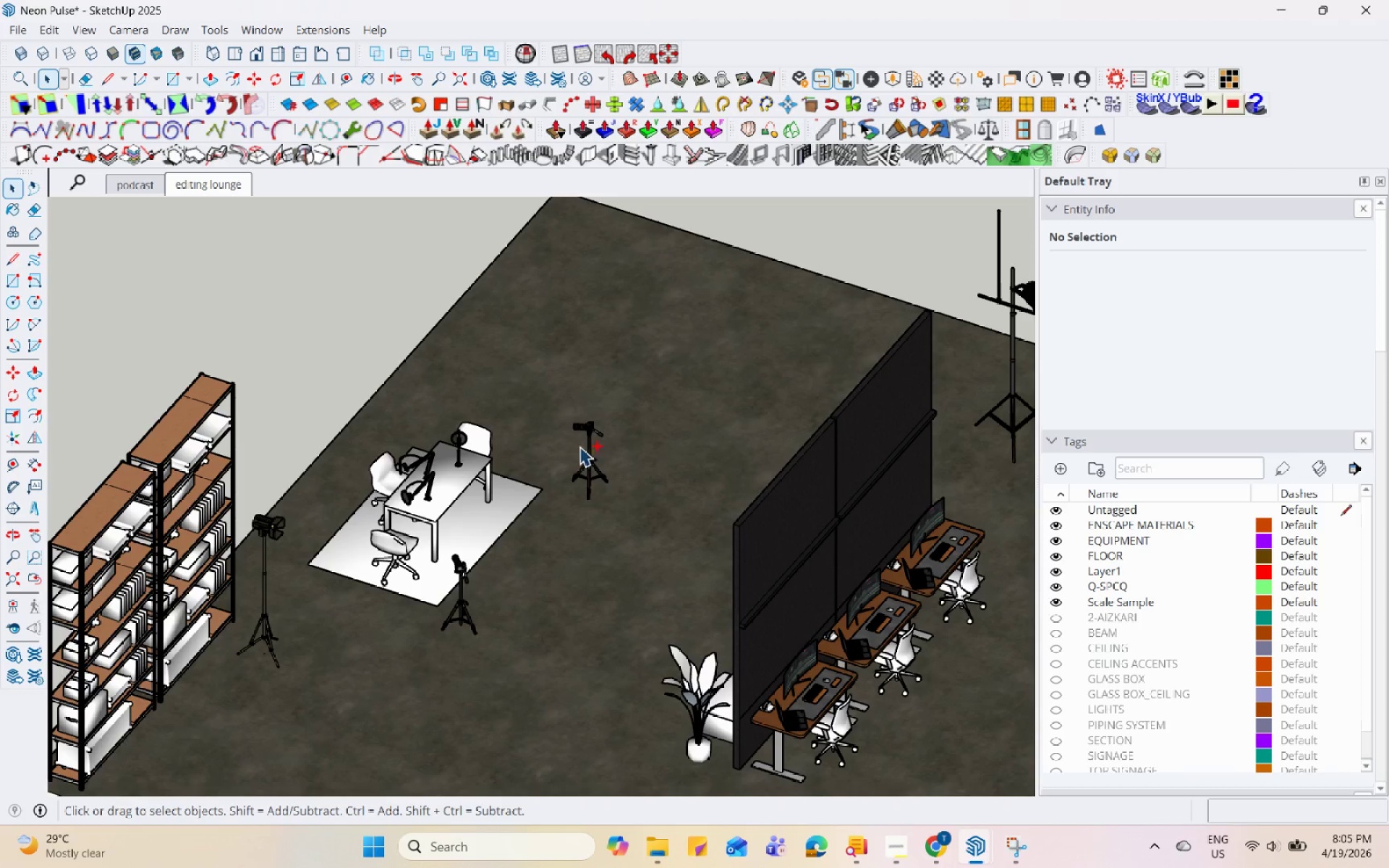 
left_click([640, 412])
 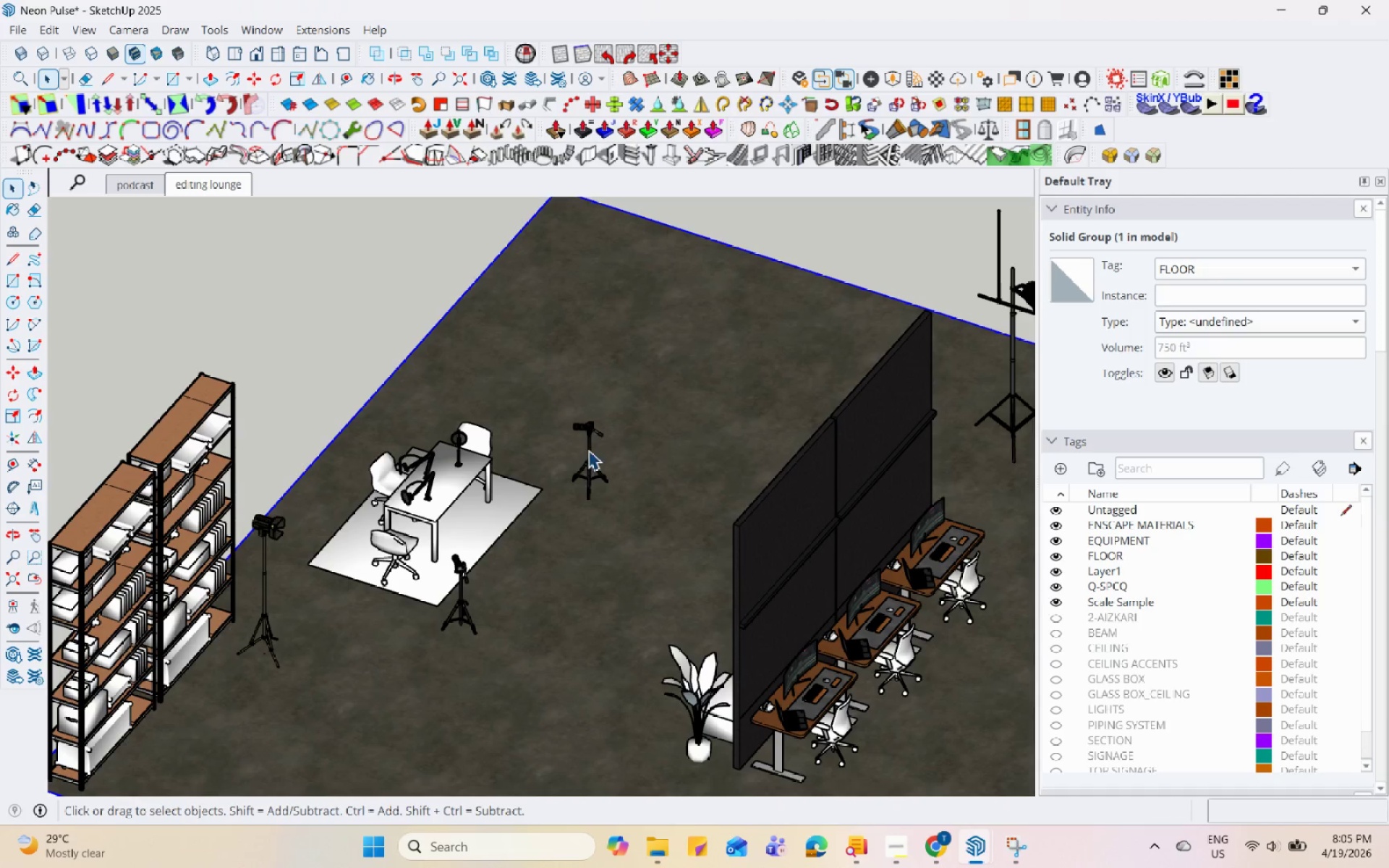 
left_click([593, 432])
 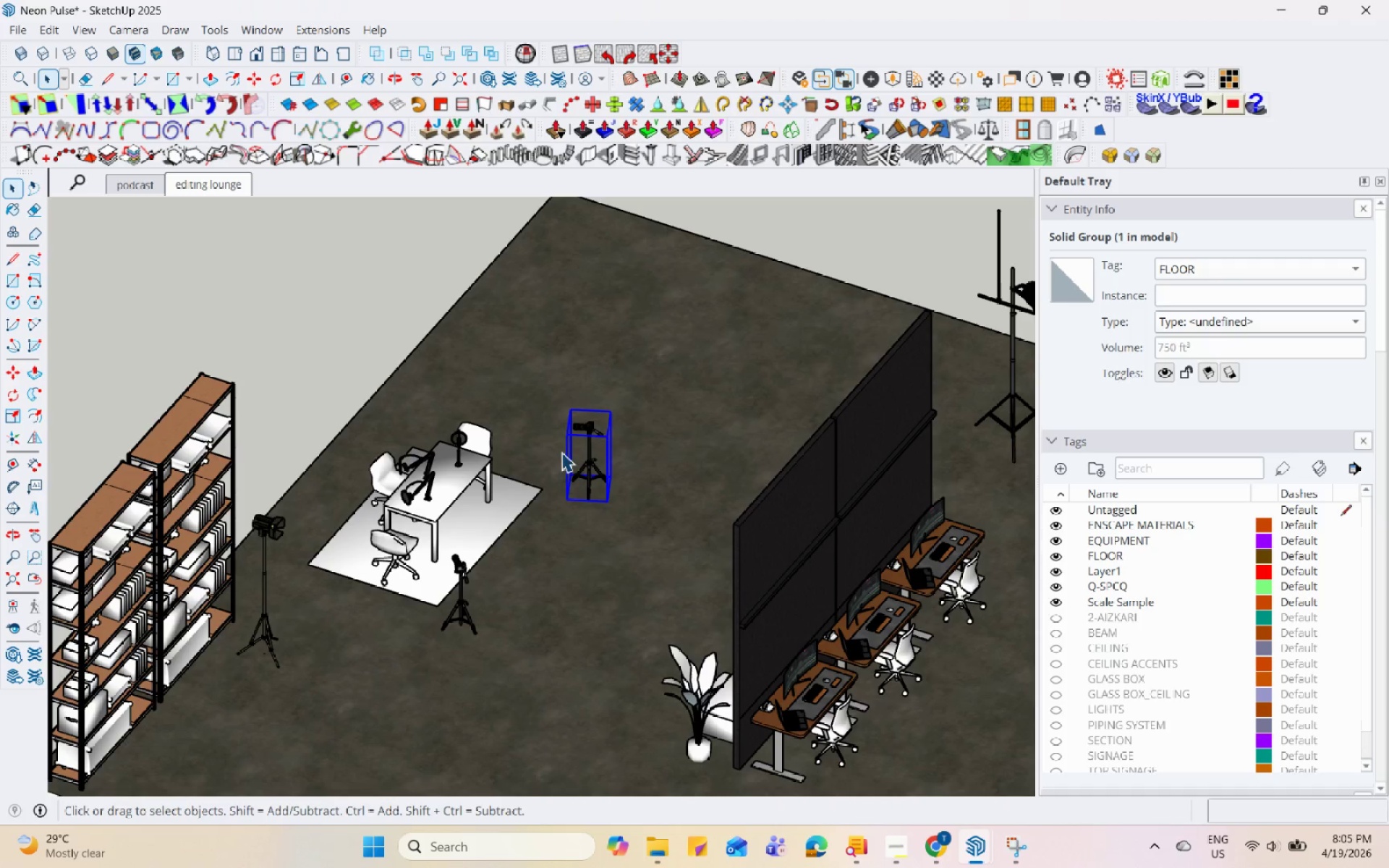 
hold_key(key=ControlLeft, duration=5.56)
left_click([459, 440])
 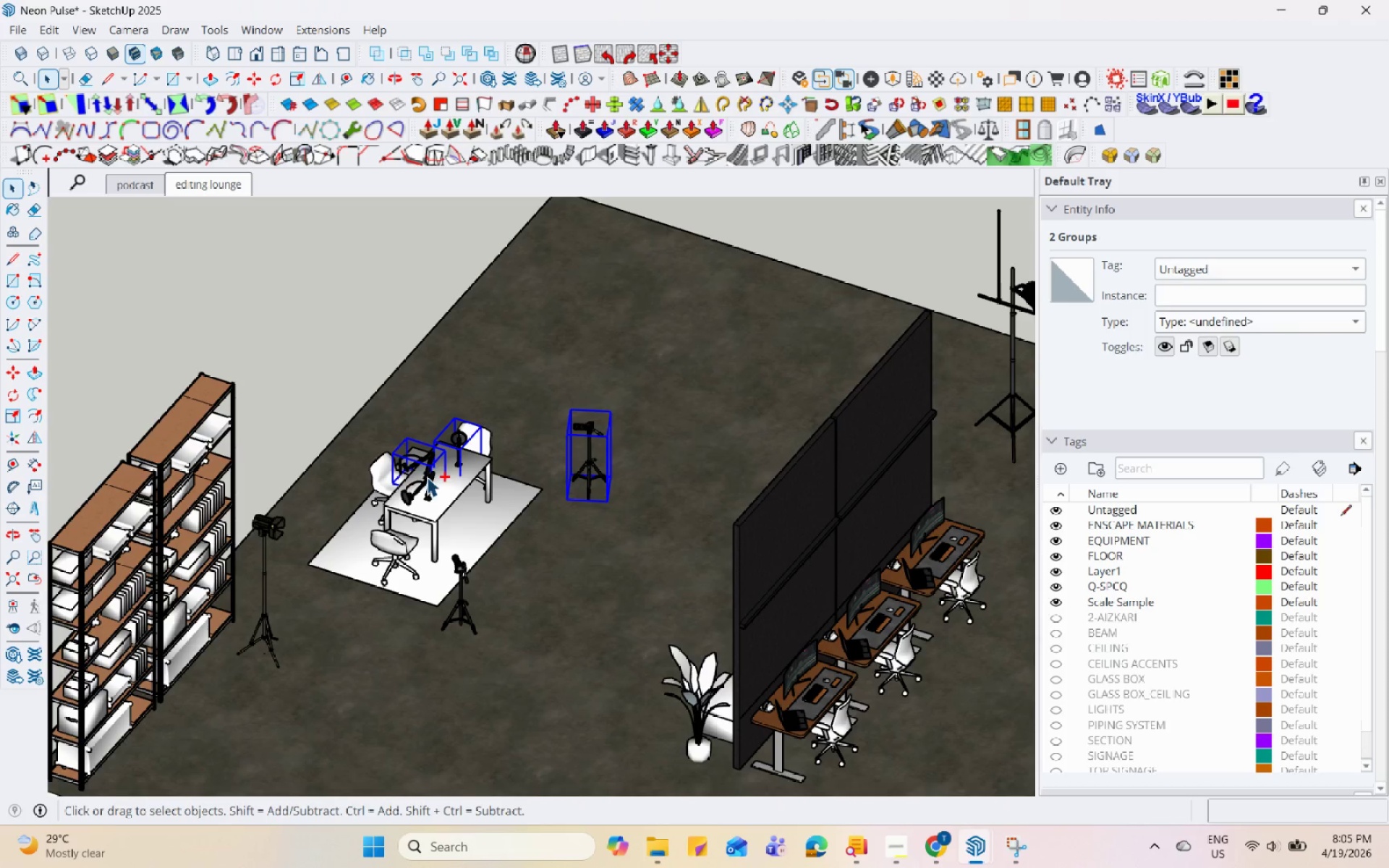 
left_click([422, 487])
 